 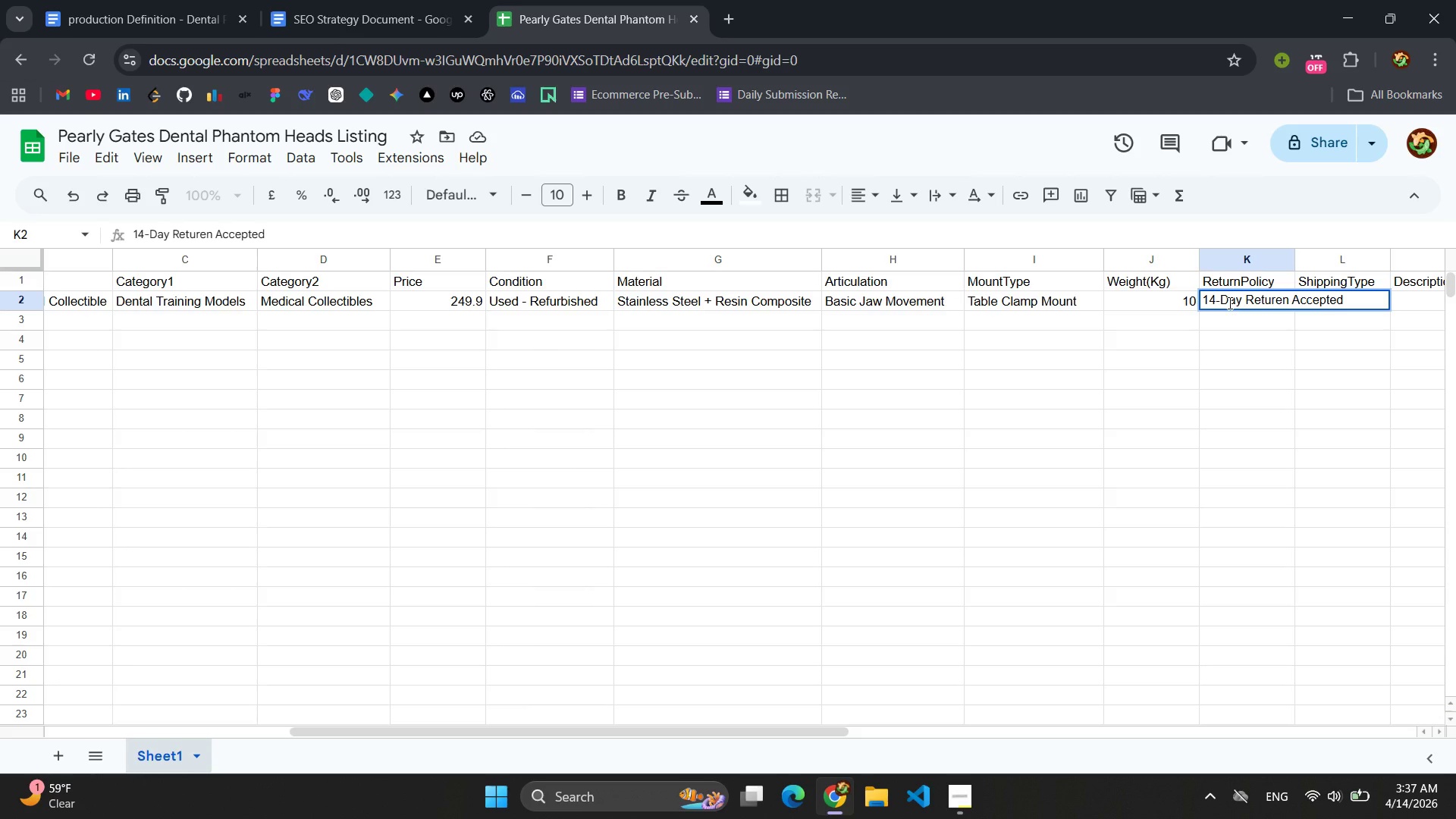 
left_click([1247, 394])
 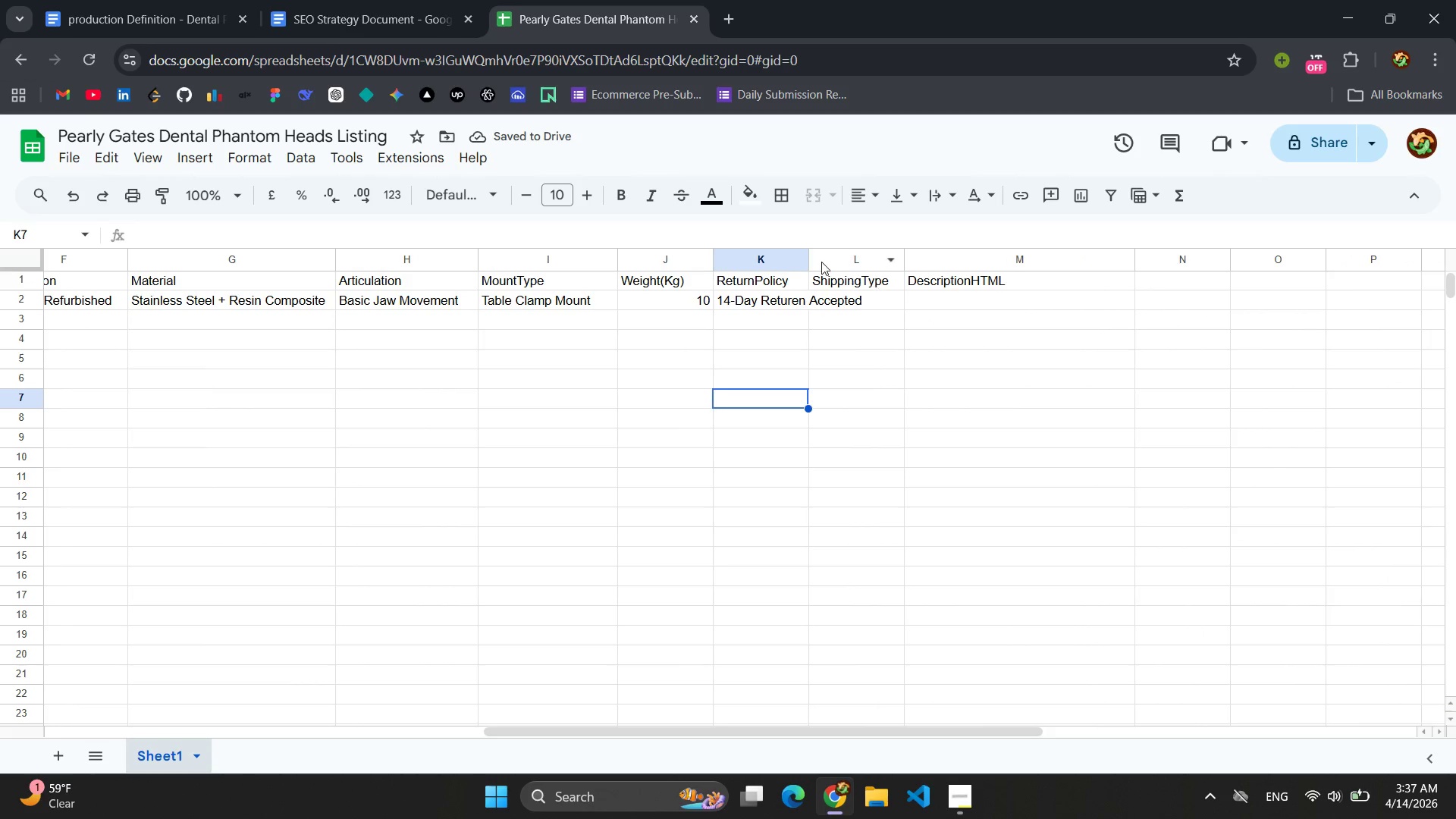 
left_click_drag(start_coordinate=[811, 254], to_coordinate=[872, 253])
 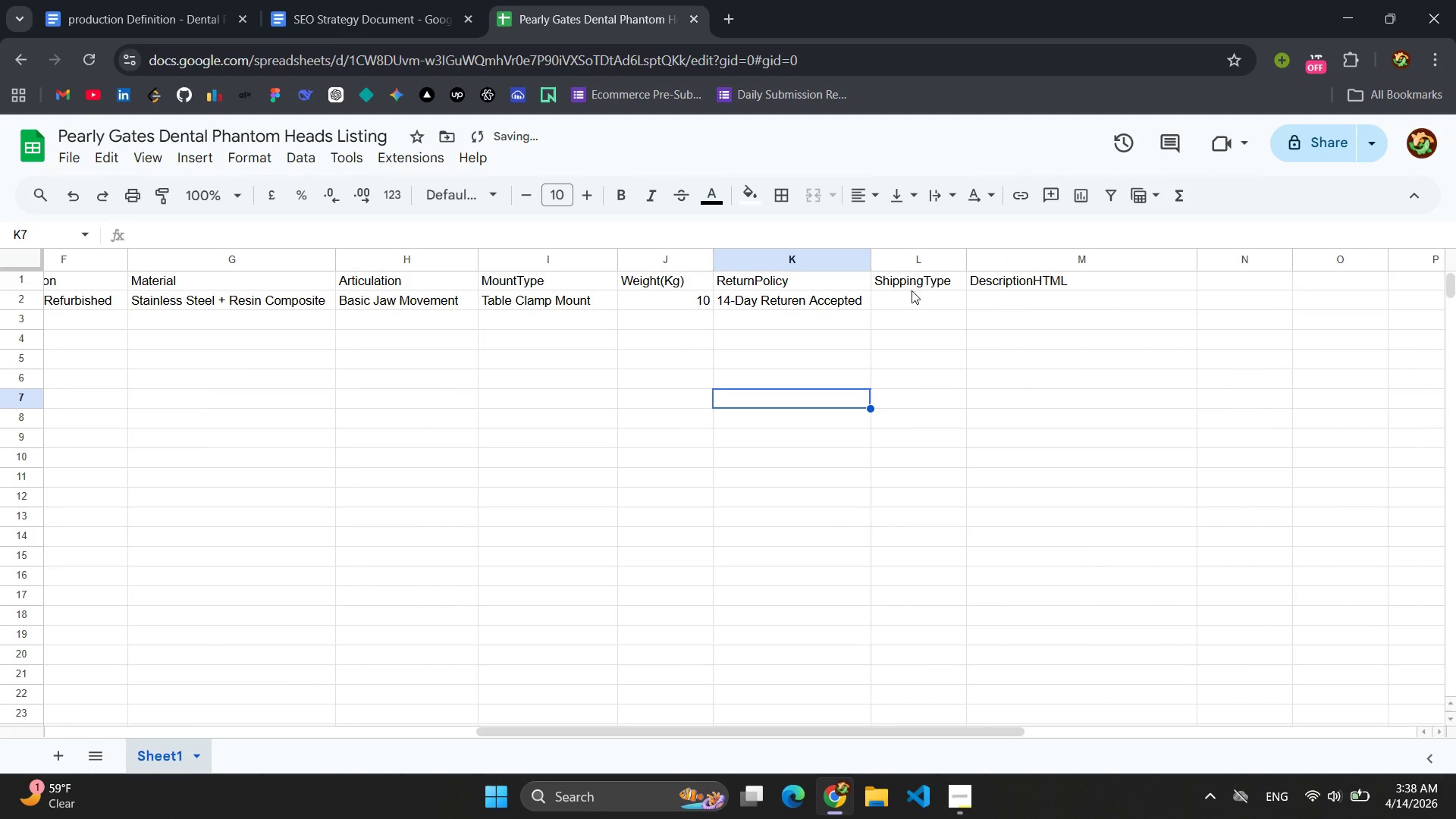 
left_click([912, 295])
 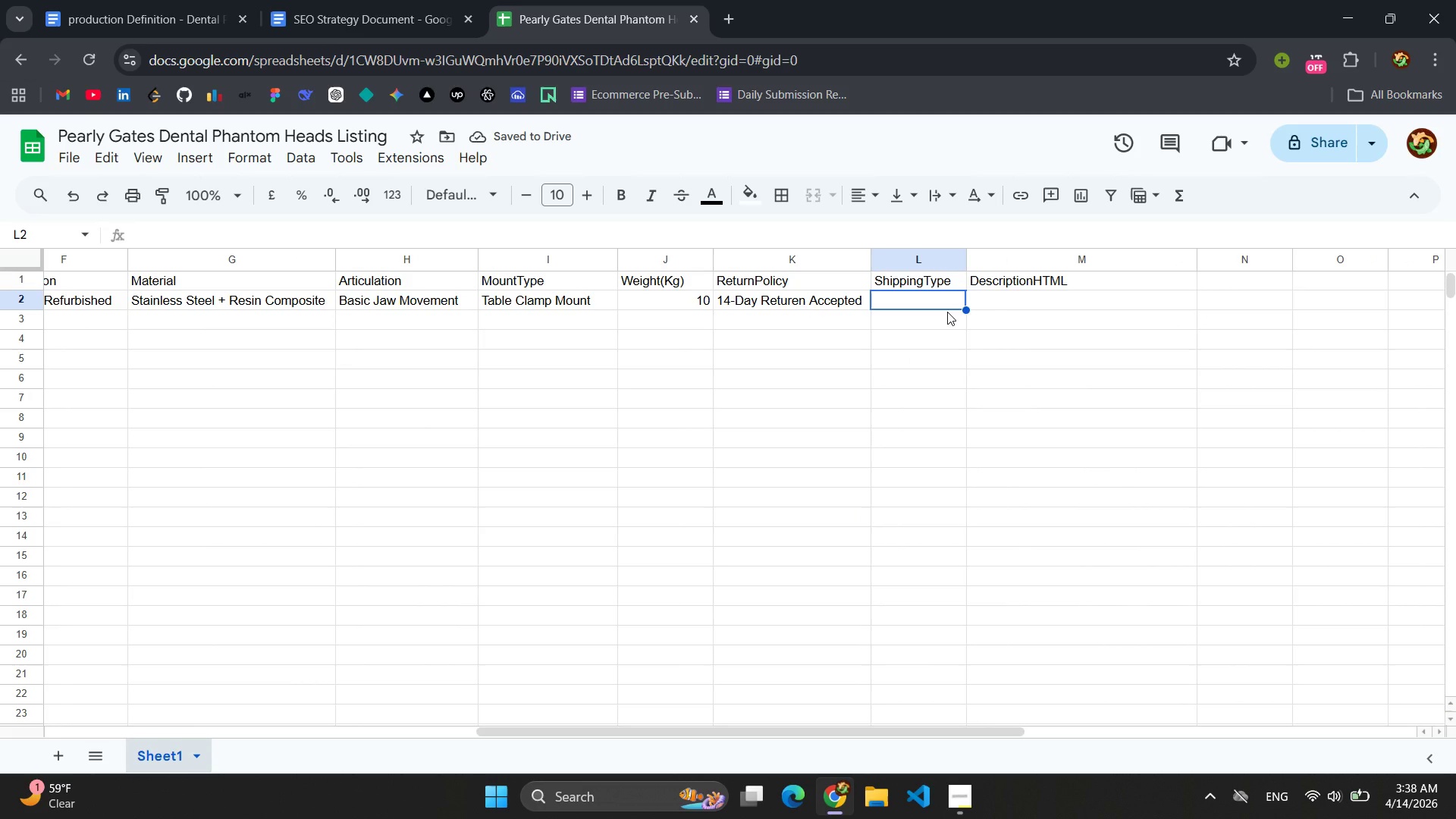 
type(Standard Calculated Shipping )
 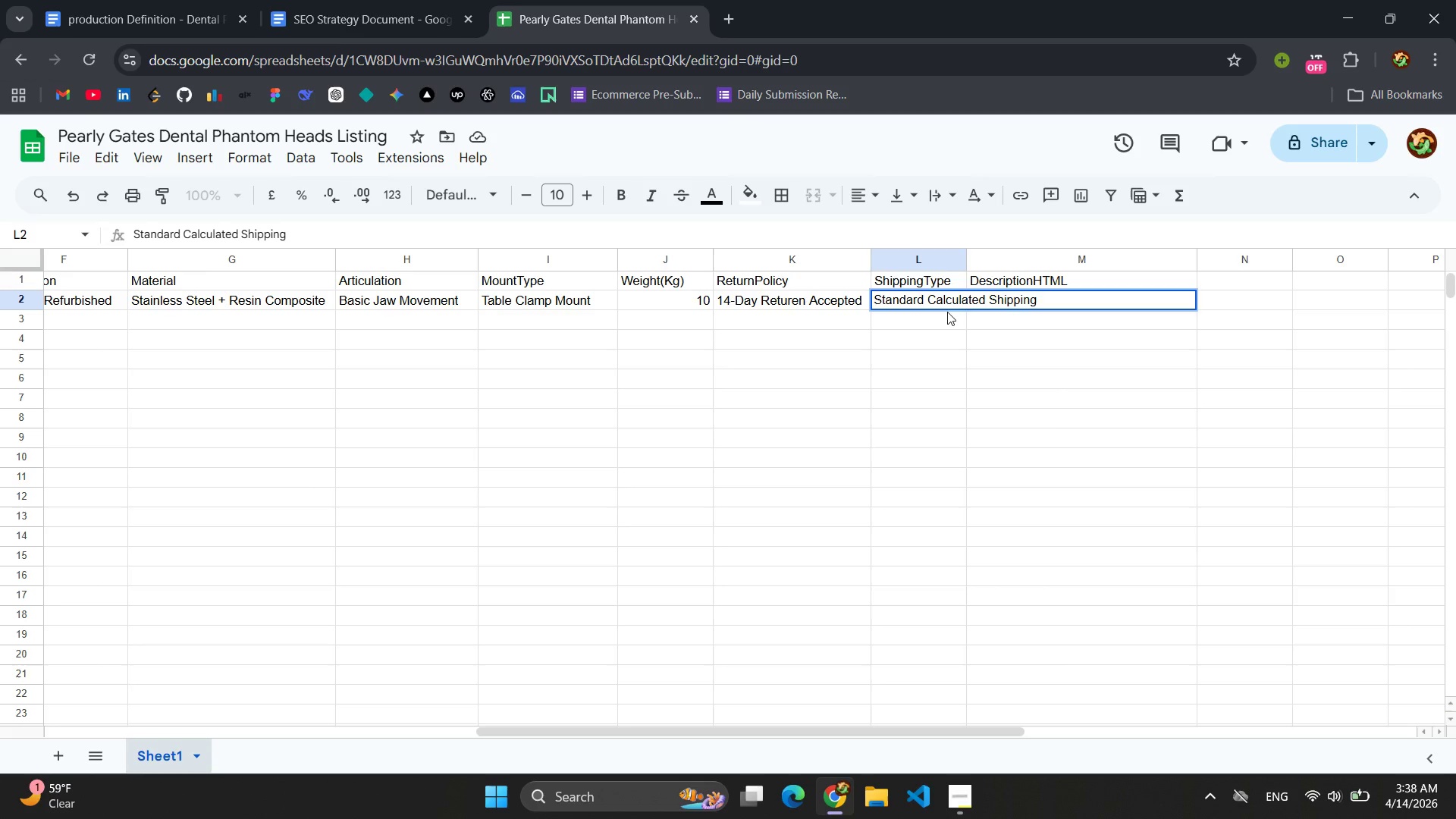 
left_click_drag(start_coordinate=[965, 257], to_coordinate=[1046, 256])
 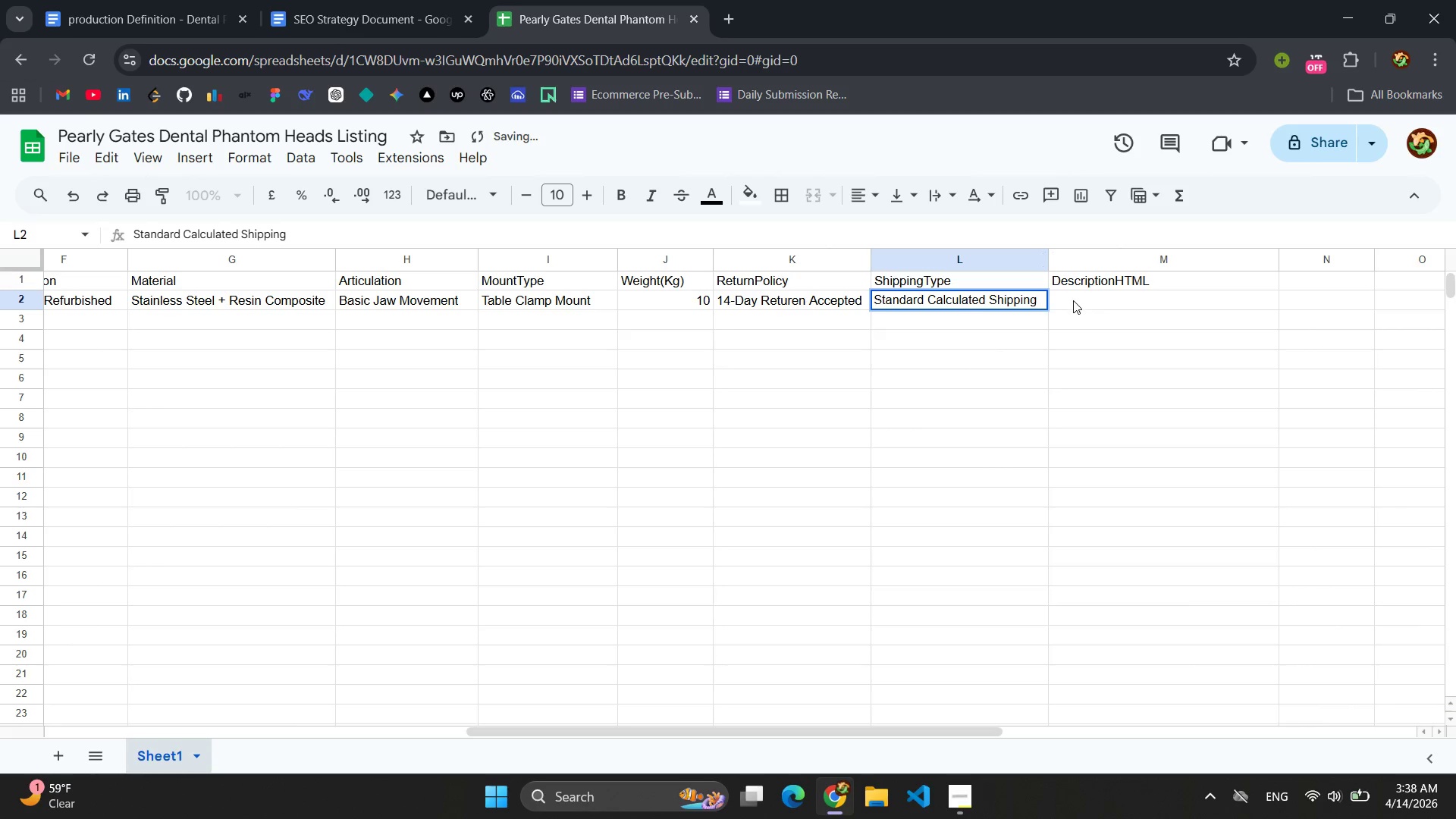 
left_click([1094, 299])
 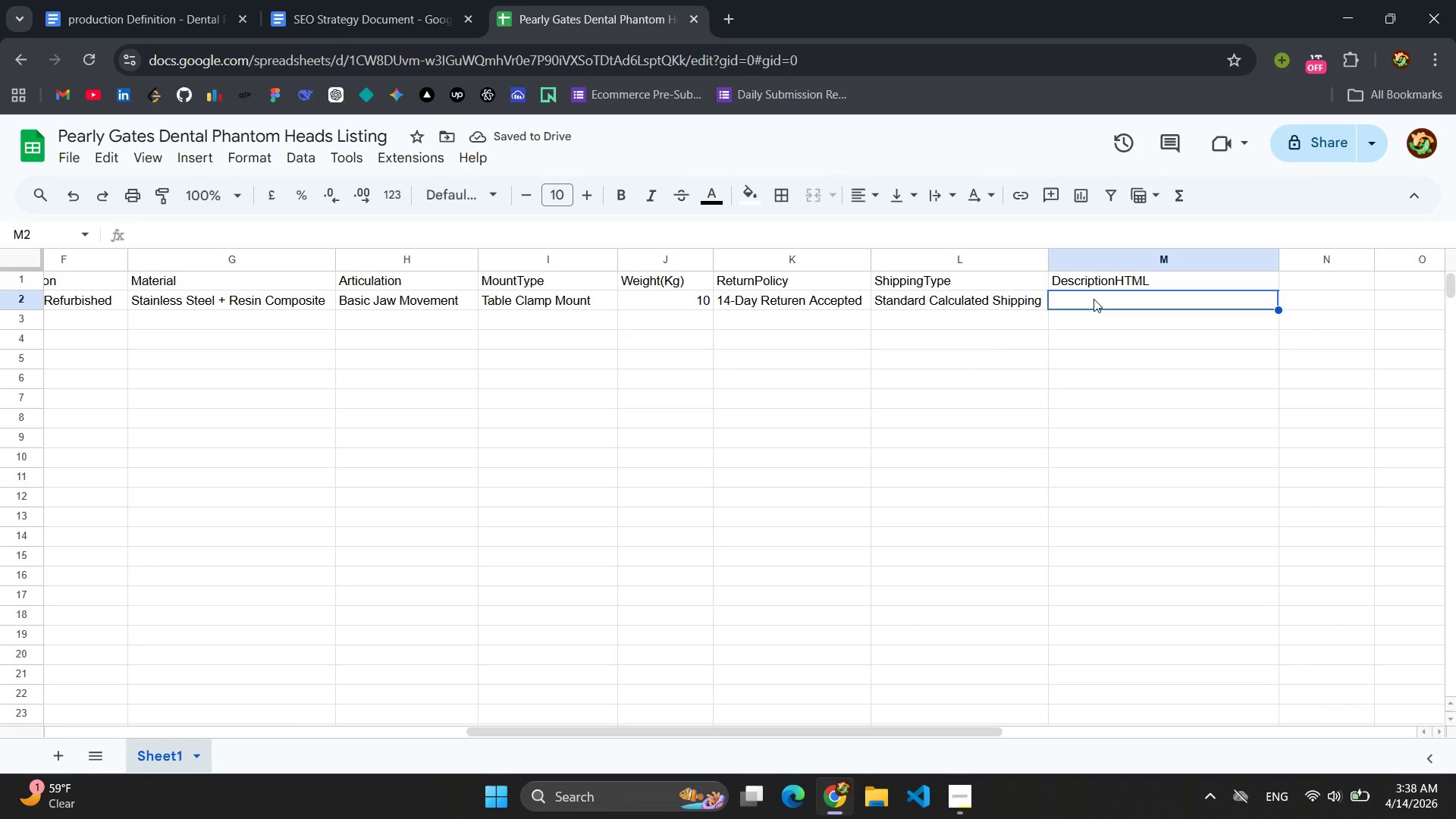 
wait(10.23)
 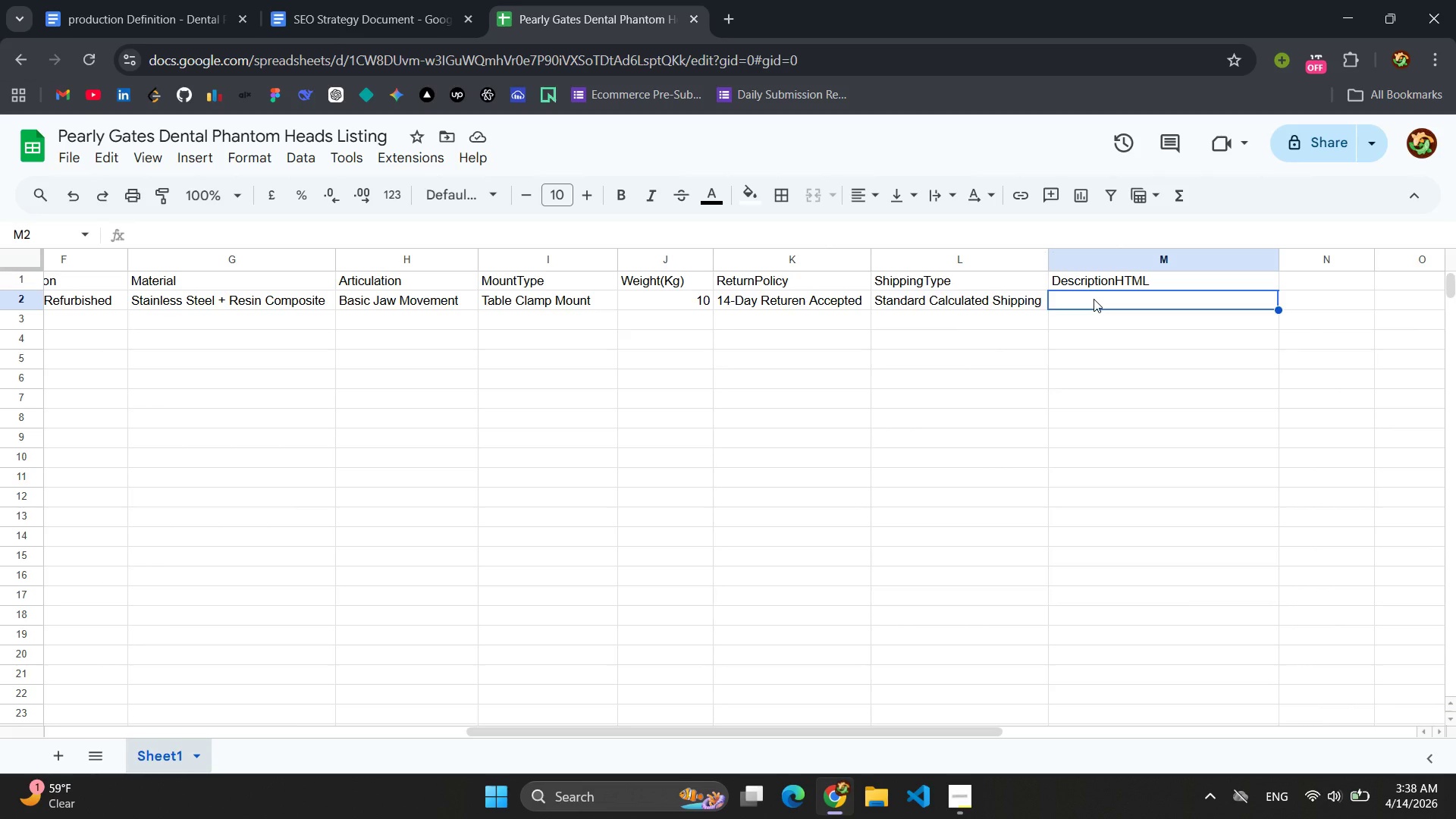 
type(<h1></h1?)
key(Backspace)
type(>)
 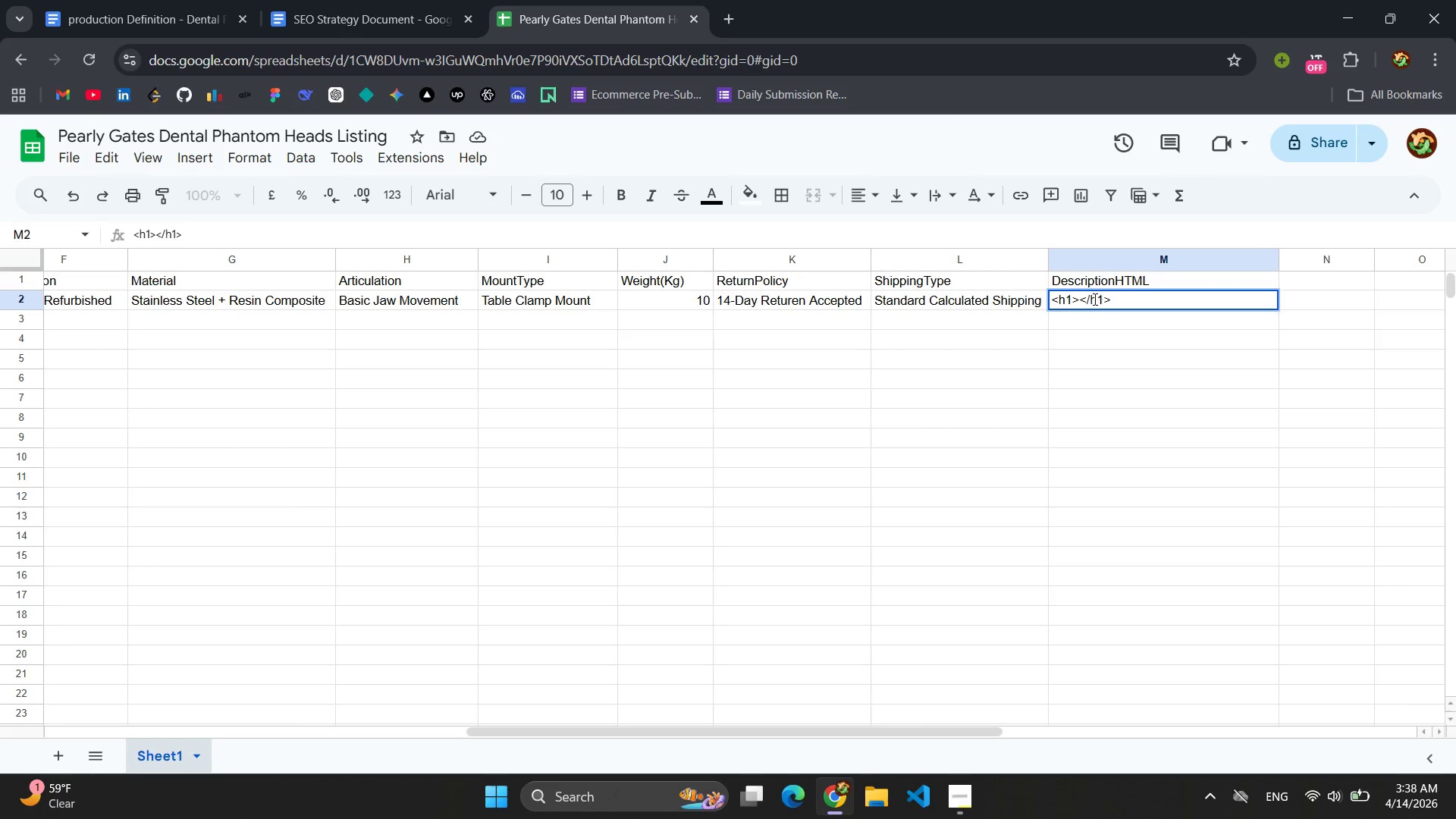 
key(ArrowLeft)
 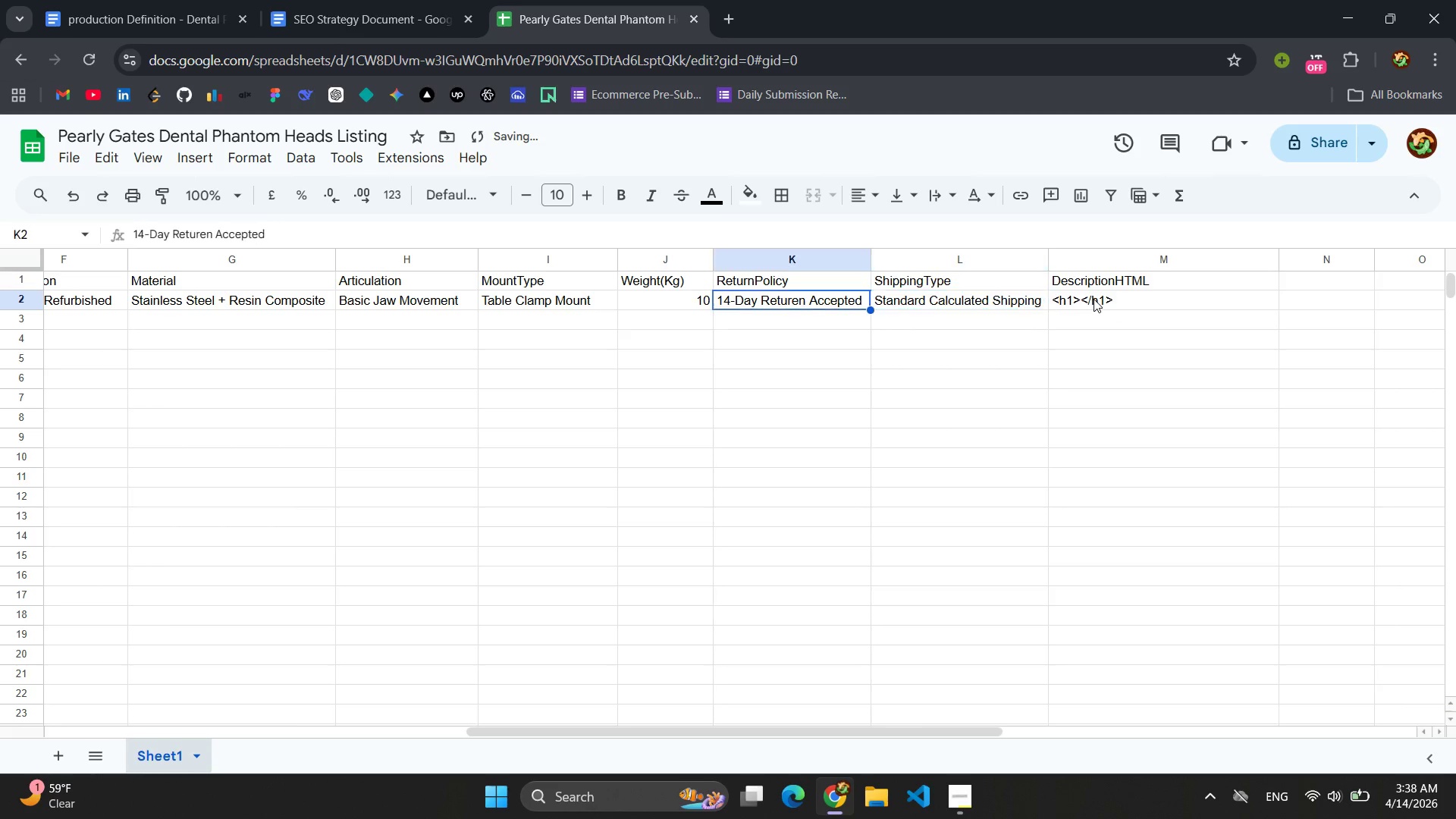 
key(ArrowLeft)
 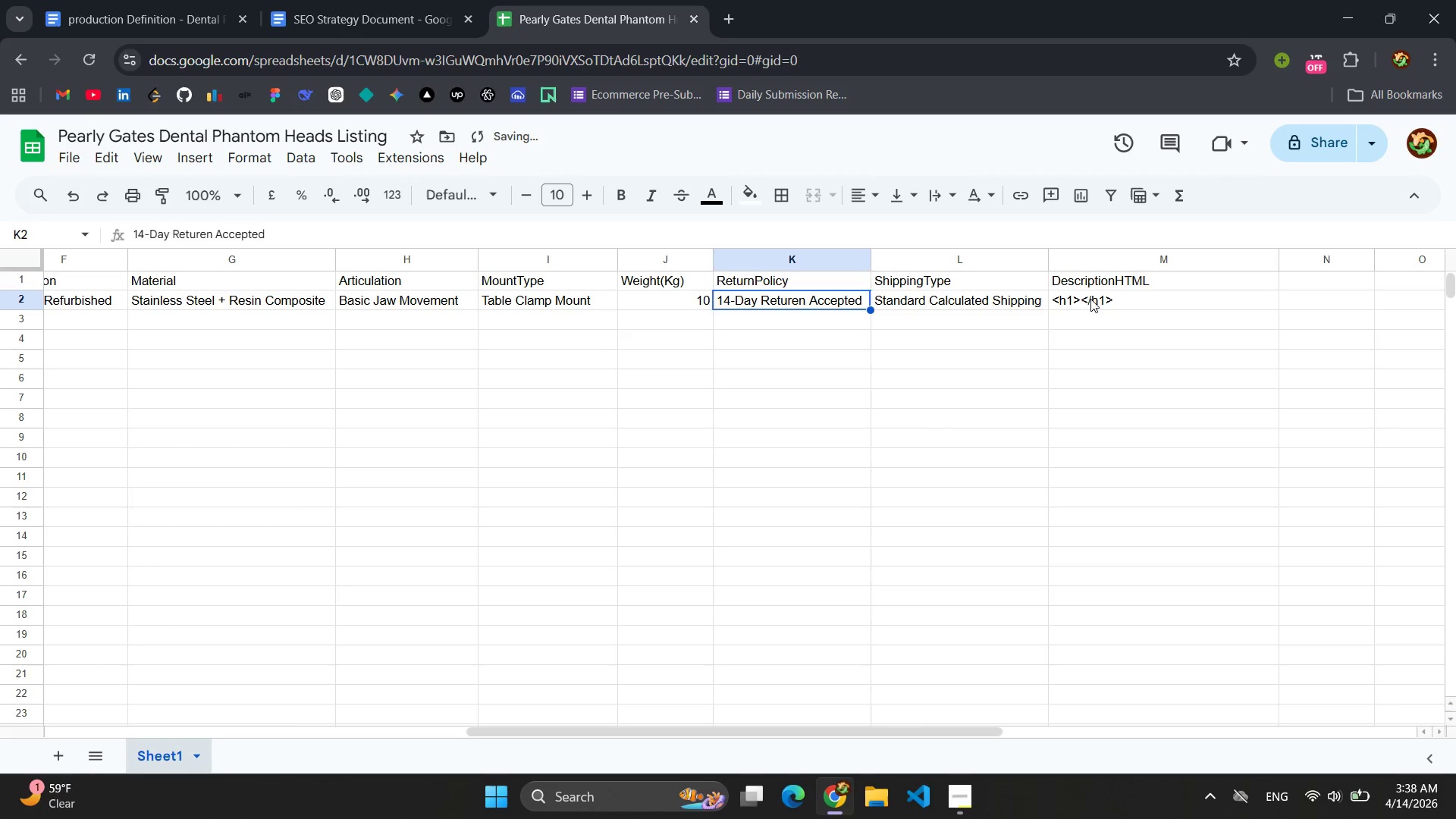 
double_click([1088, 299])
 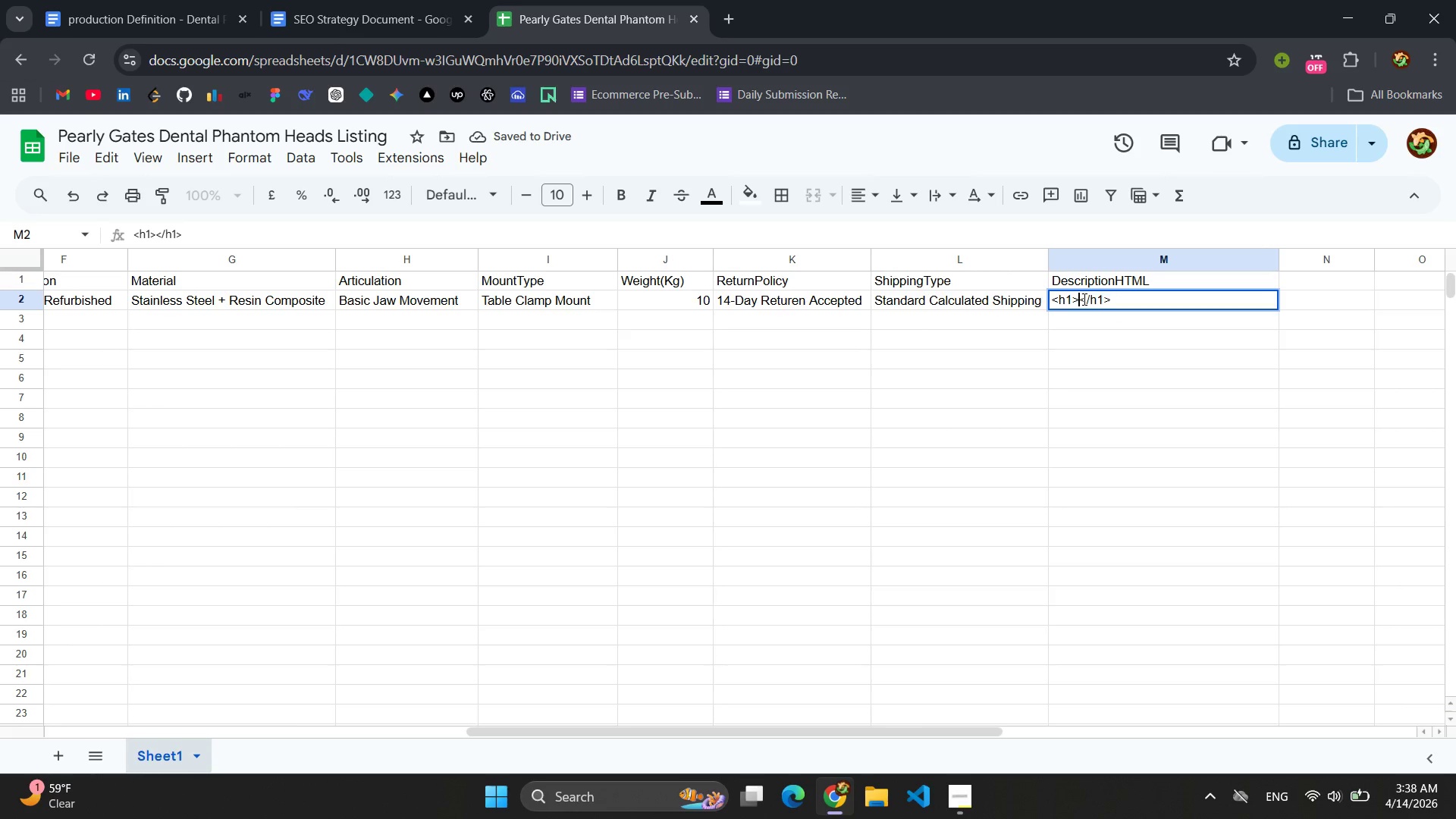 
left_click([1083, 299])
 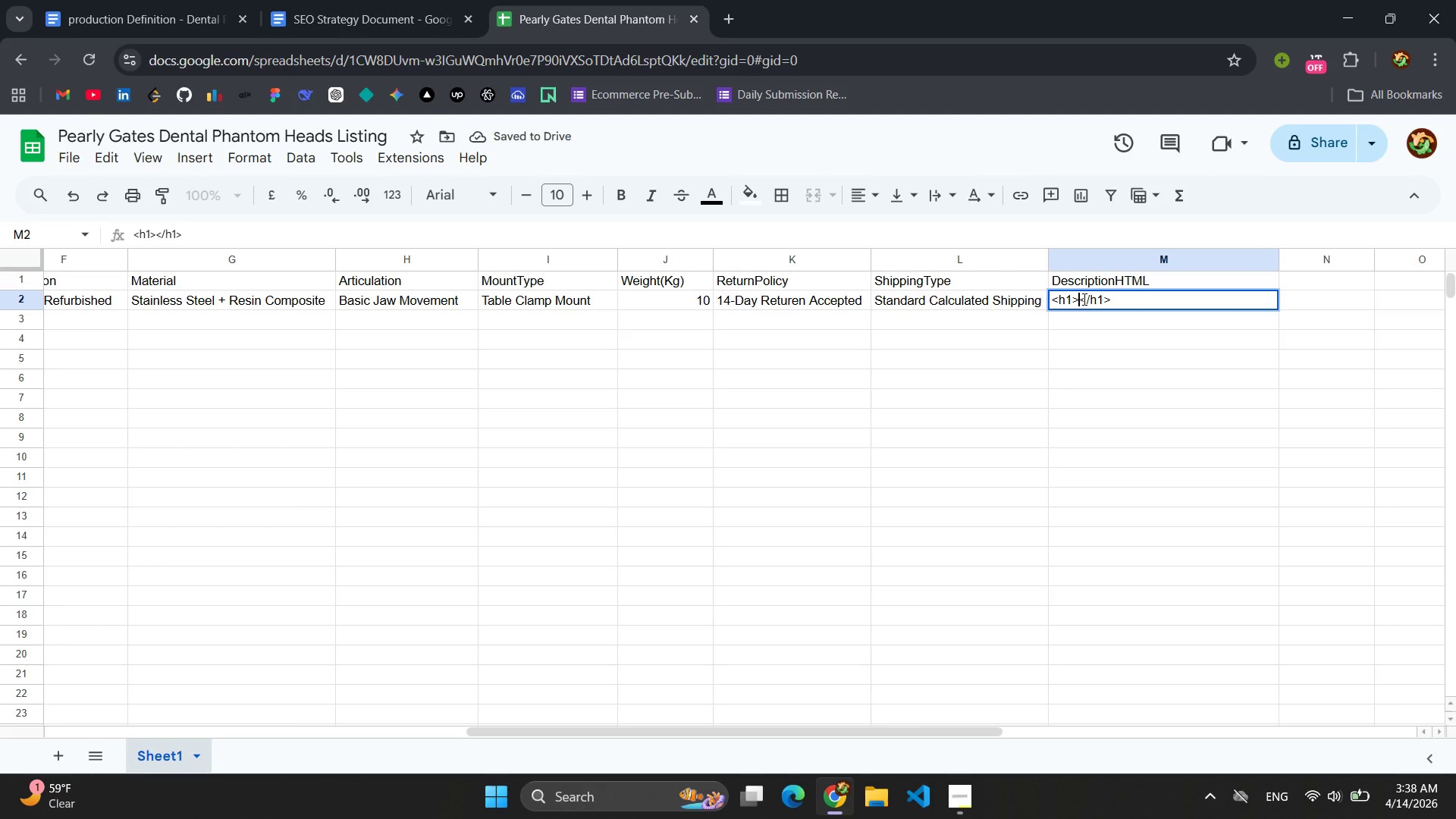 
type(Vintage 1970s Dental Phantom Ha)
key(Backspace)
type(ead - s)
key(Backspace)
type(Studnt)
key(Backspace)
key(Backspace)
type(ent Model)
 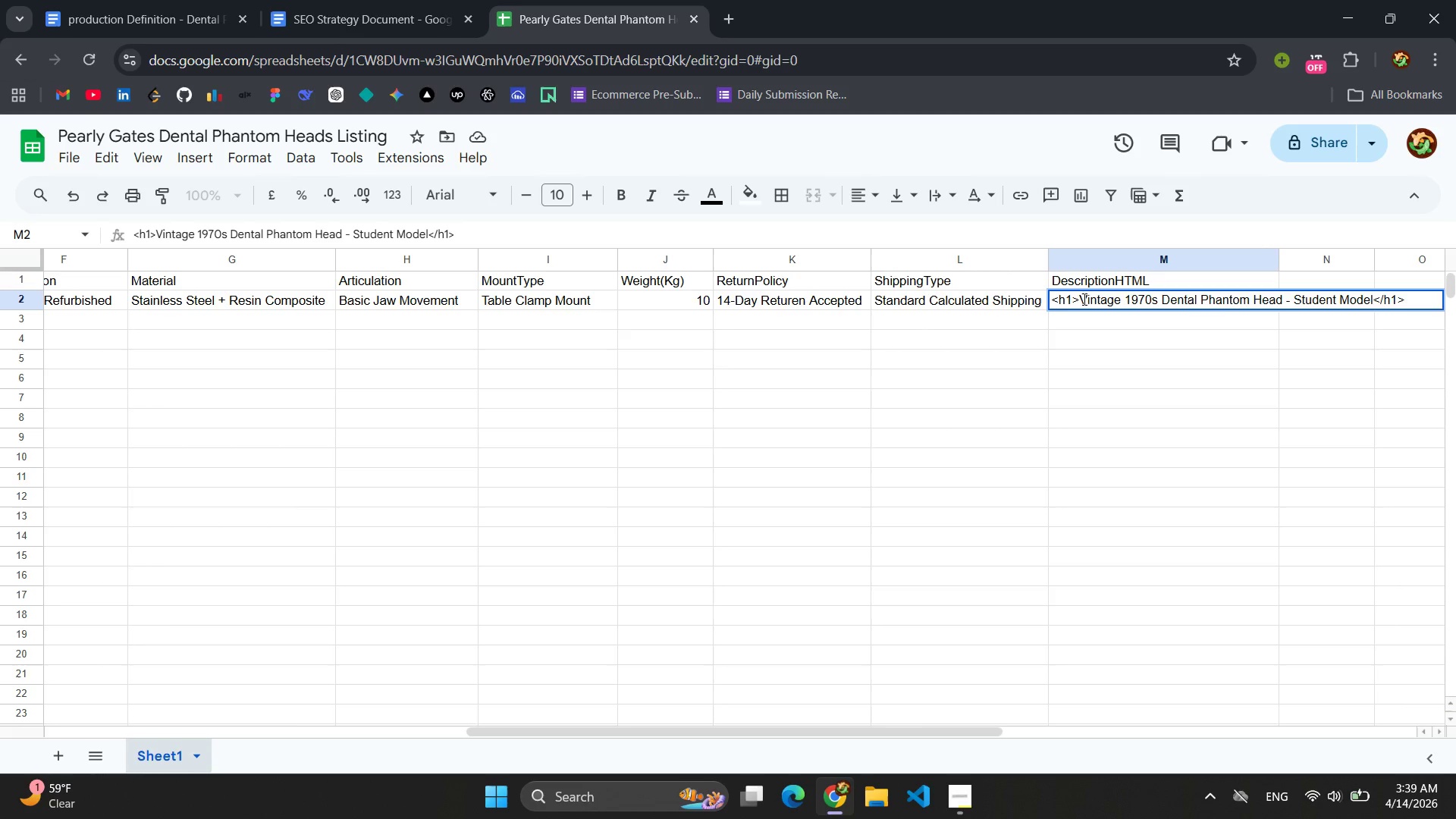 
key(ArrowRight)
 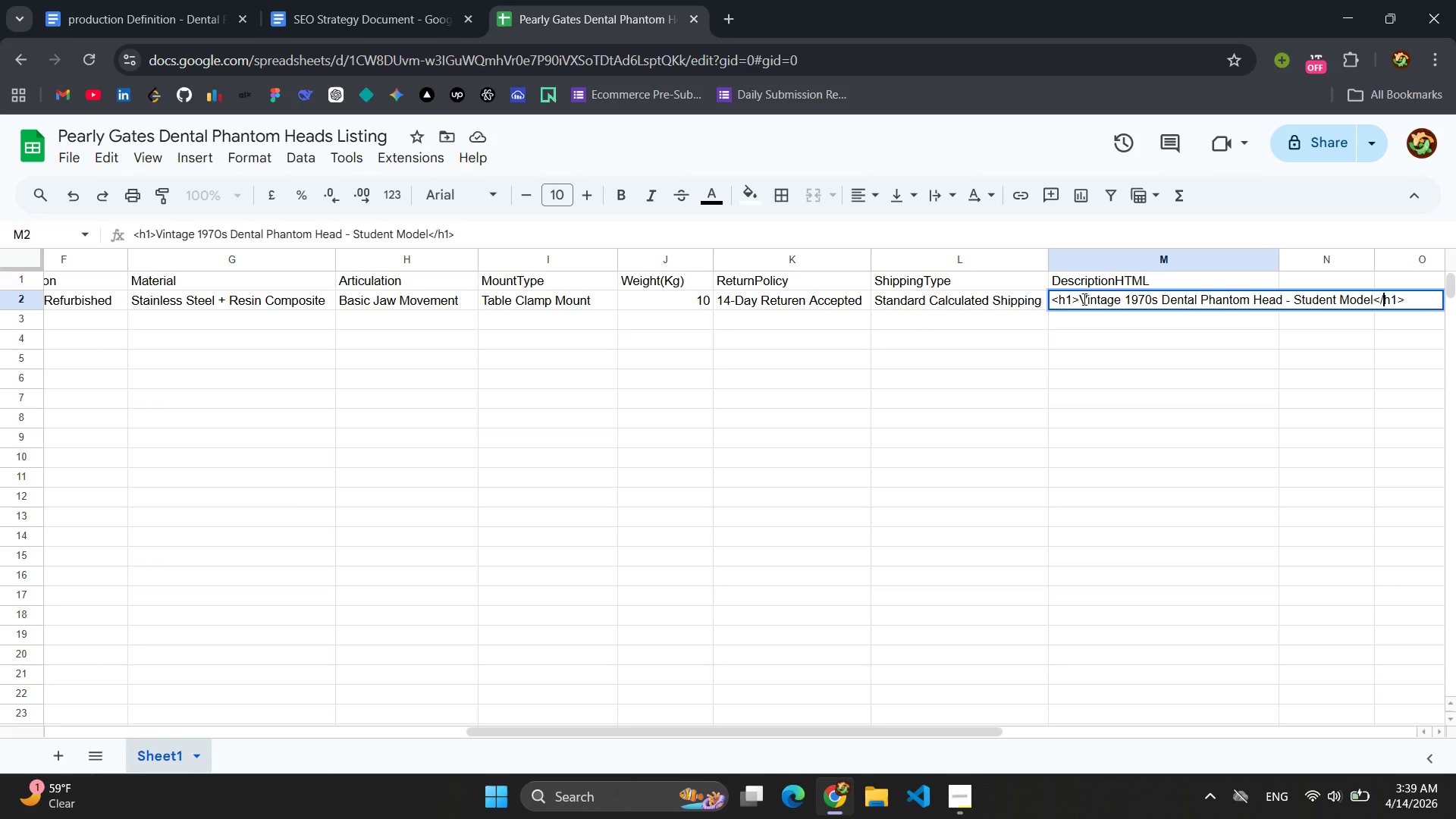 
key(ArrowRight)
 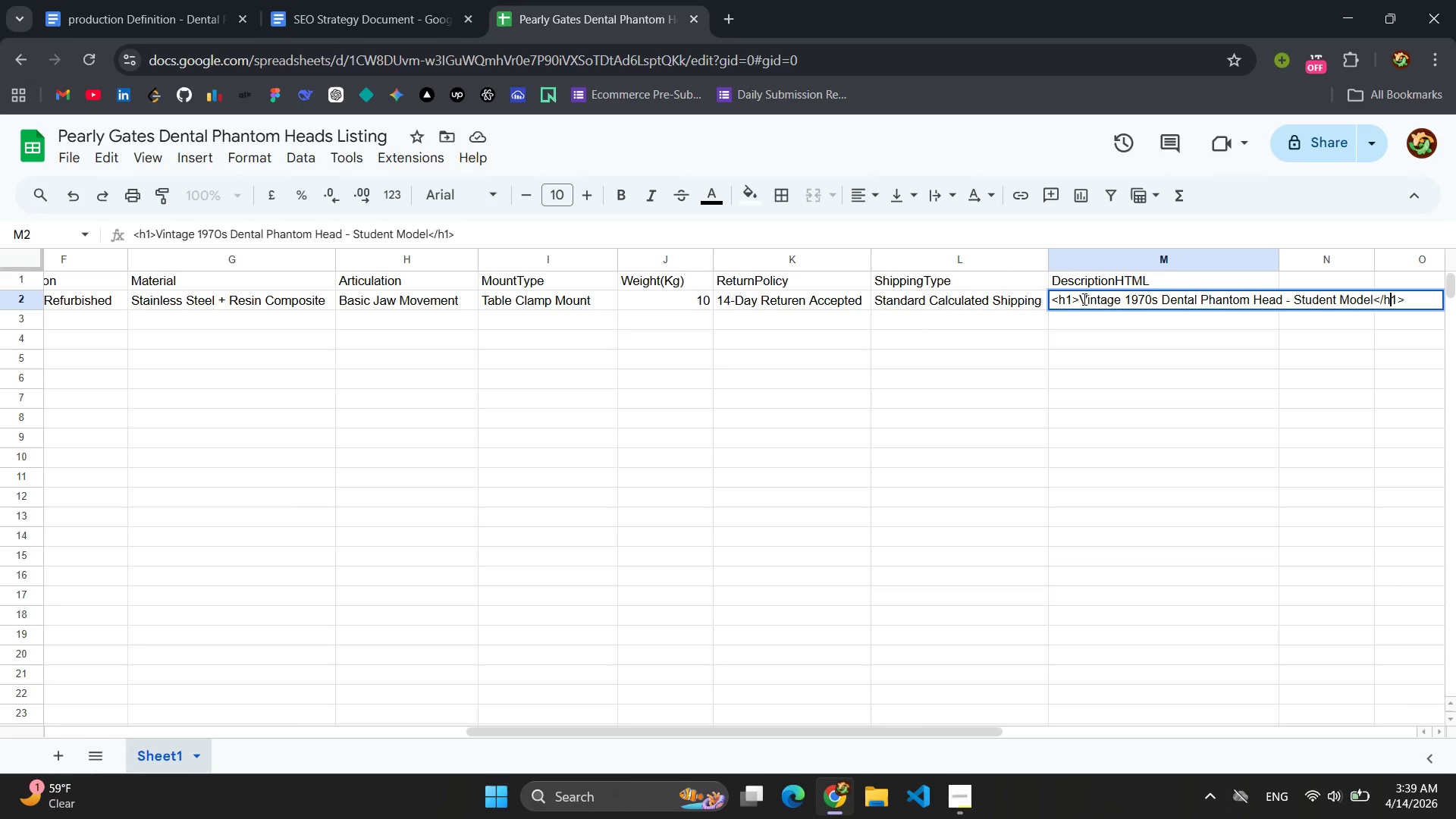 
key(ArrowRight)
 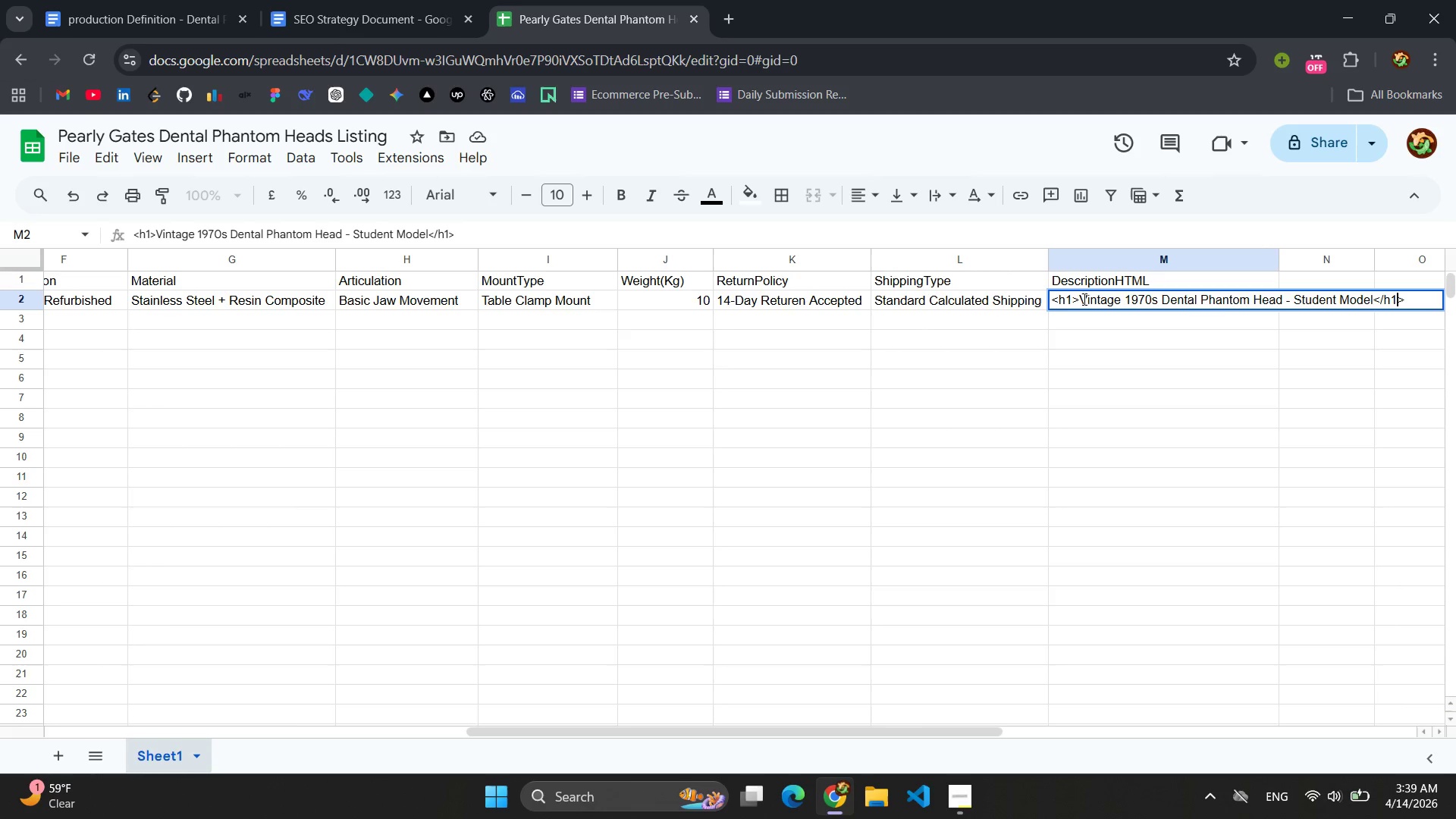 
key(ArrowRight)
 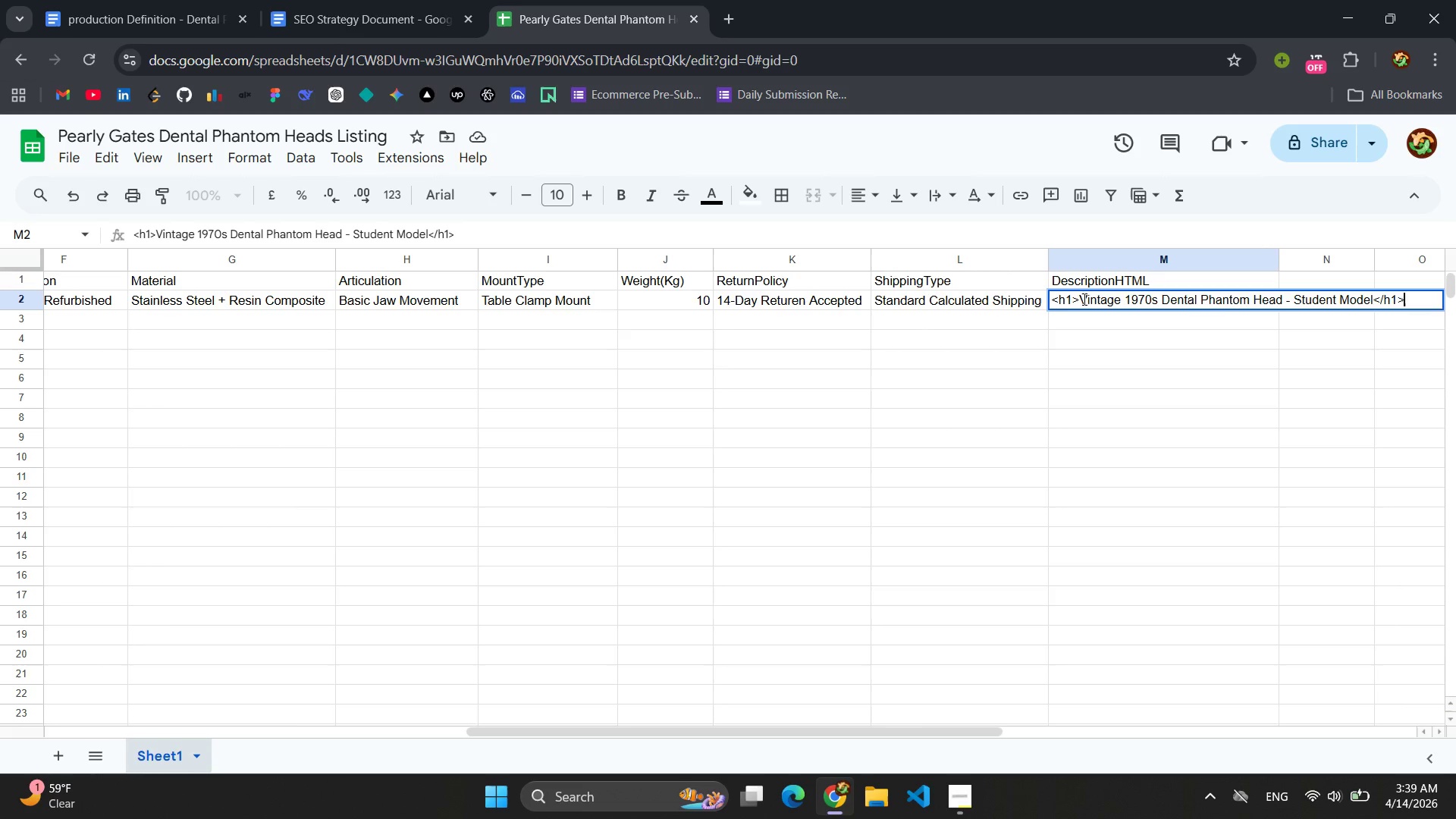 
key(ArrowRight)
 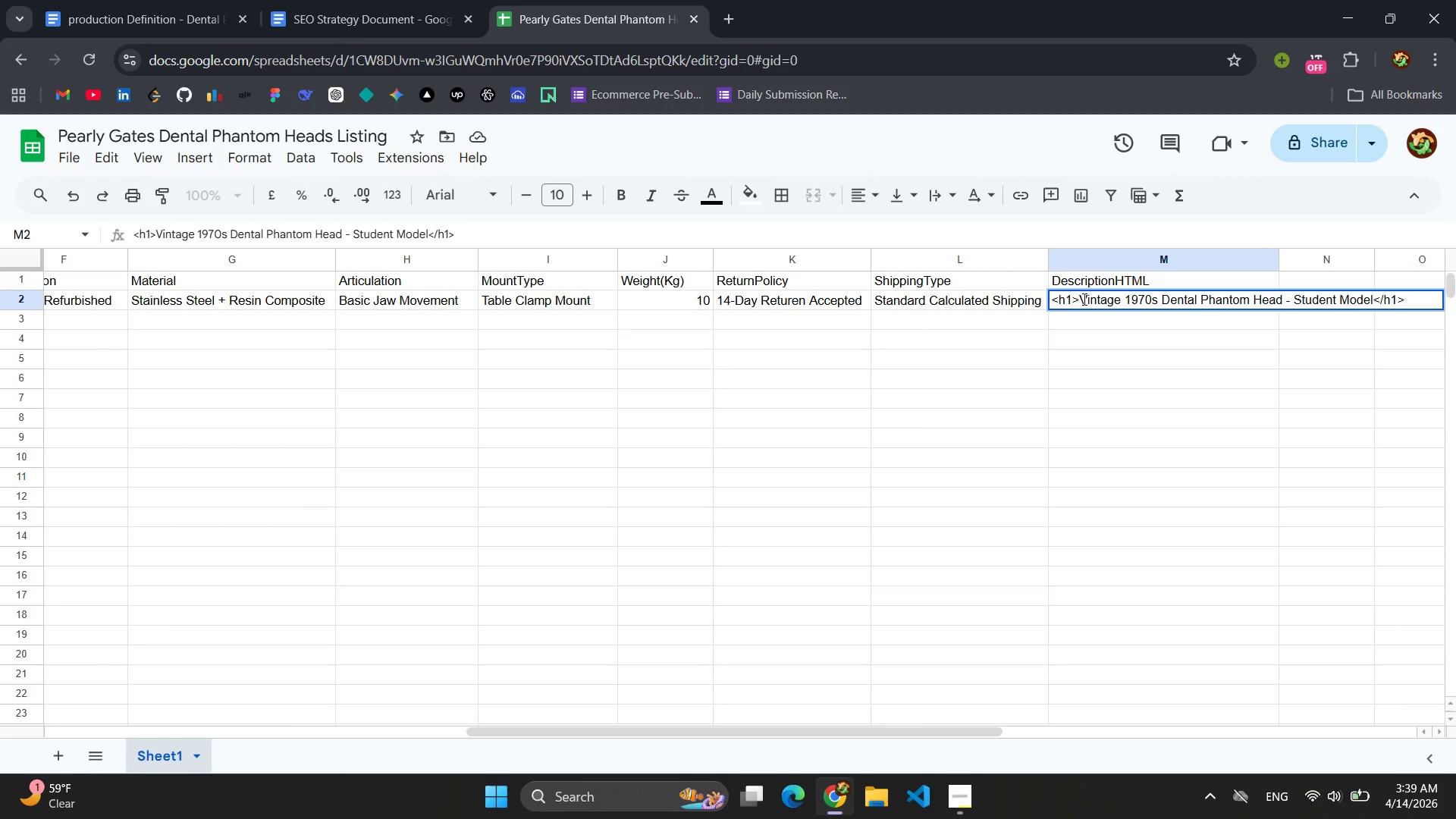 
key(Shift+Enter)
 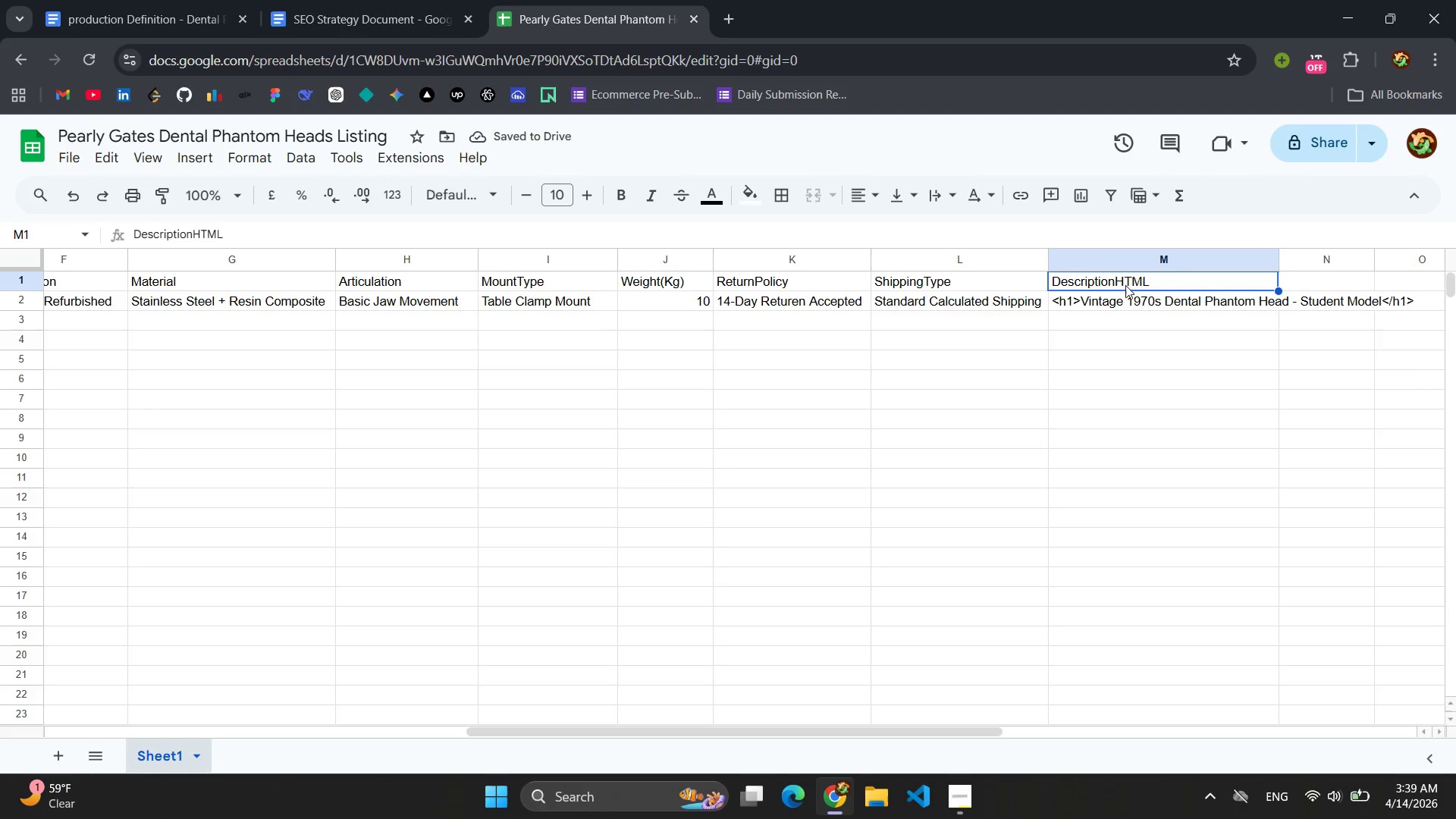 
wait(9.05)
 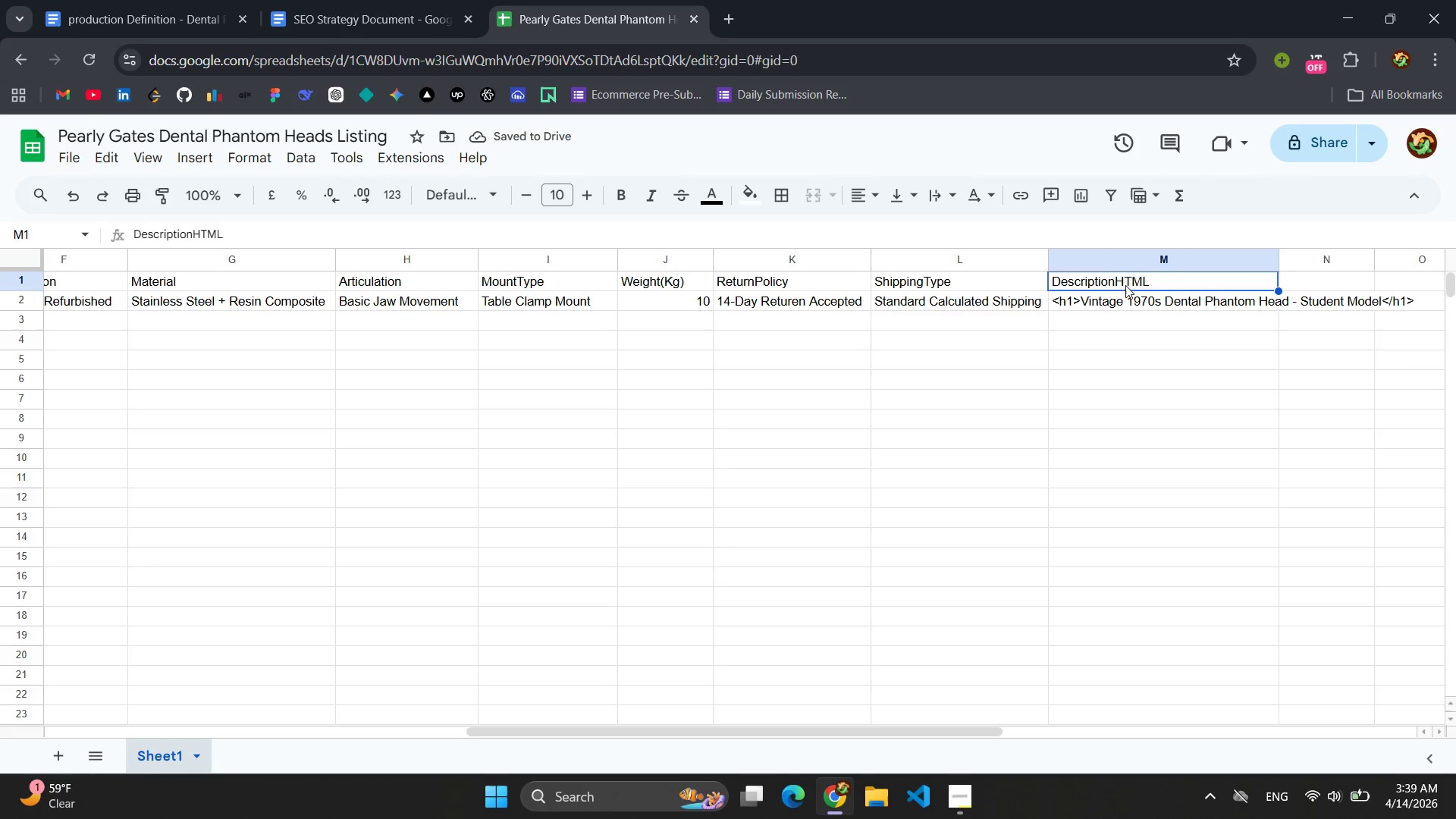 
left_click([799, 253])
 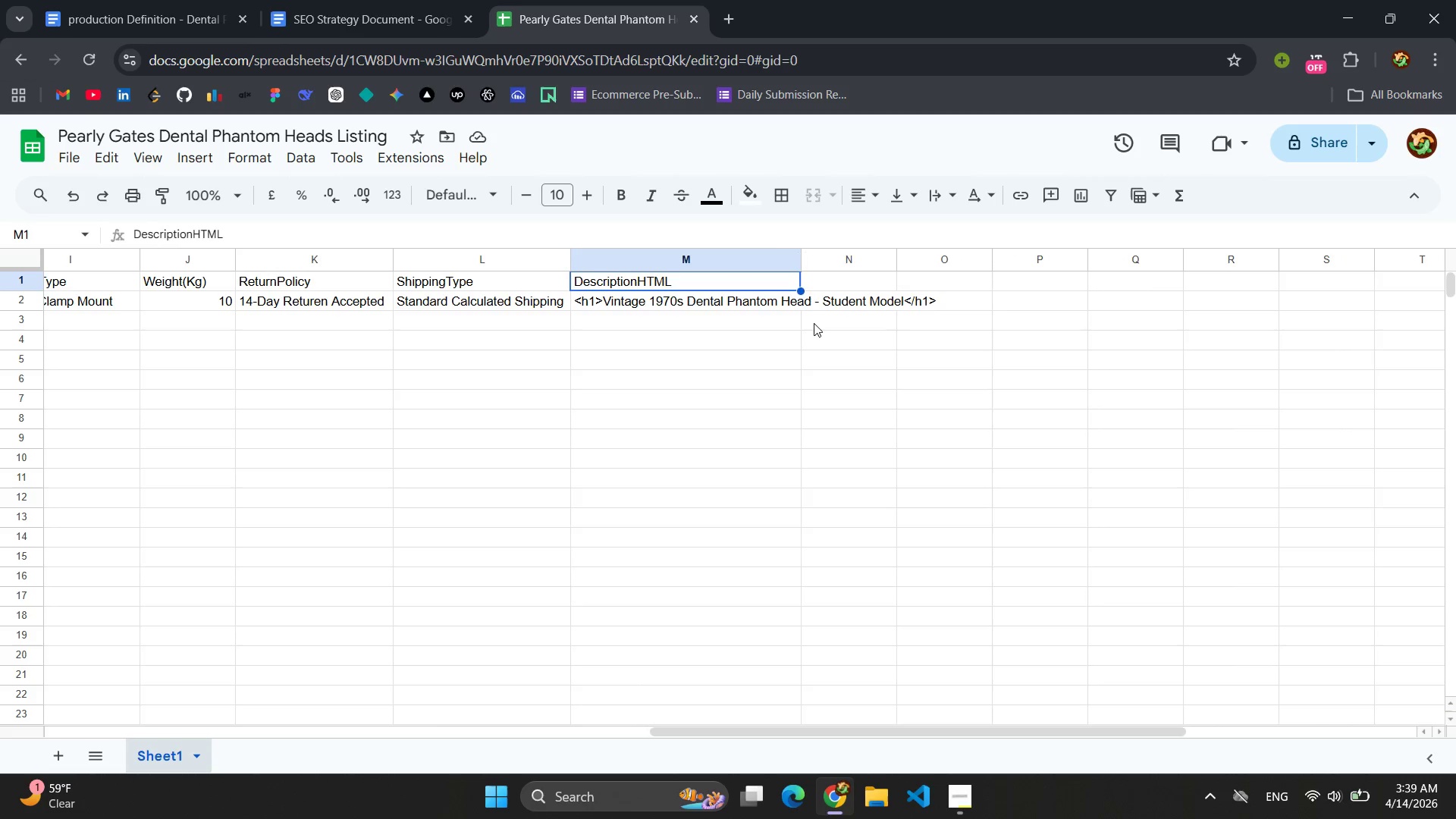 
left_click([814, 328])
 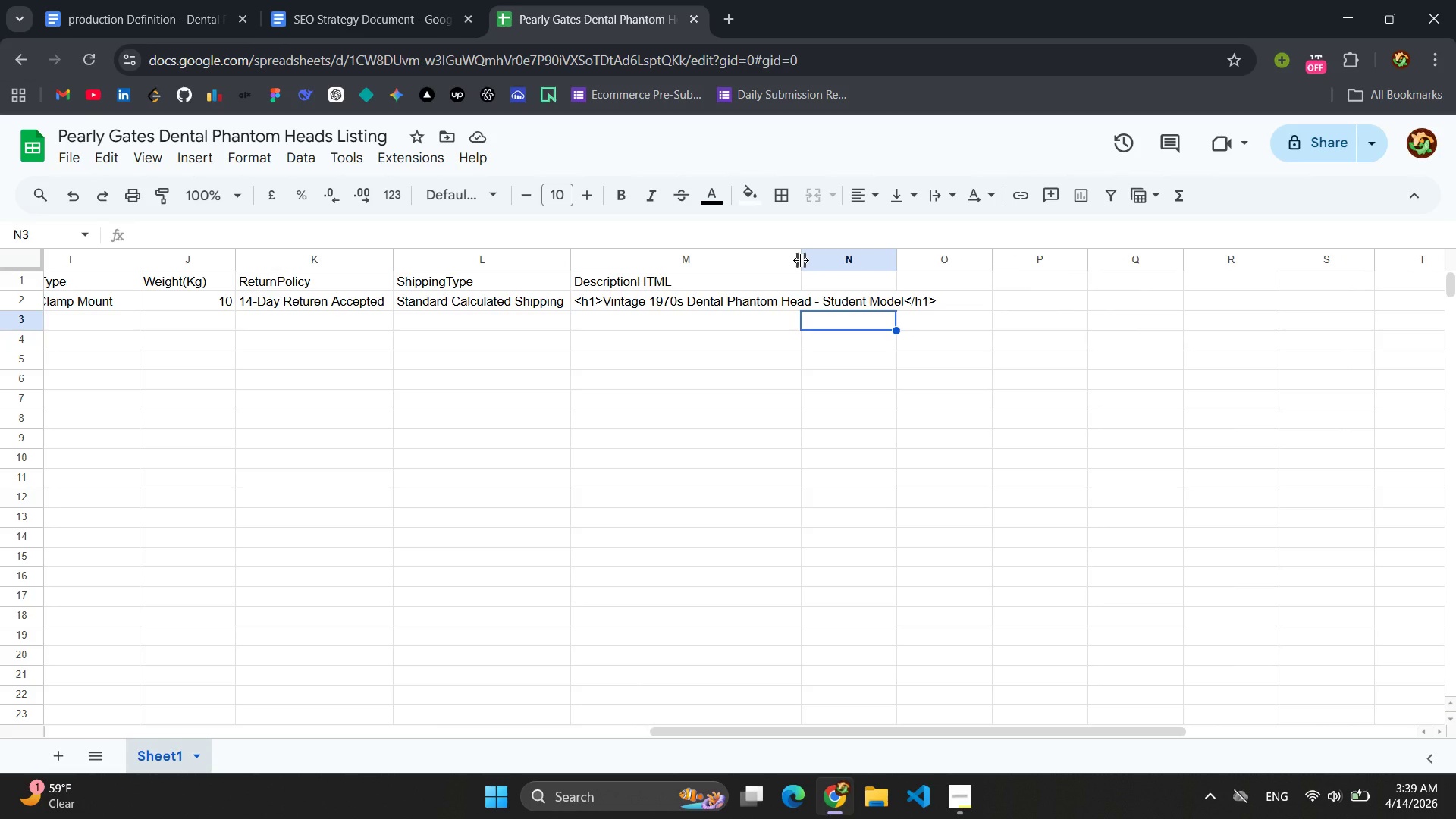 
left_click_drag(start_coordinate=[801, 260], to_coordinate=[1412, 238])
 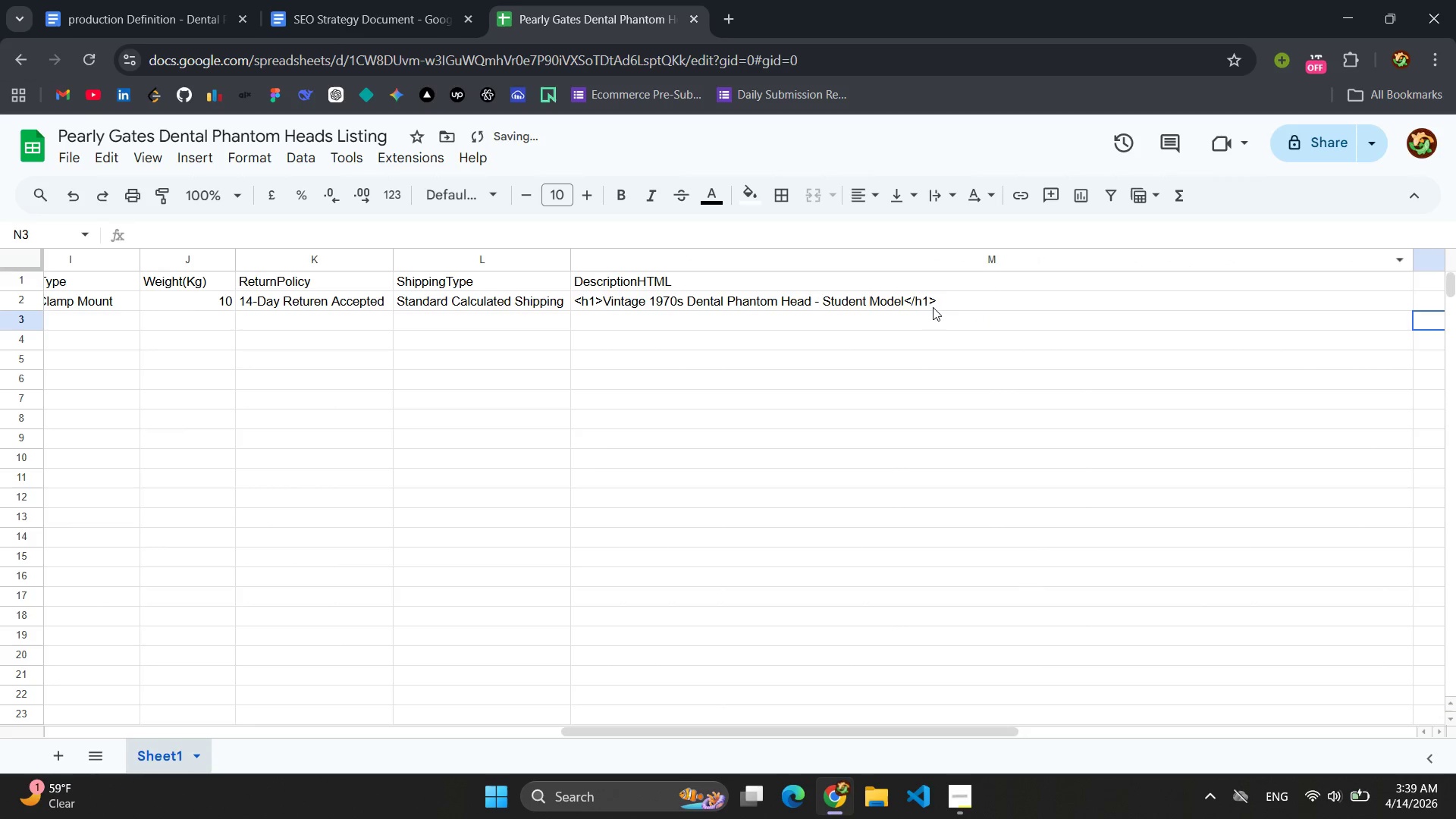 
left_click([962, 297])
 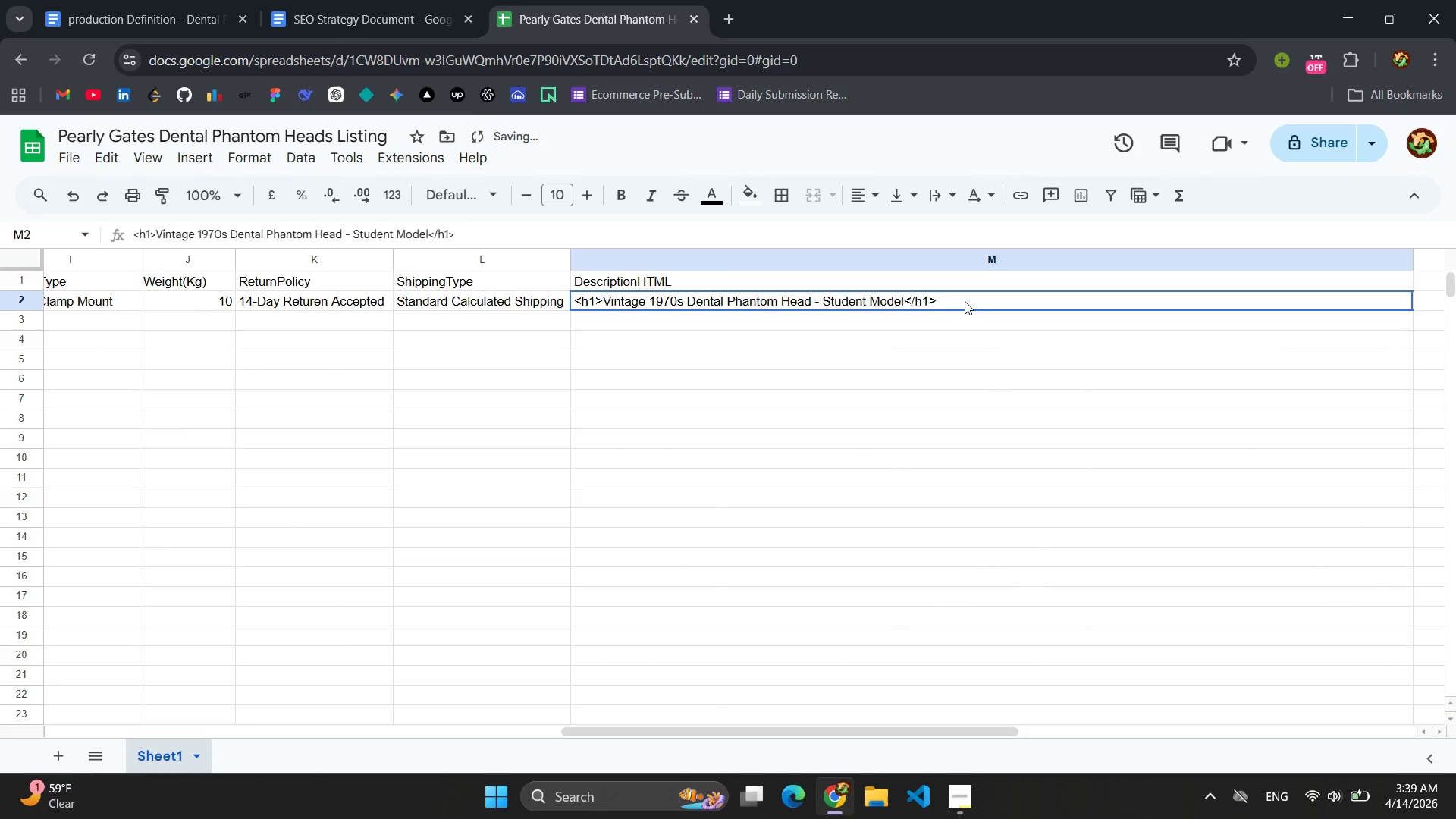 
double_click([965, 301])
 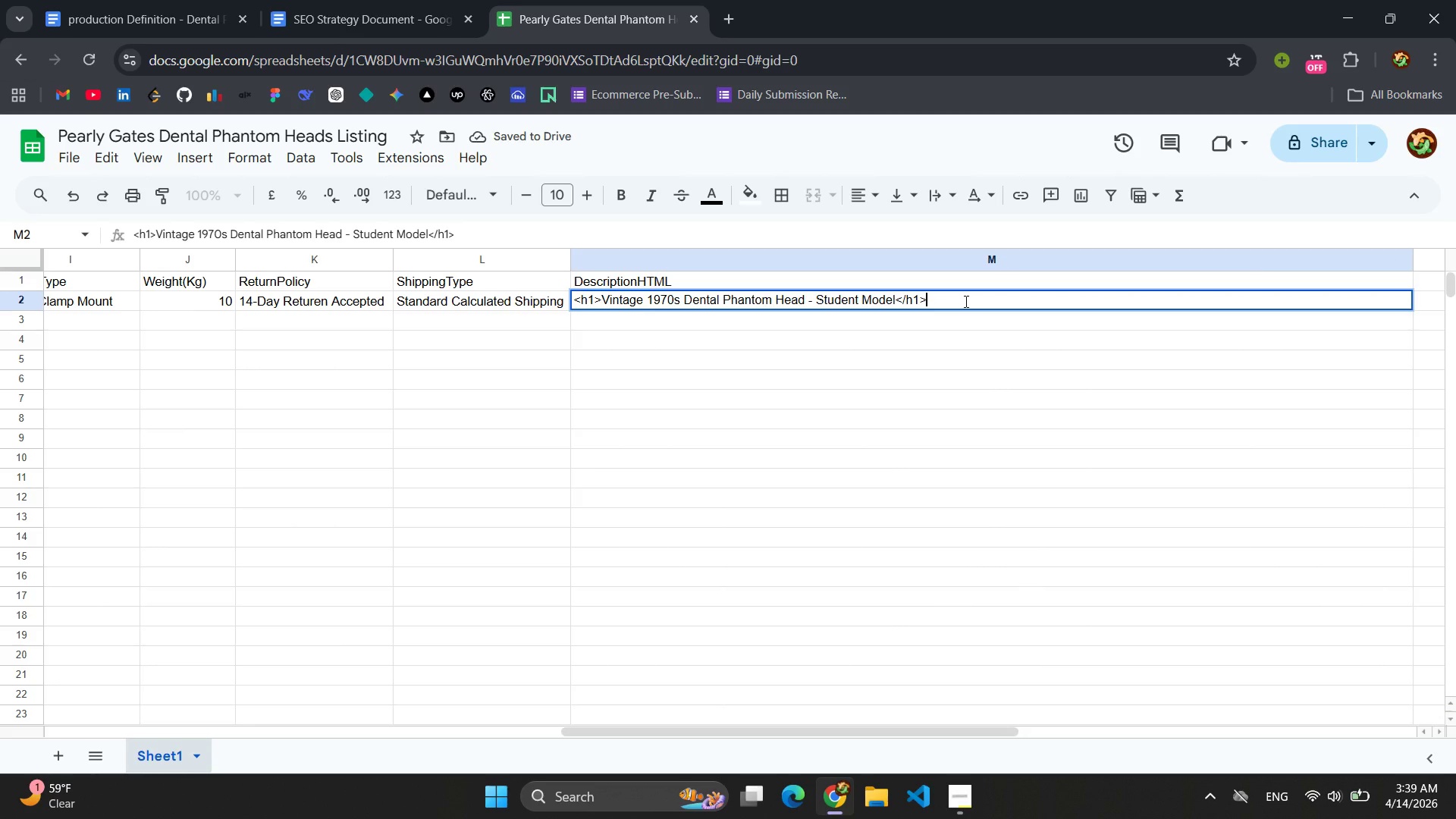 
key(Enter)
 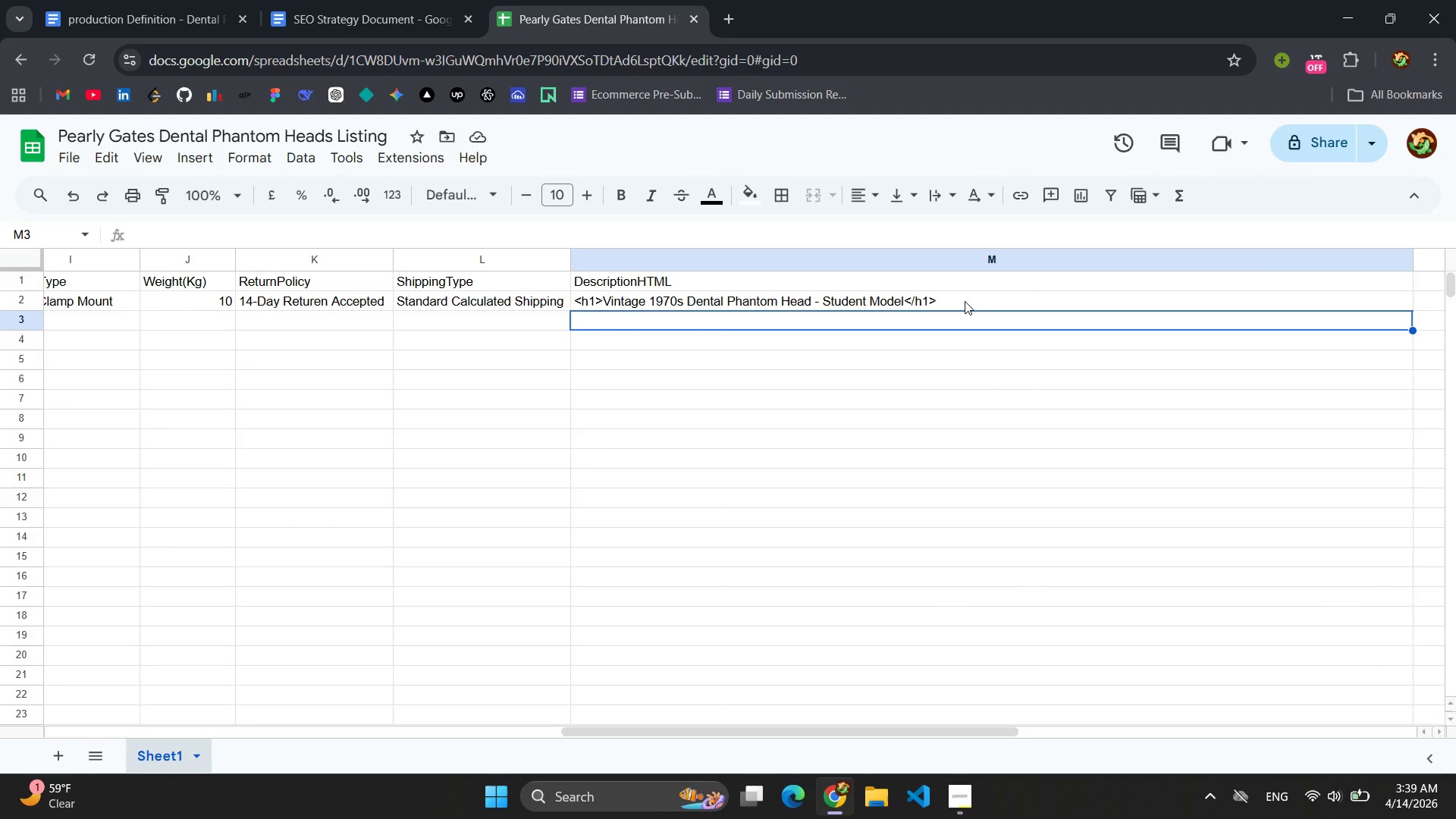 
key(ArrowUp)
 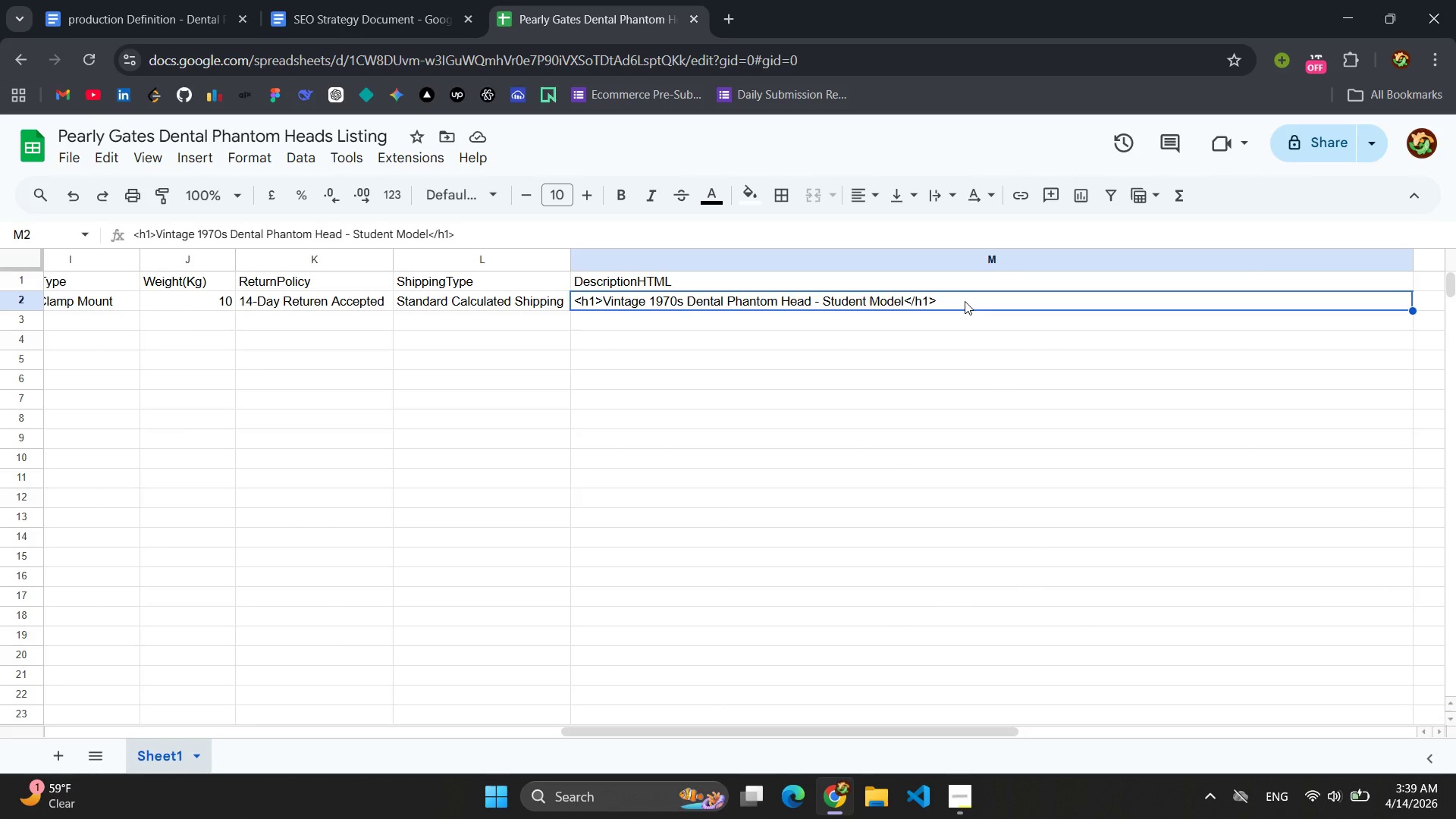 
double_click([965, 301])
 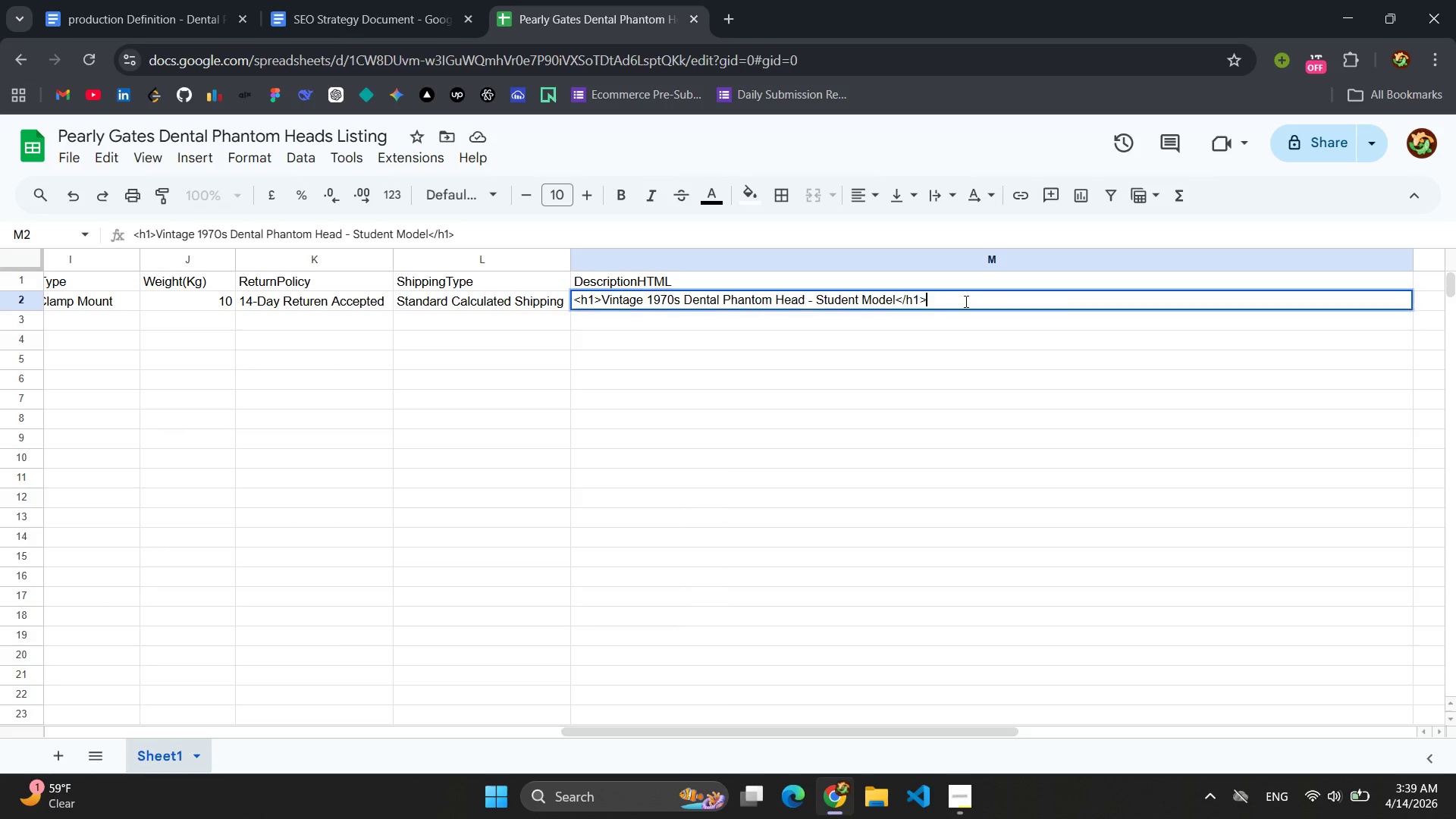 
triple_click([965, 301])
 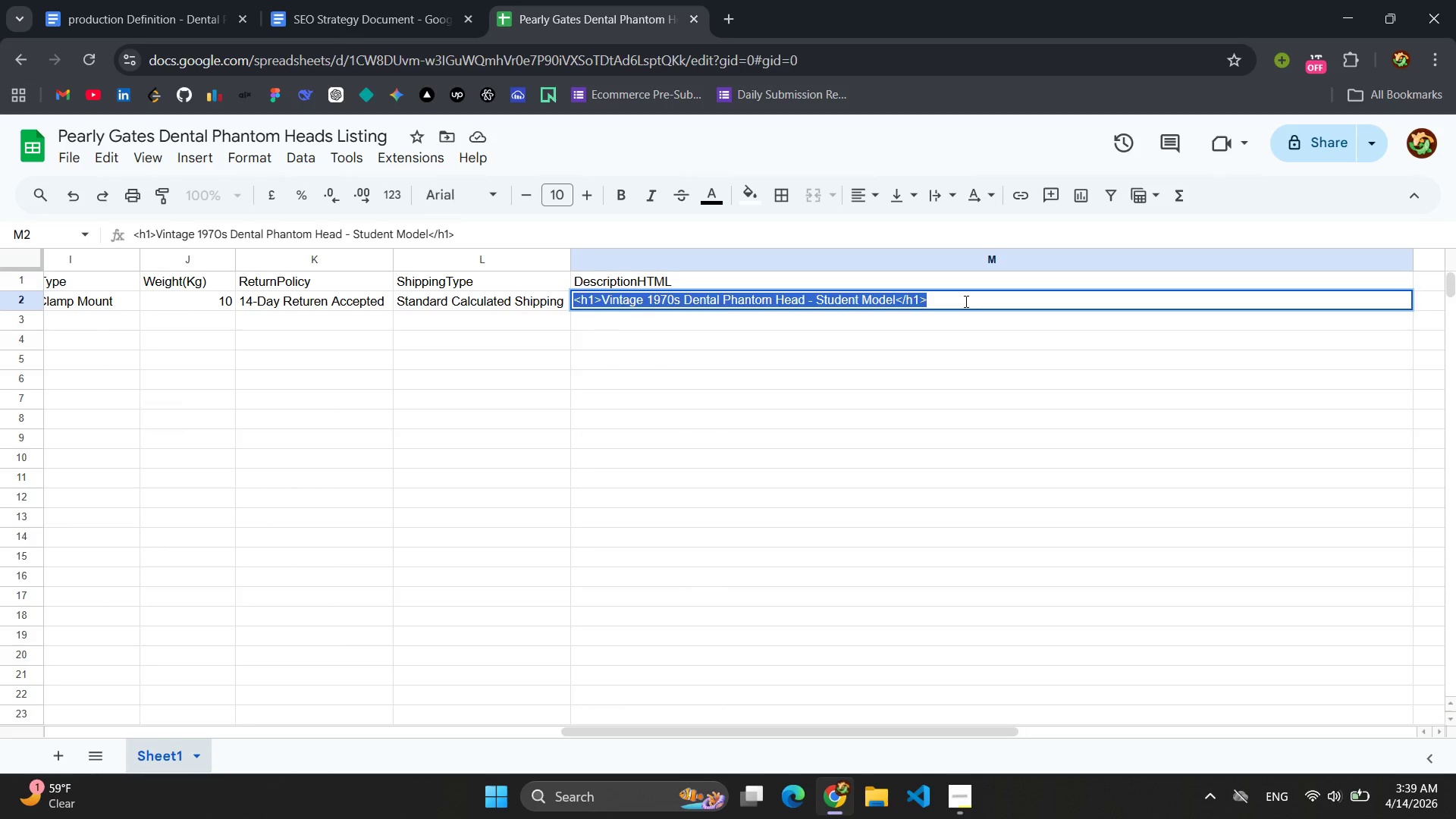 
triple_click([965, 301])
 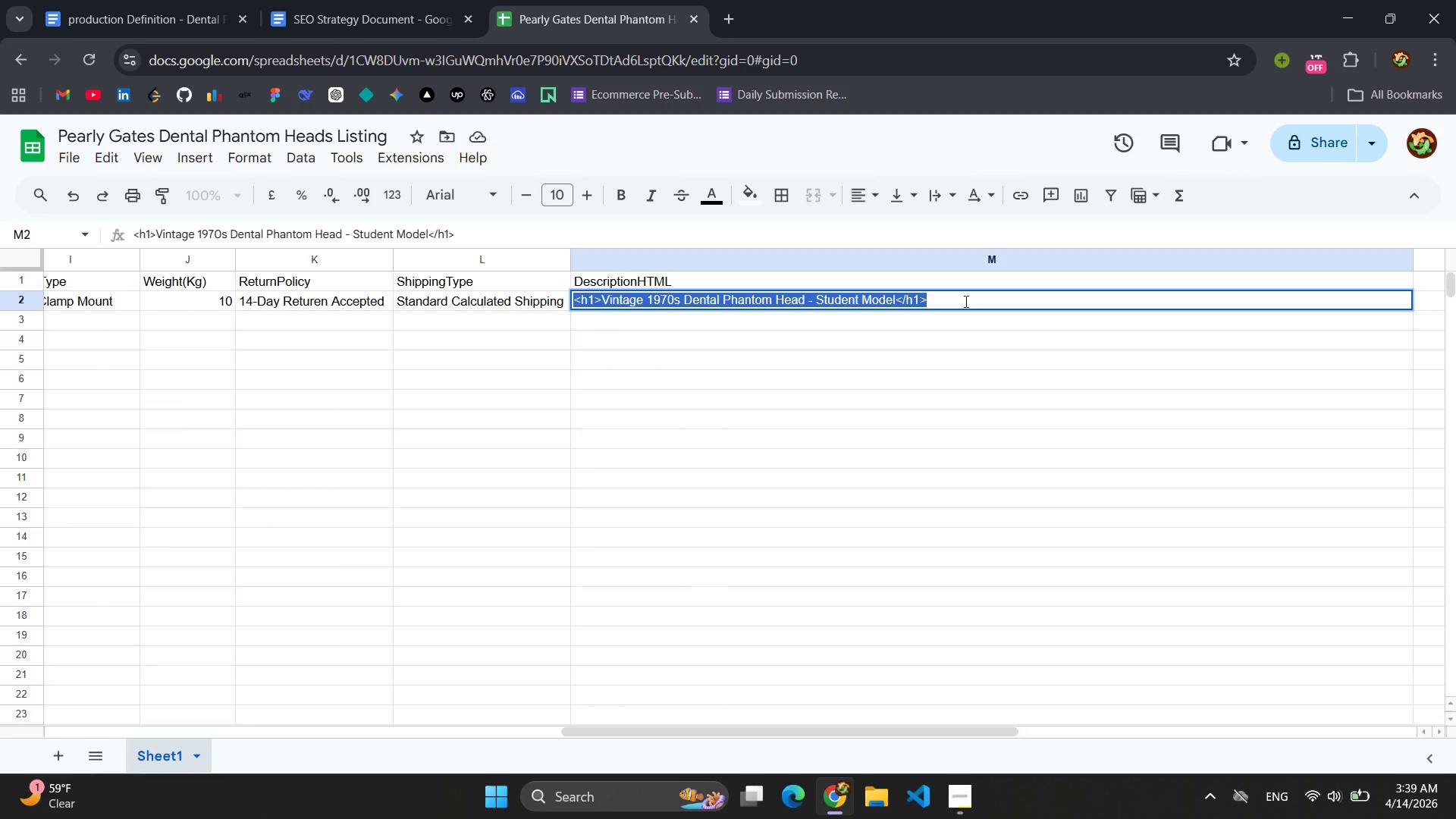 
triple_click([965, 301])
 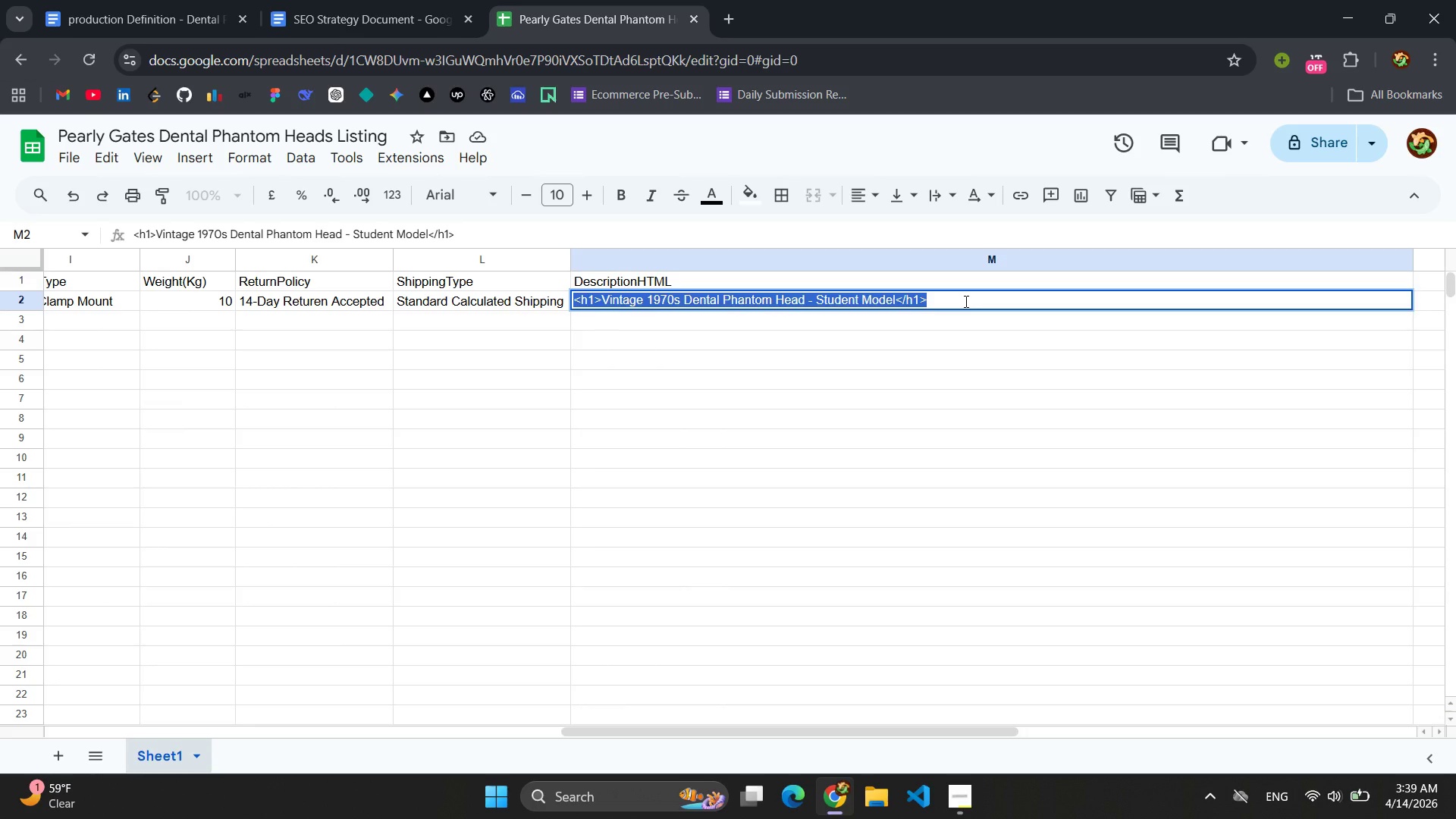 
left_click([965, 301])
 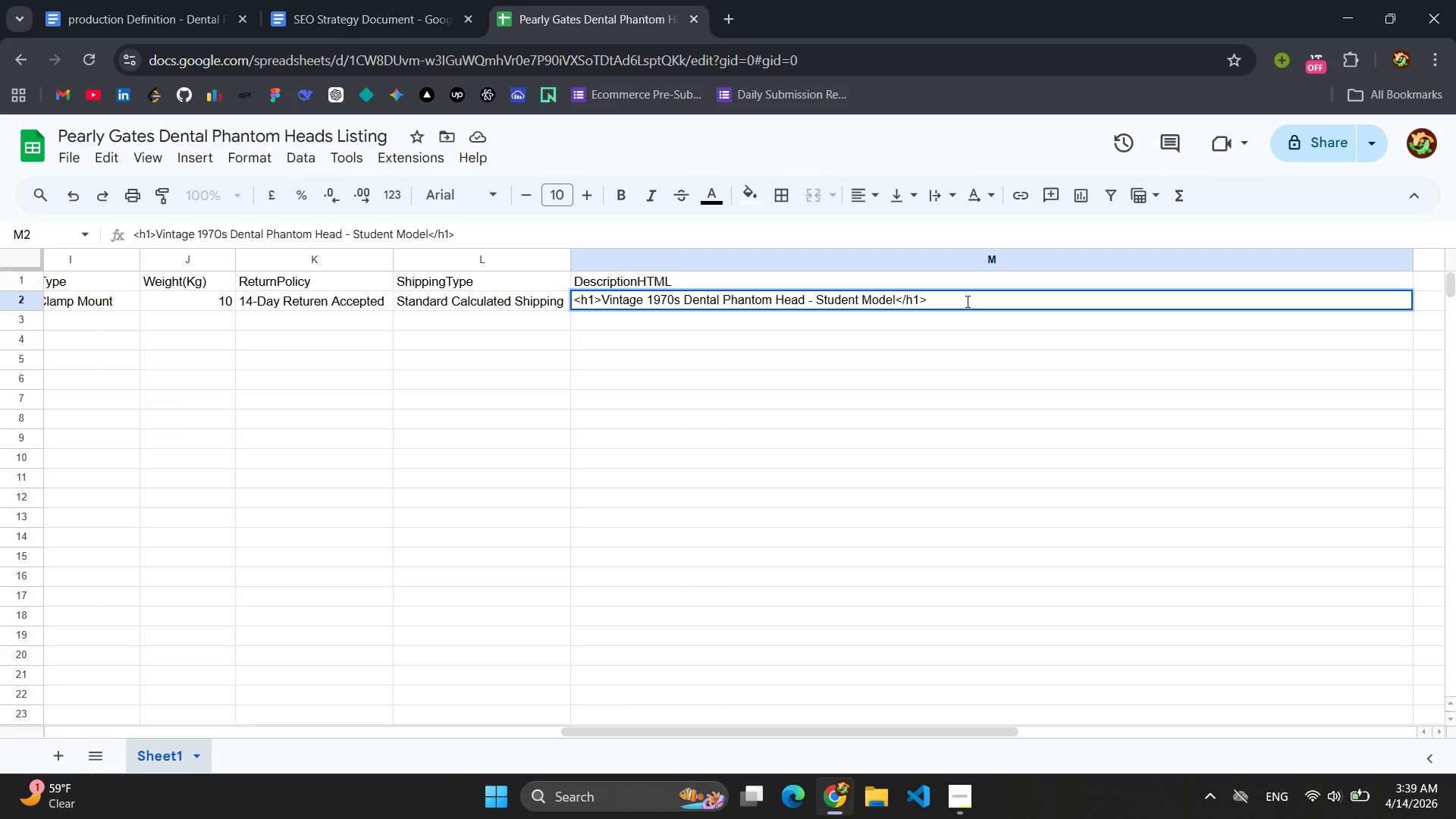 
wait(8.06)
 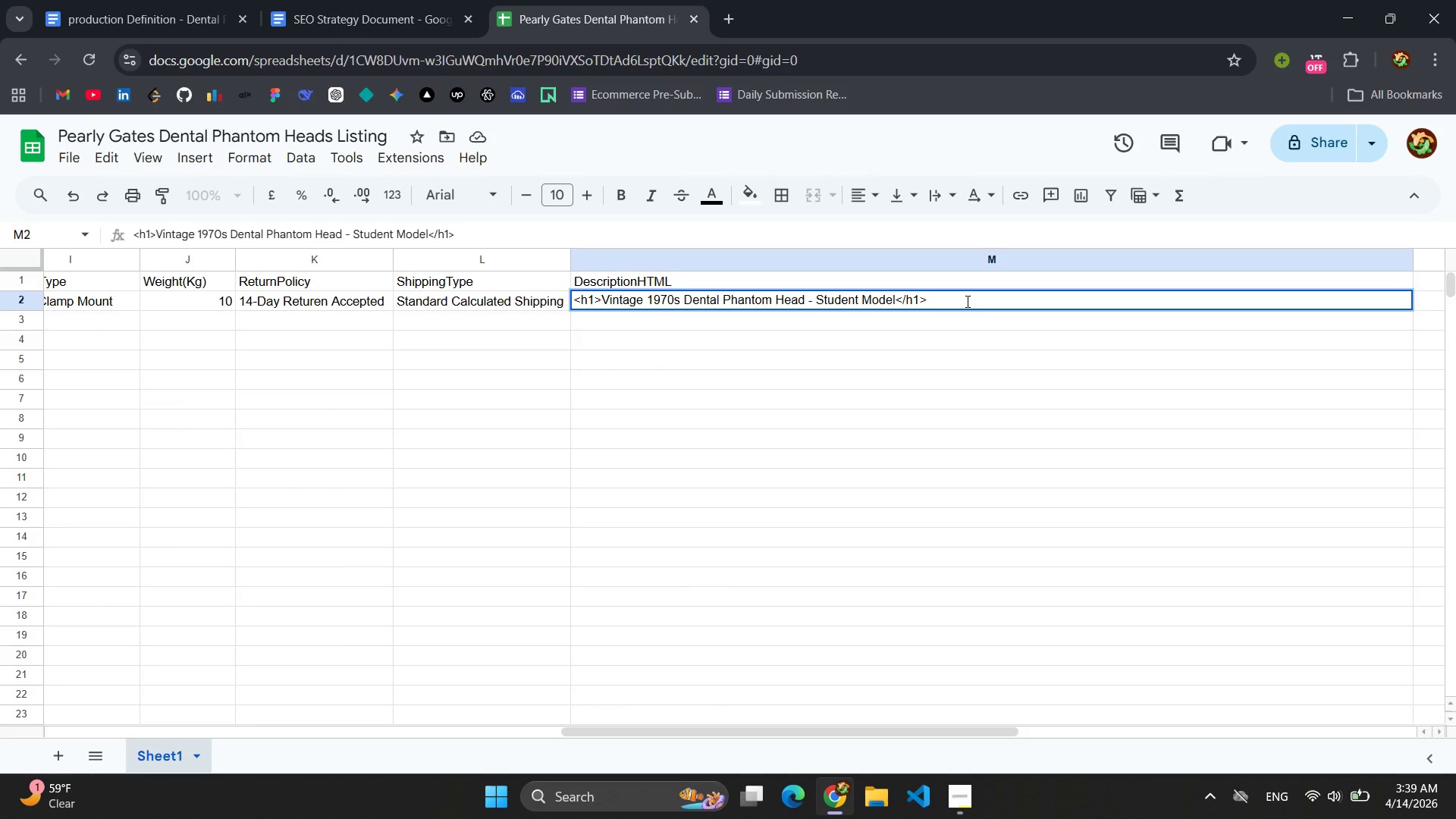 
left_click([858, 197])
 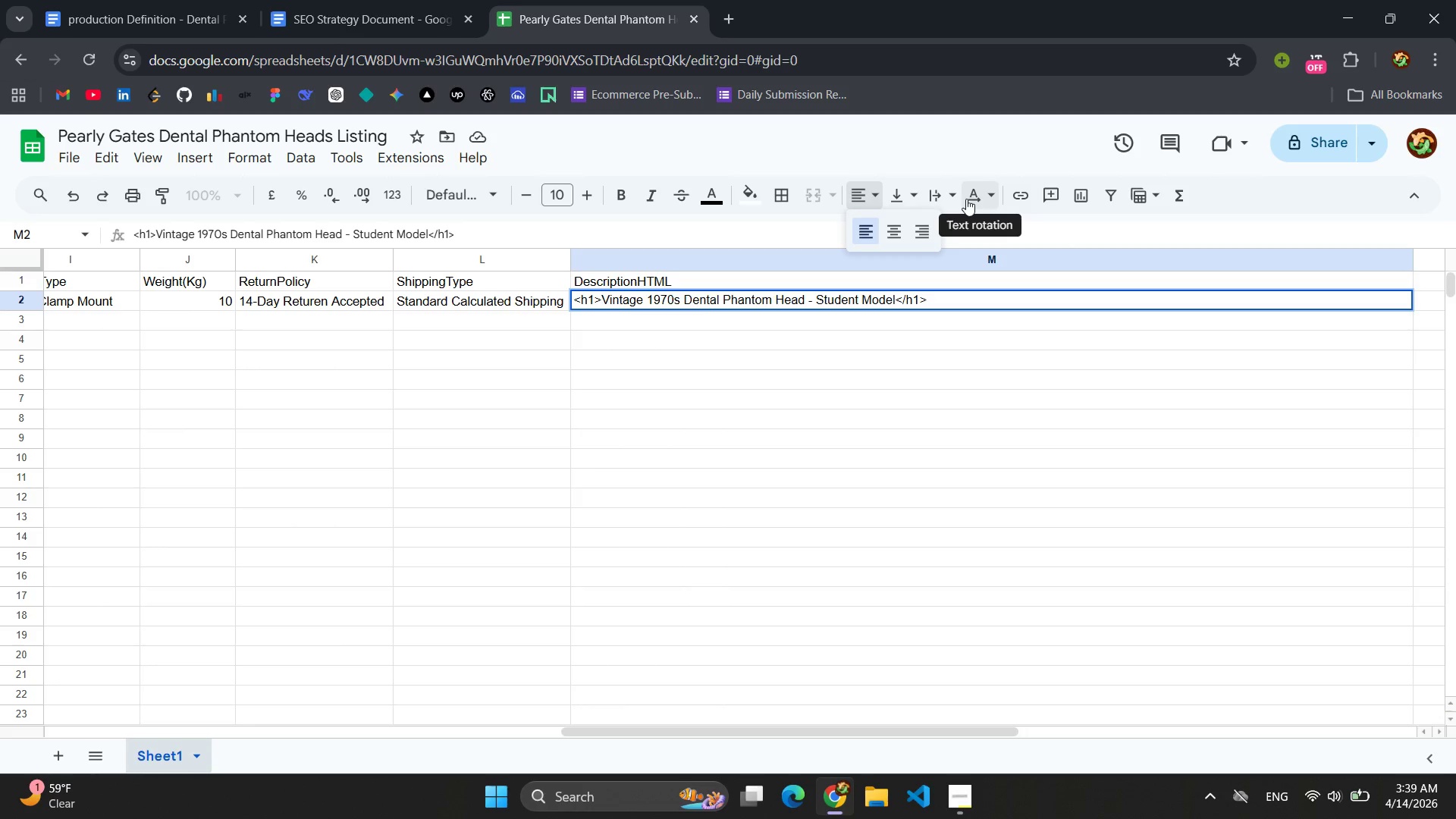 
wait(7.44)
 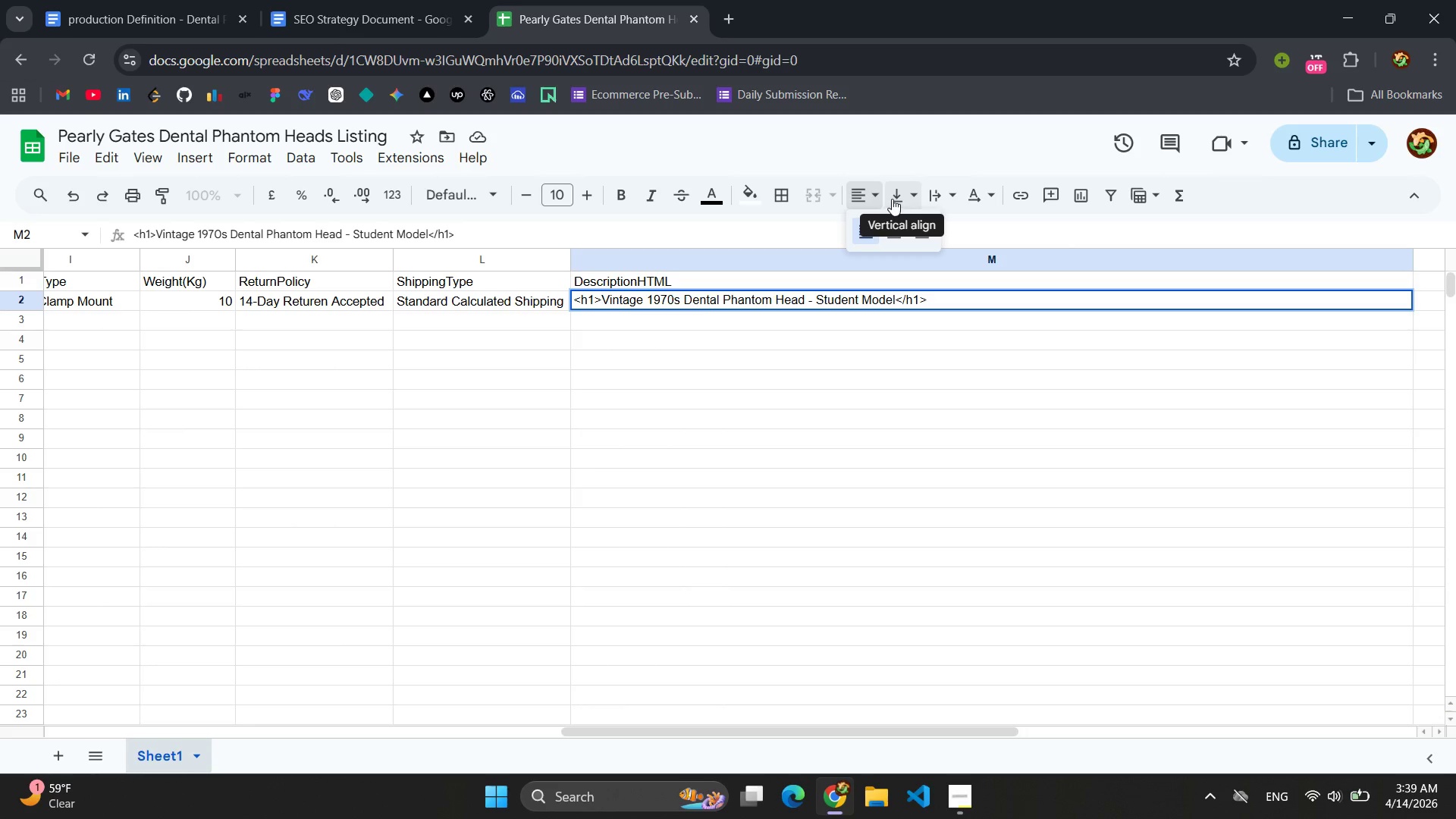 
left_click([946, 301])
 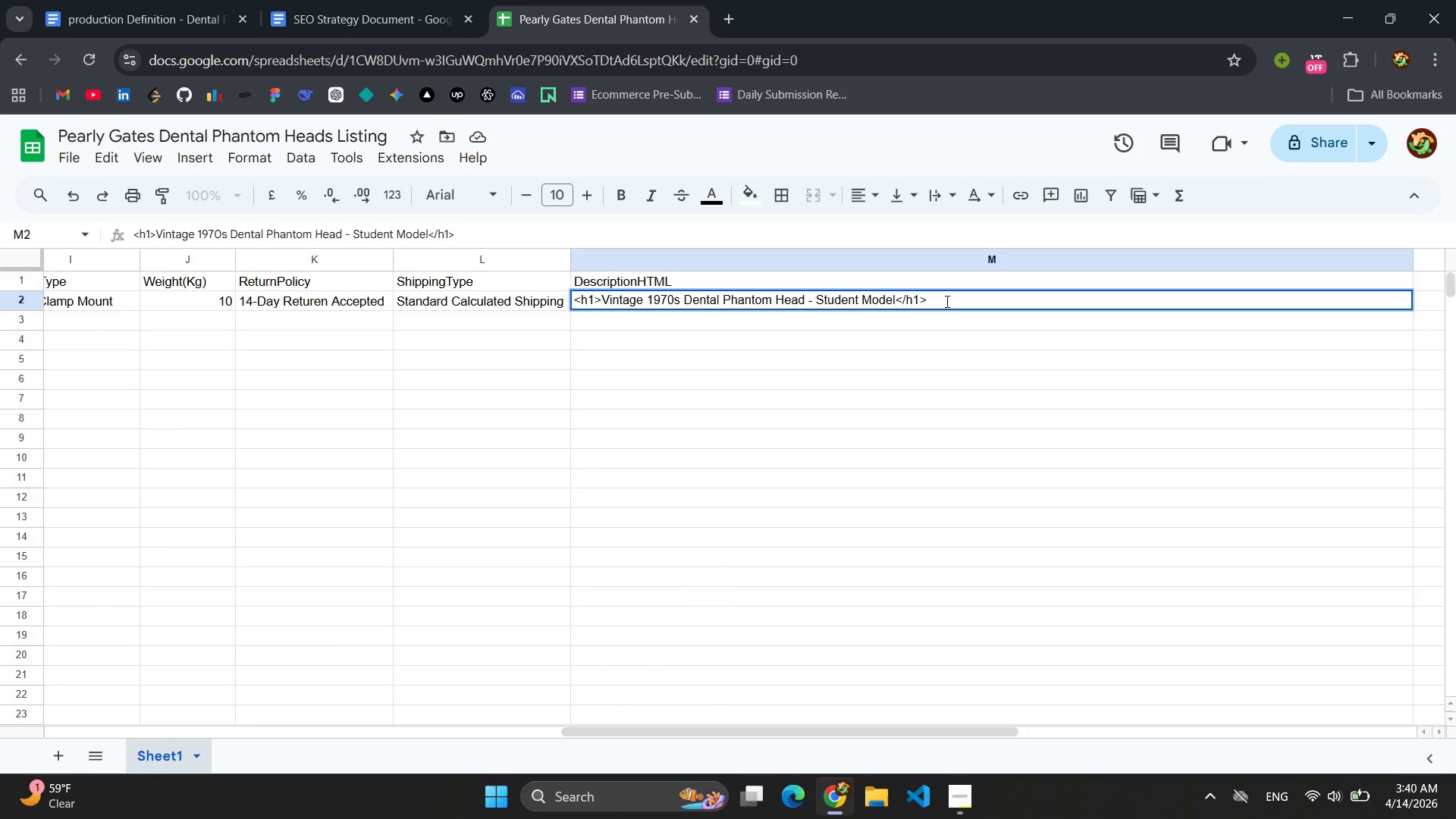 
key(Space)
 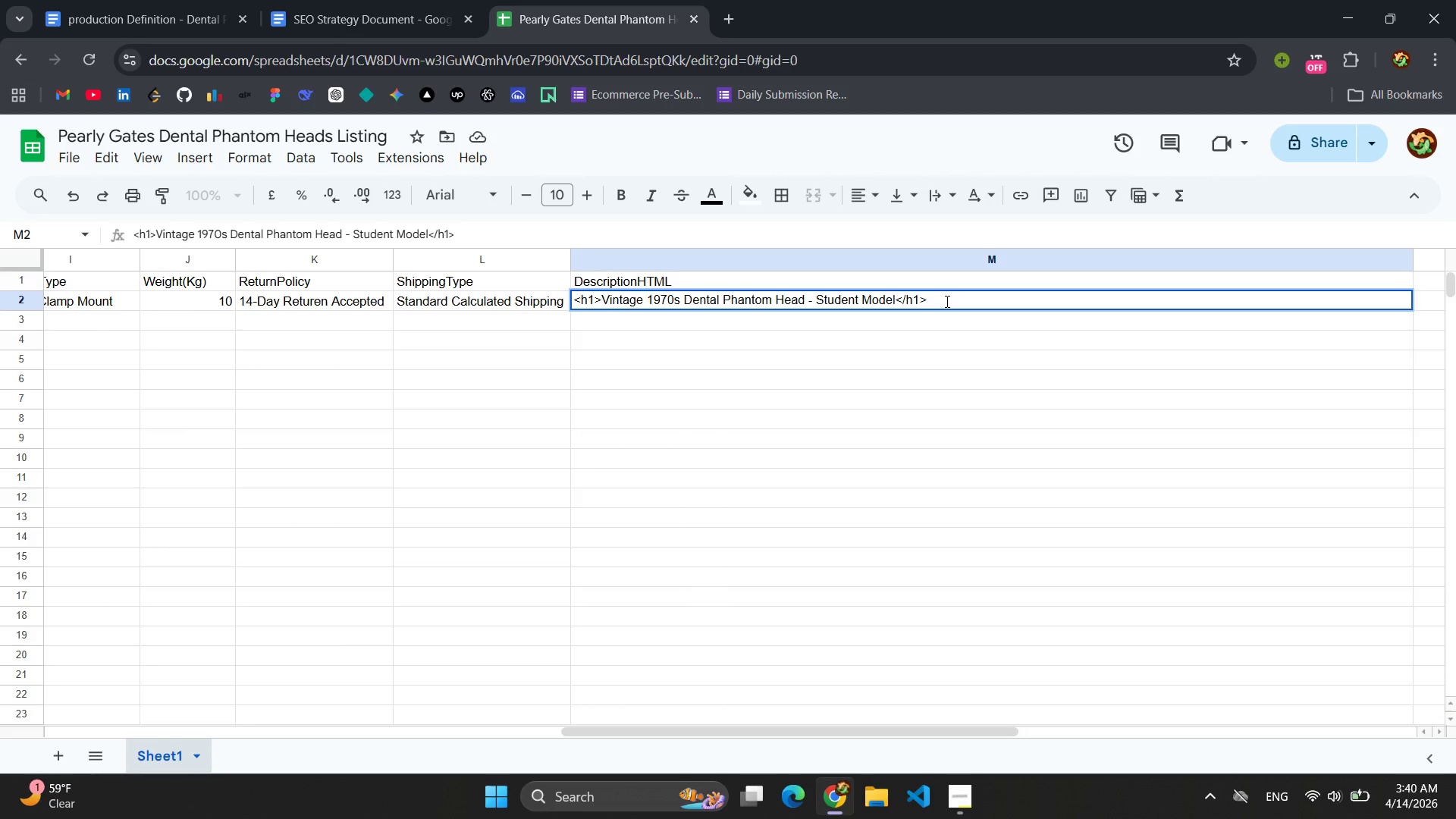 
key(Shift+ShiftLeft)
 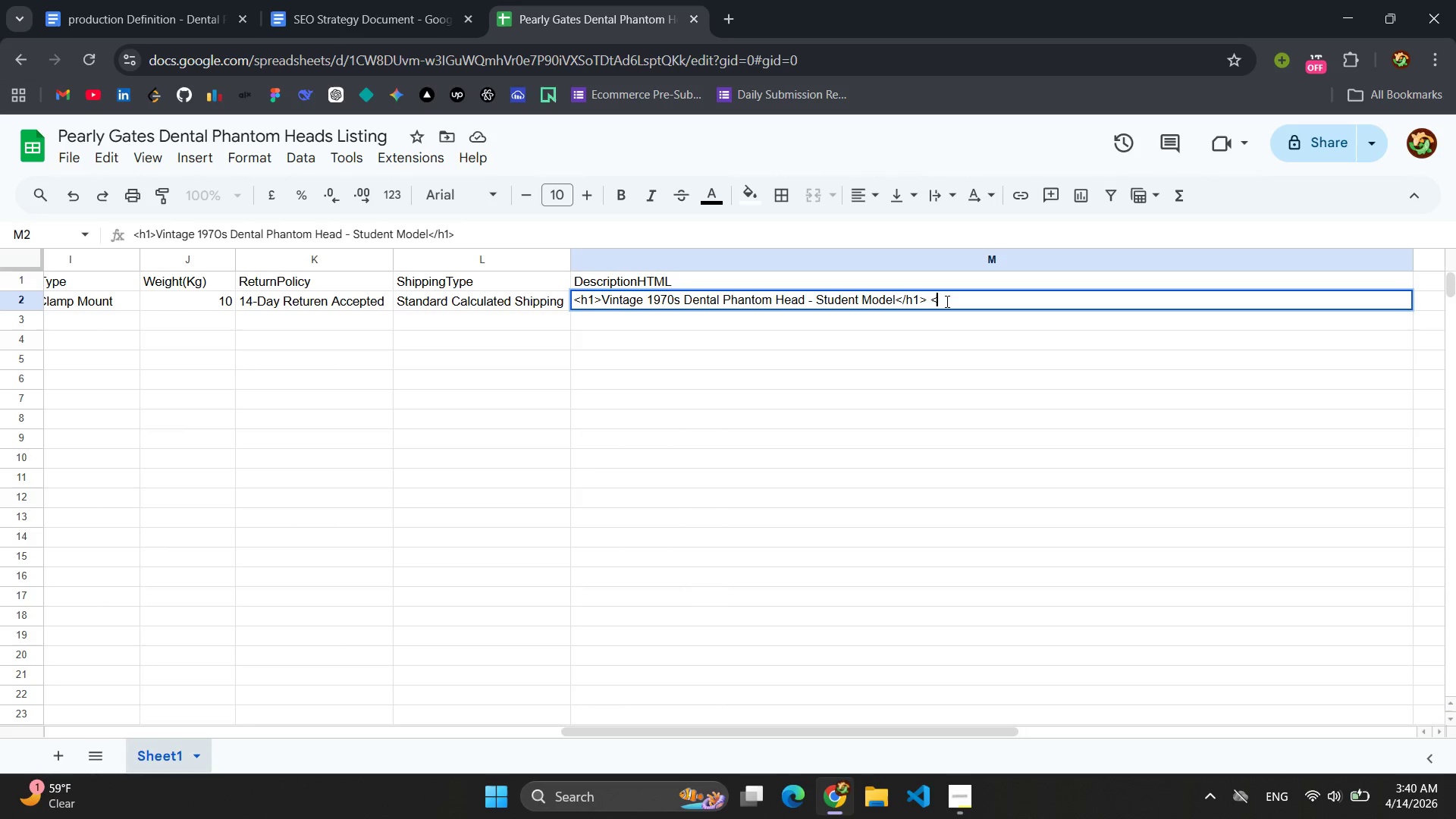 
key(Shift+Comma)
 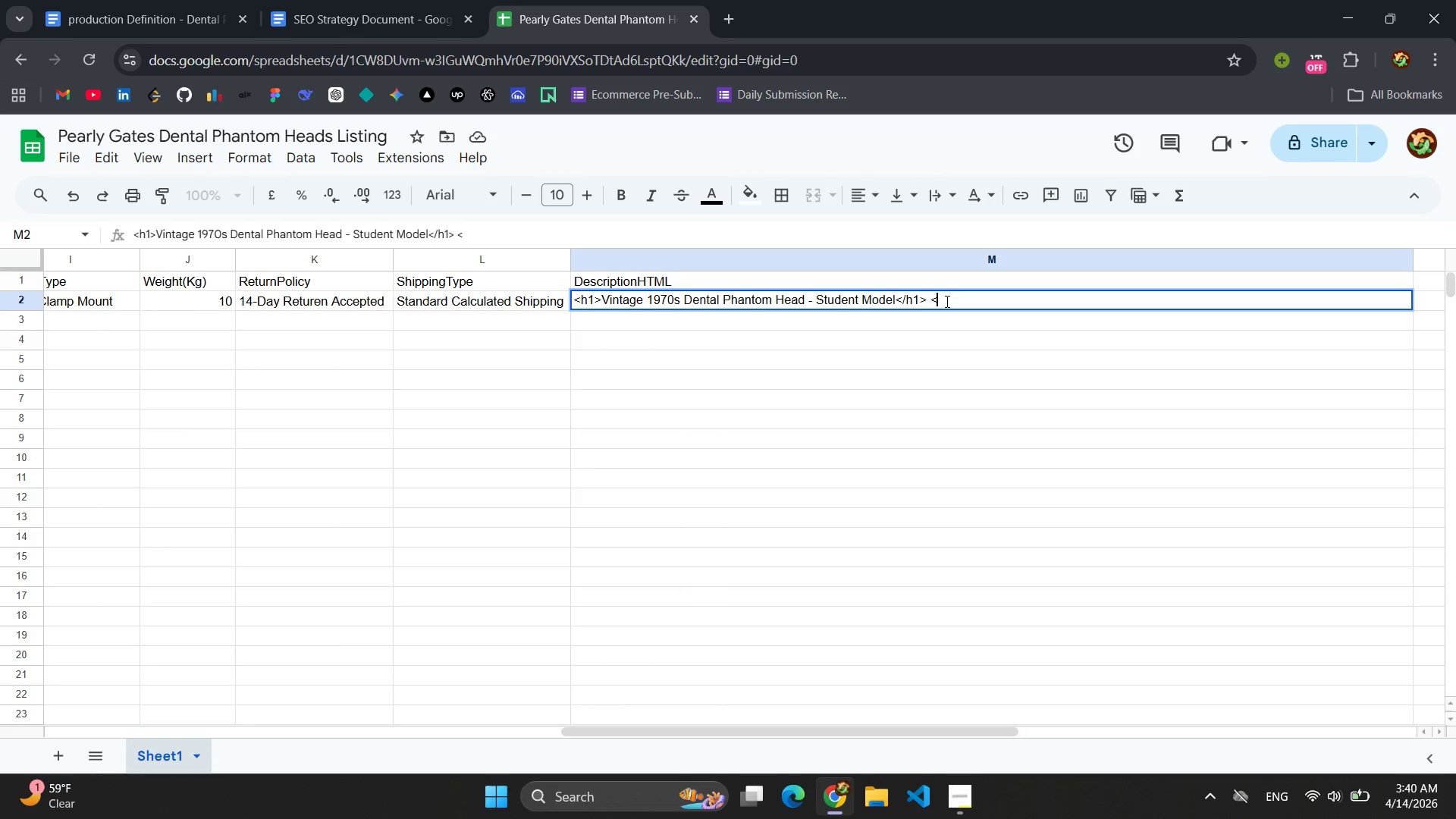 
key(P)
 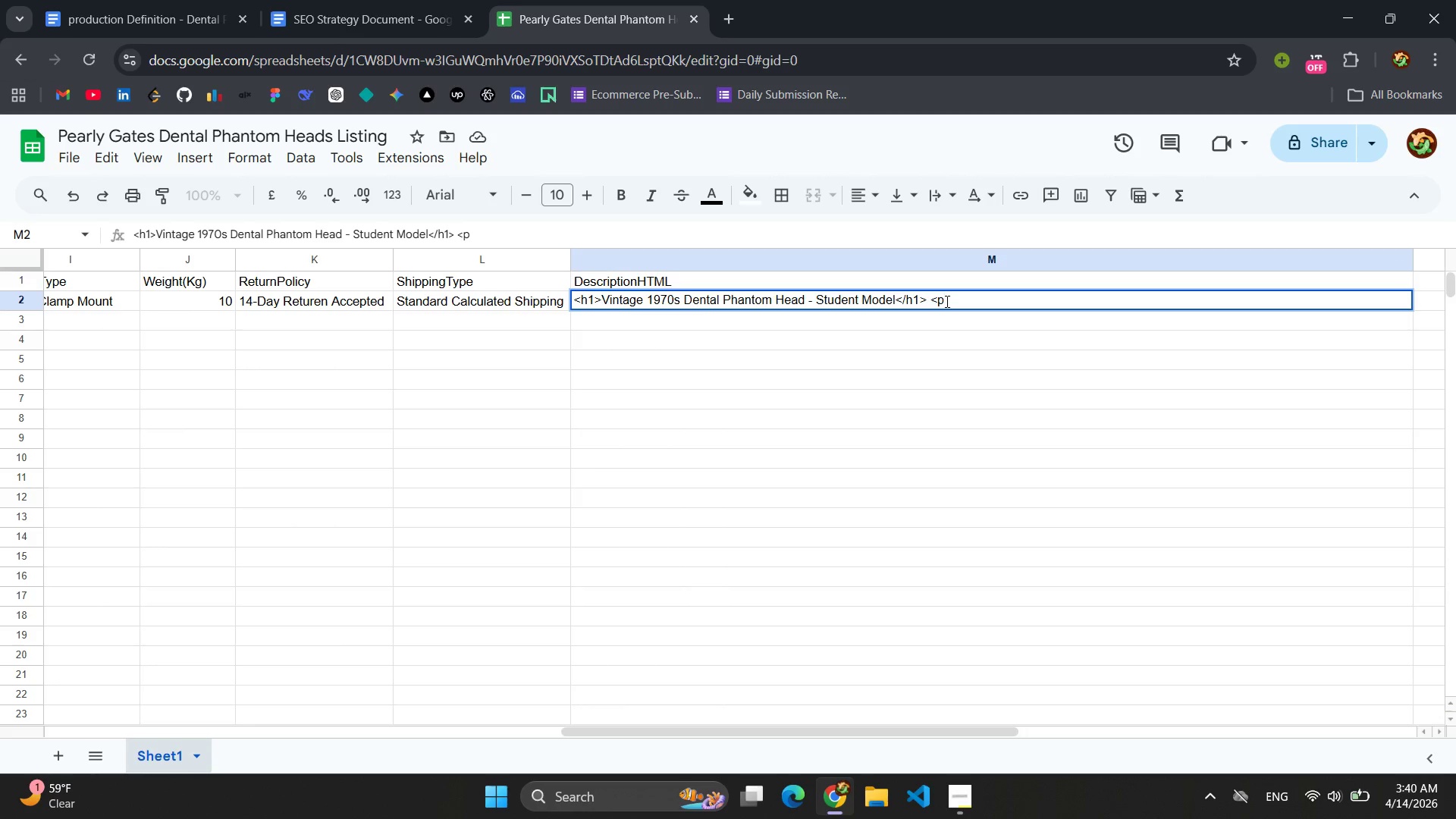 
key(Shift+Period)
 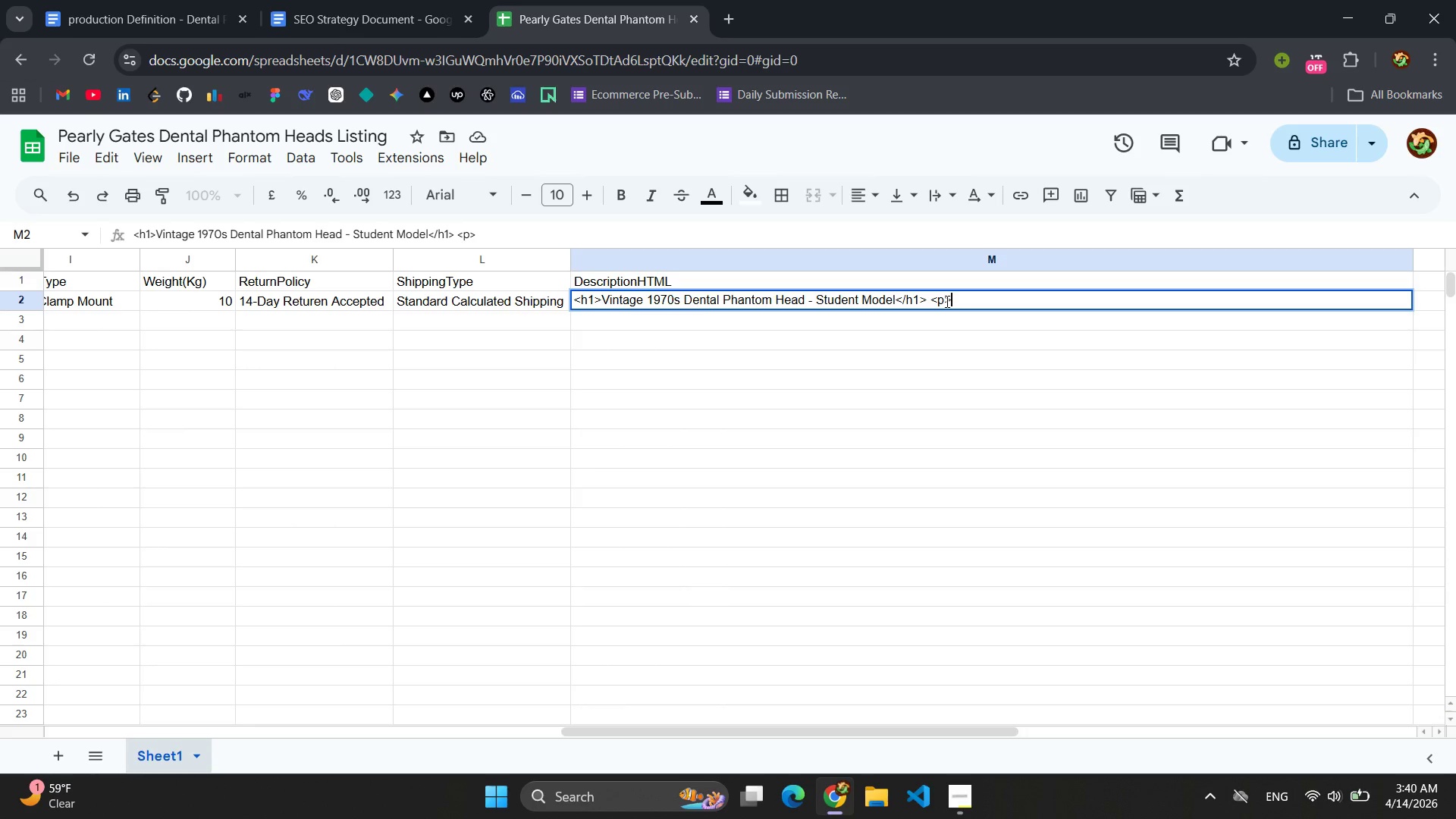 
key(Comma)
 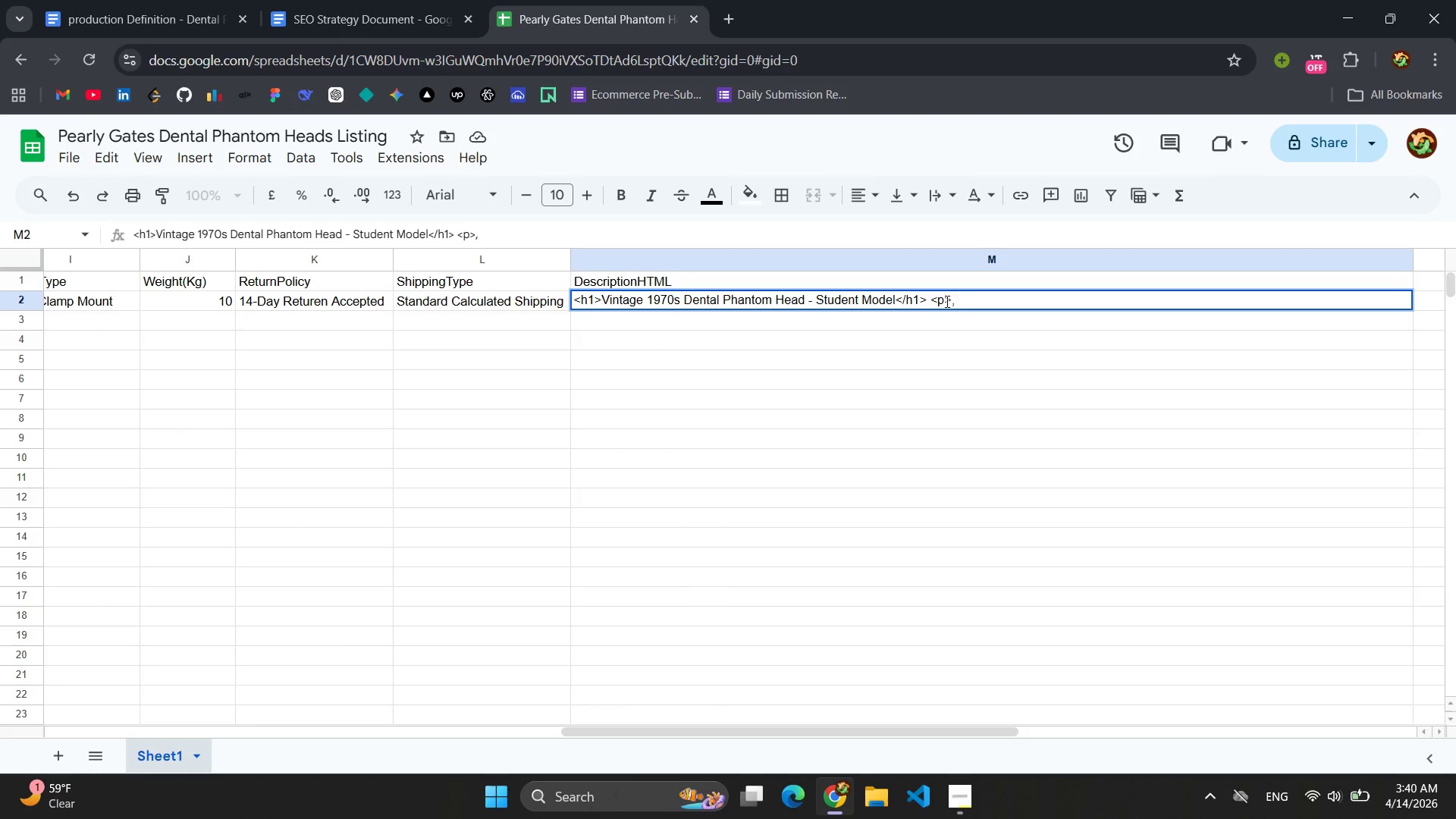 
key(Backspace)
 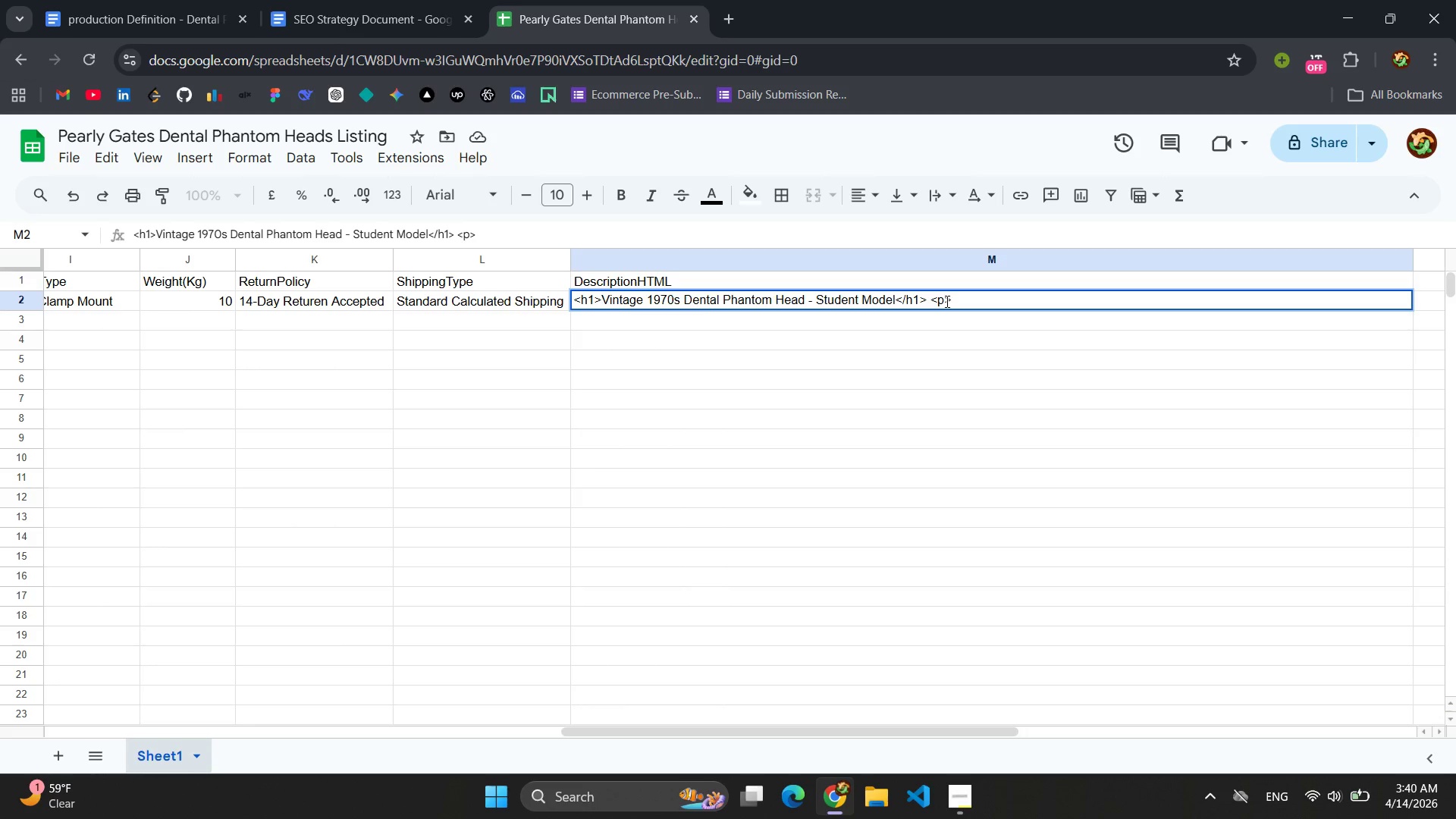 
key(Shift+ShiftLeft)
 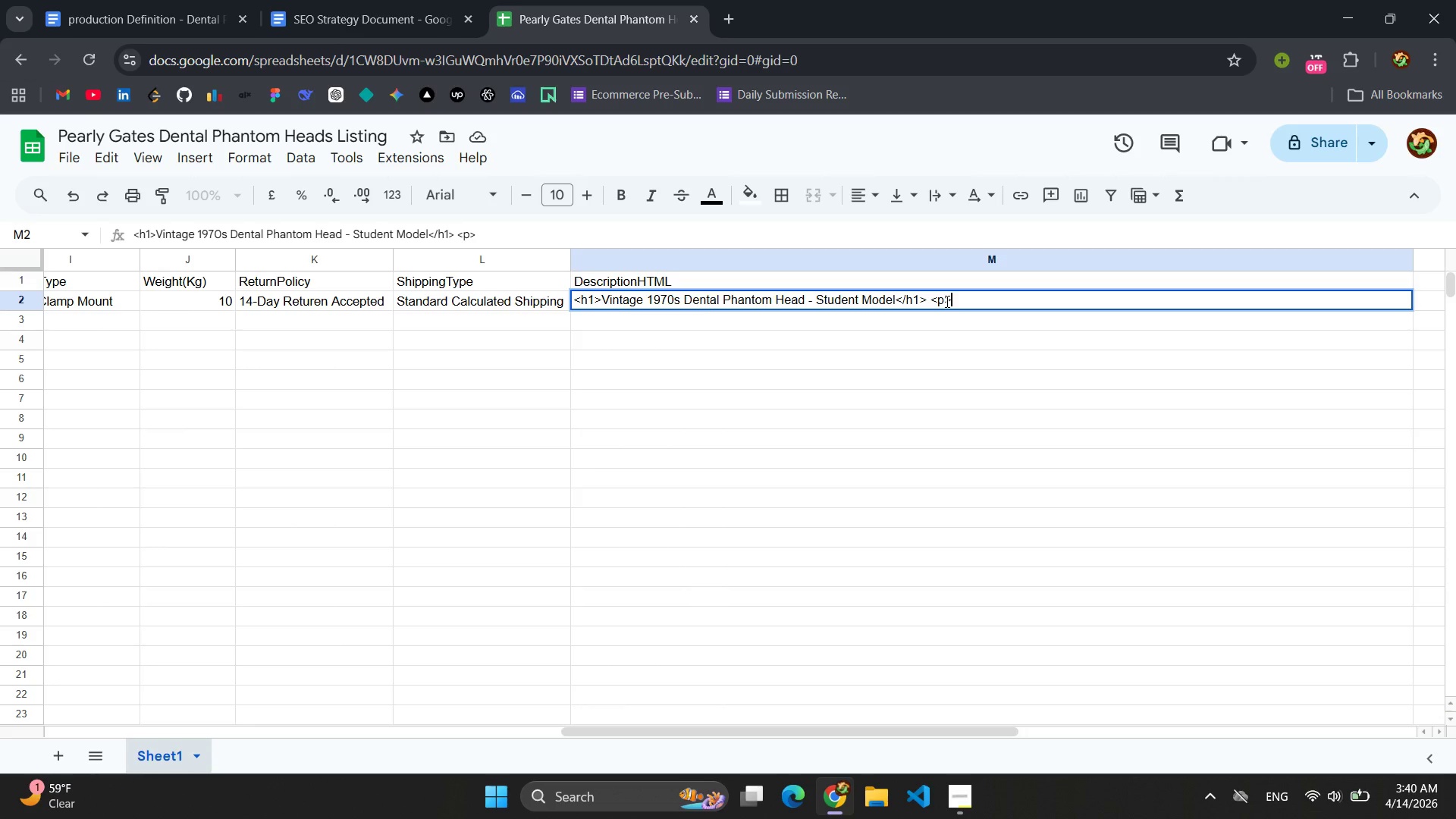 
key(Shift+Comma)
 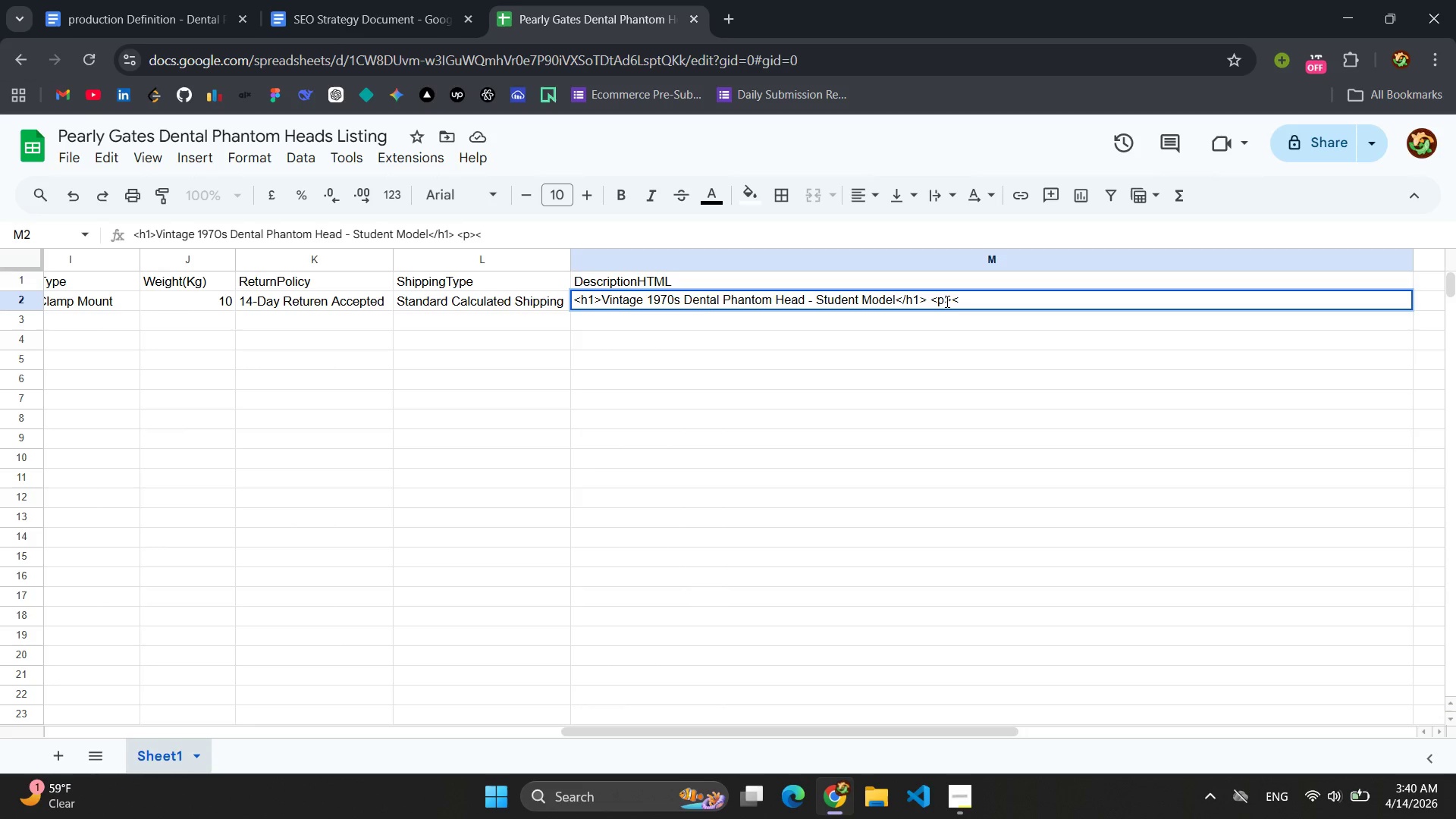 
key(Slash)
 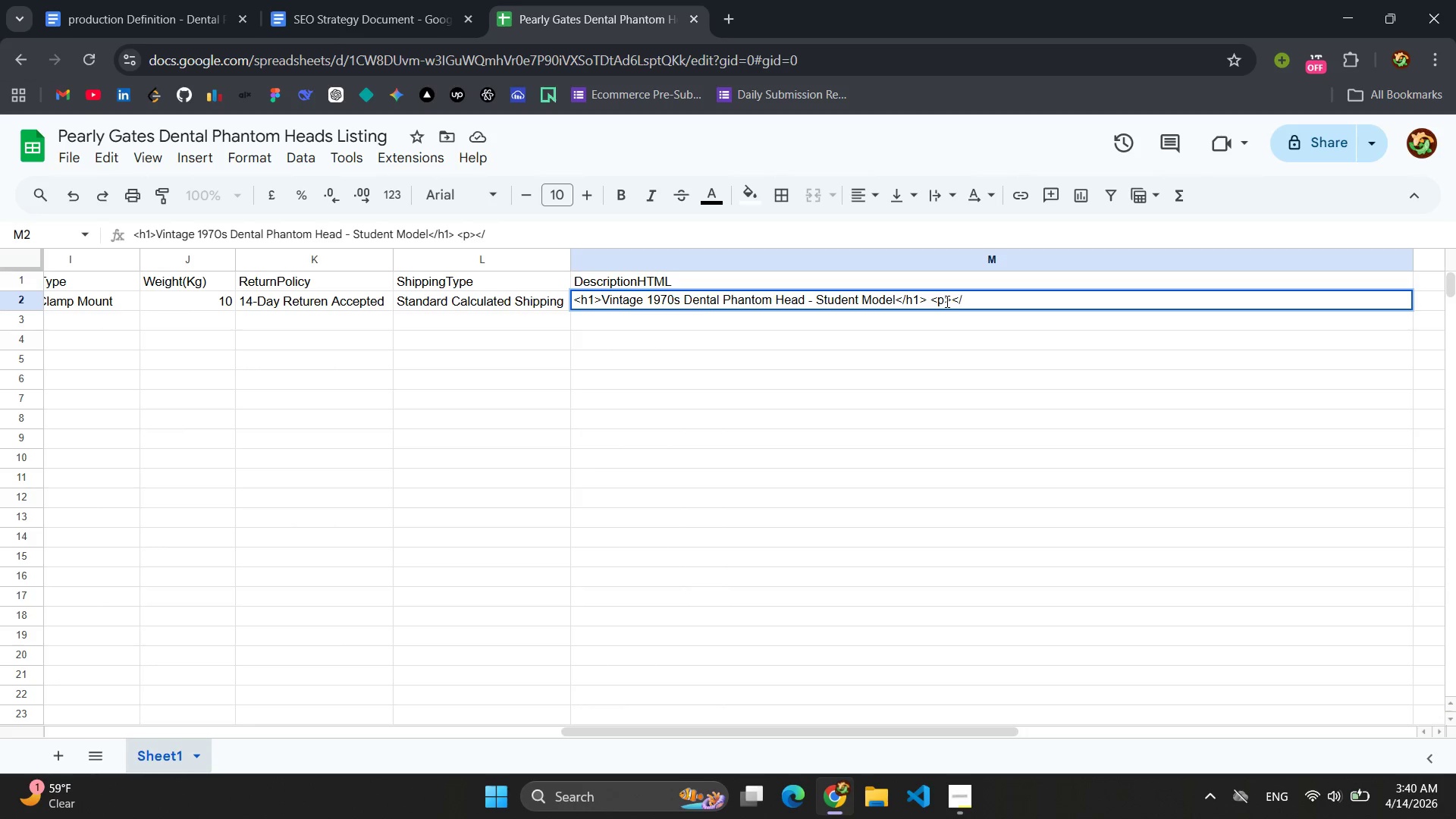 
key(P)
 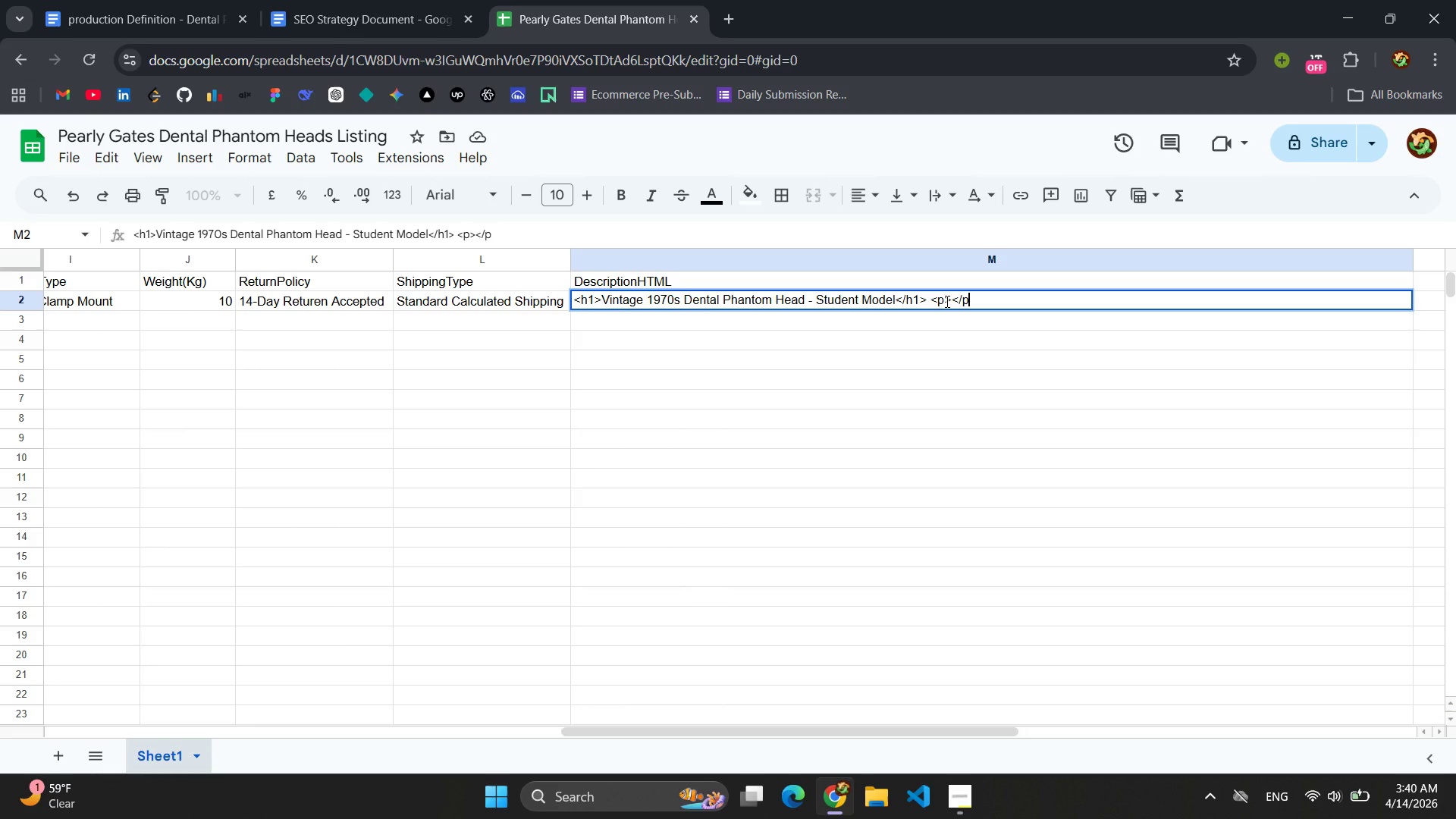 
key(Shift+Period)
 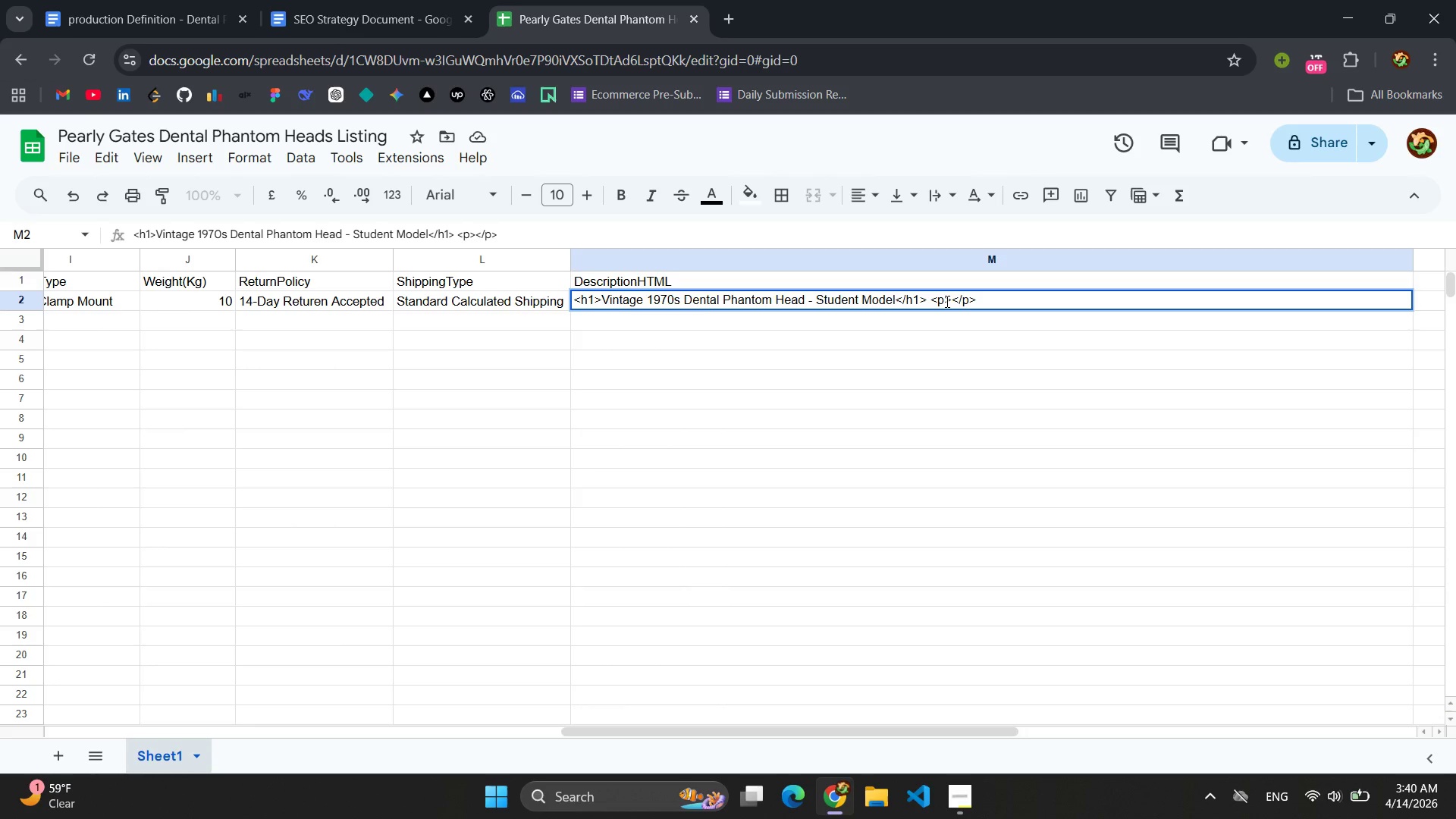 
key(ArrowLeft)
 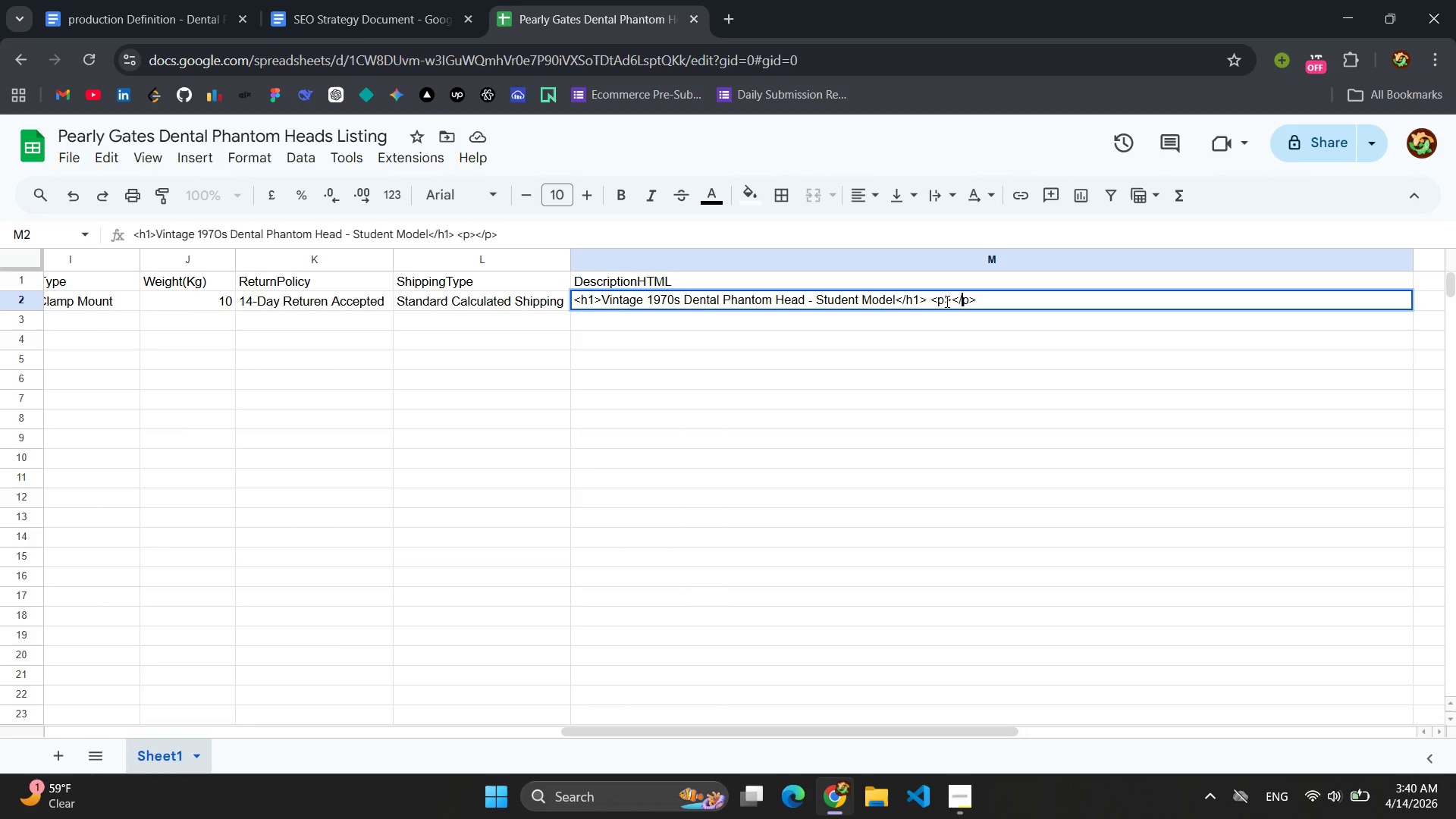 
key(ArrowLeft)
 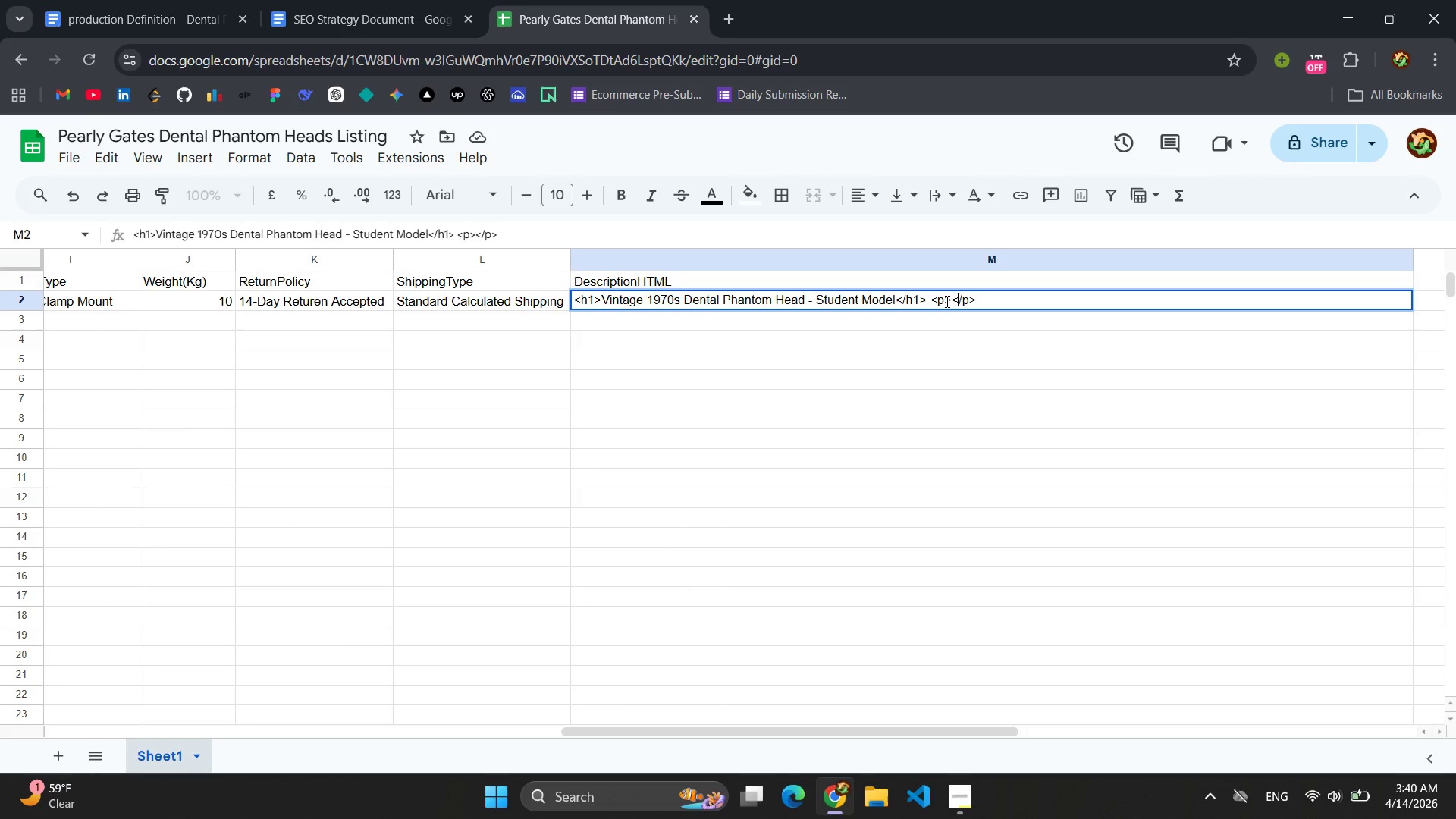 
key(ArrowLeft)
 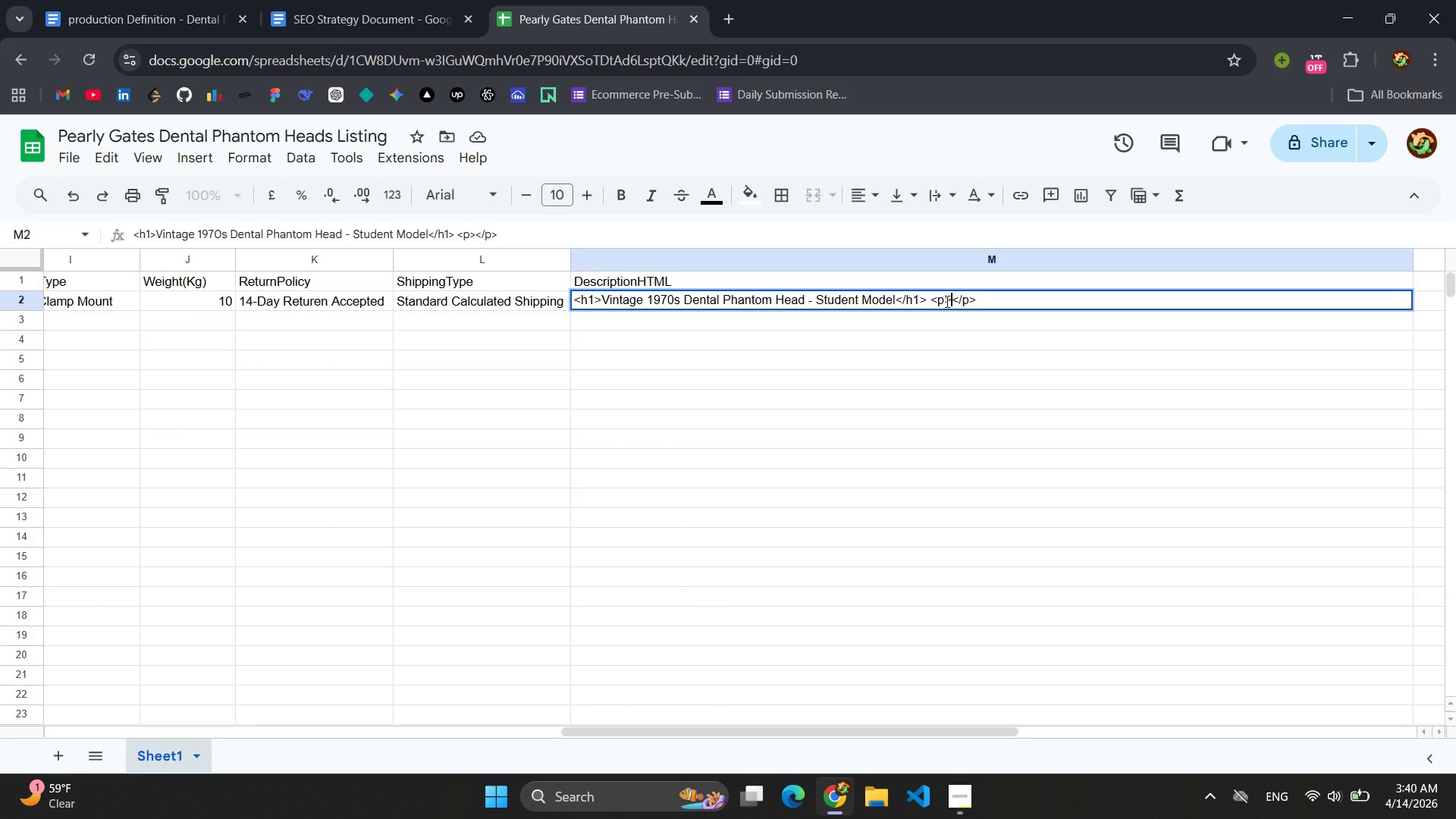 
key(ArrowLeft)
 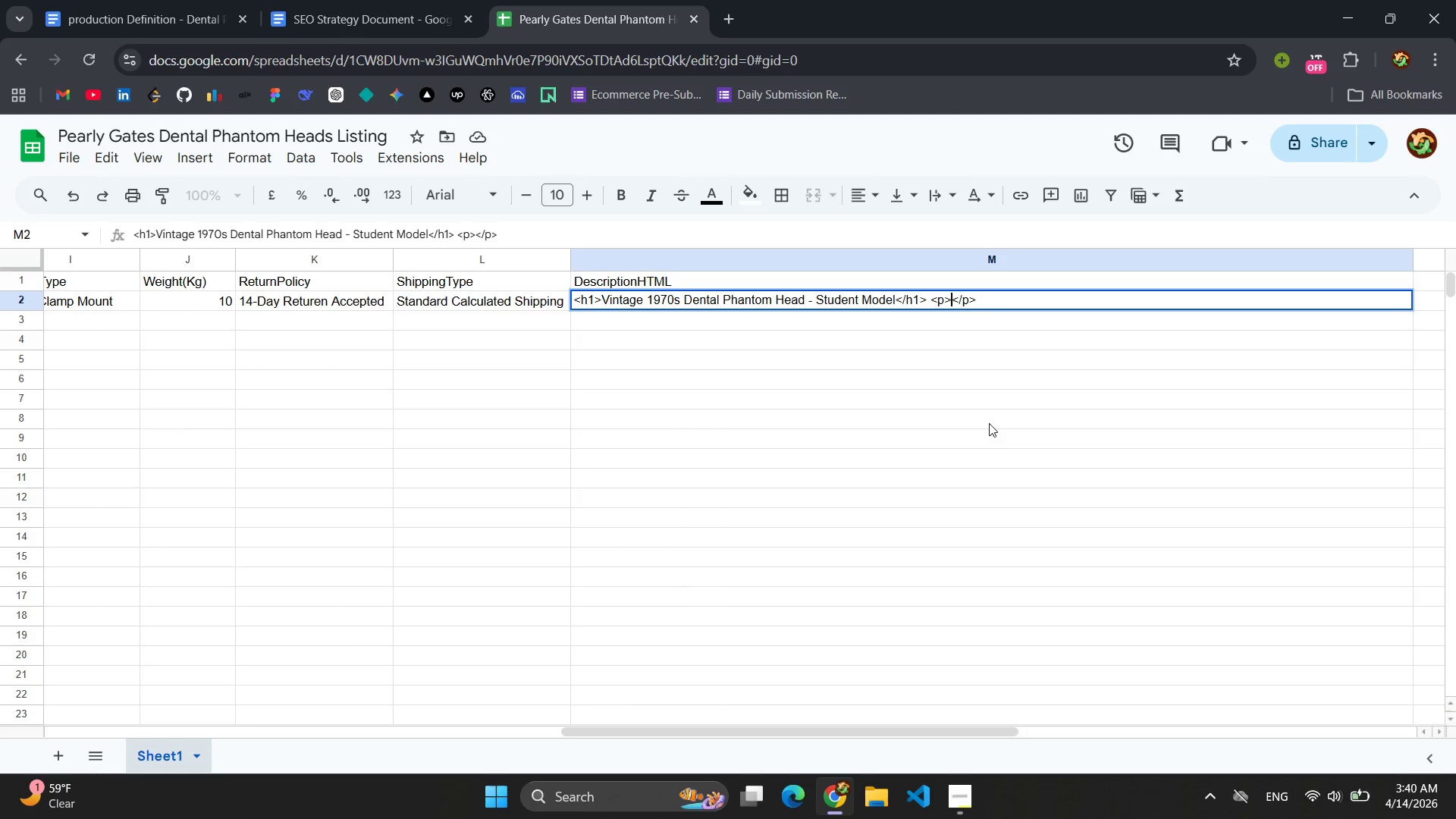 
wait(5.53)
 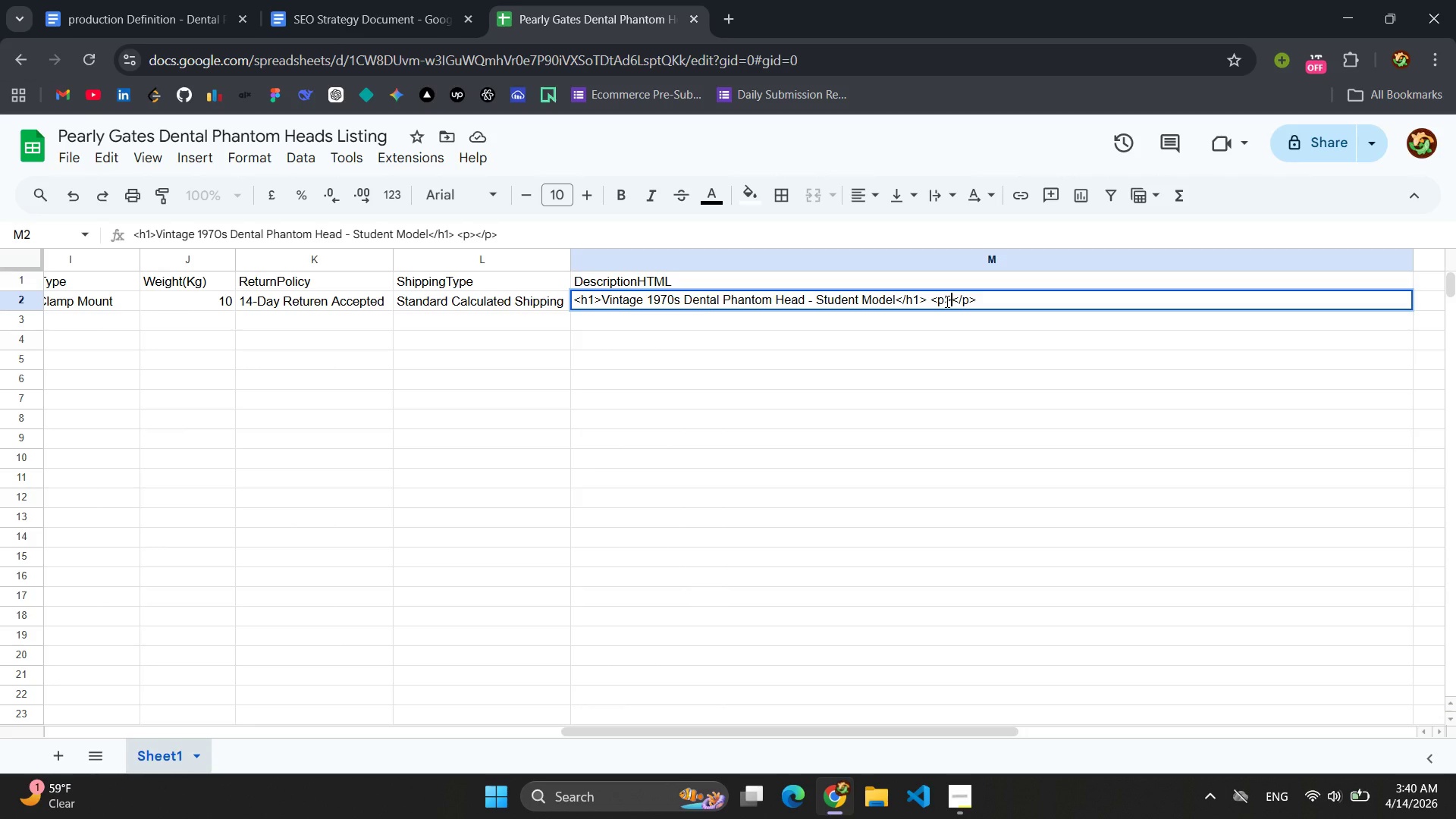 
type(This auth)
 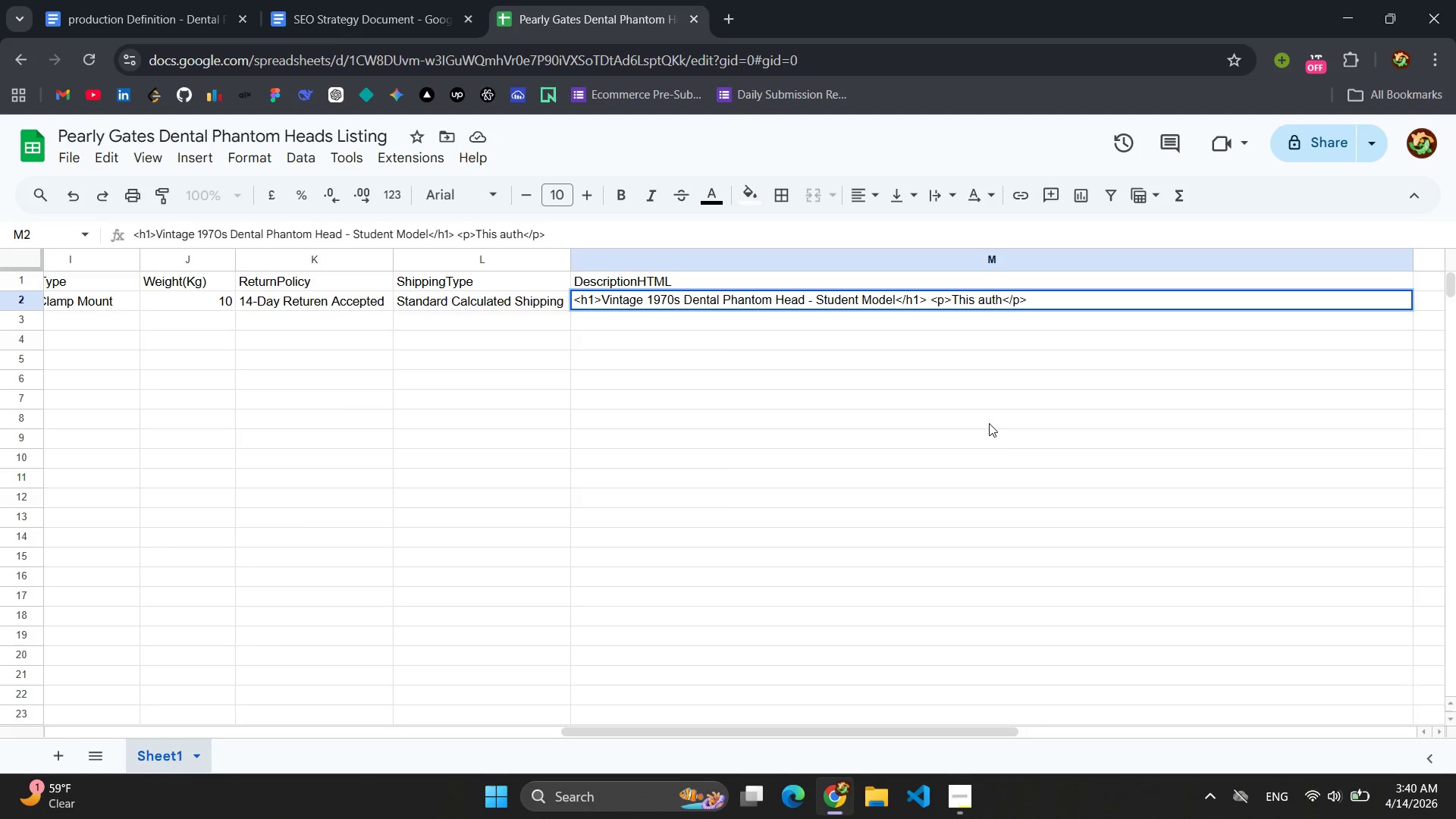 
wait(8.59)
 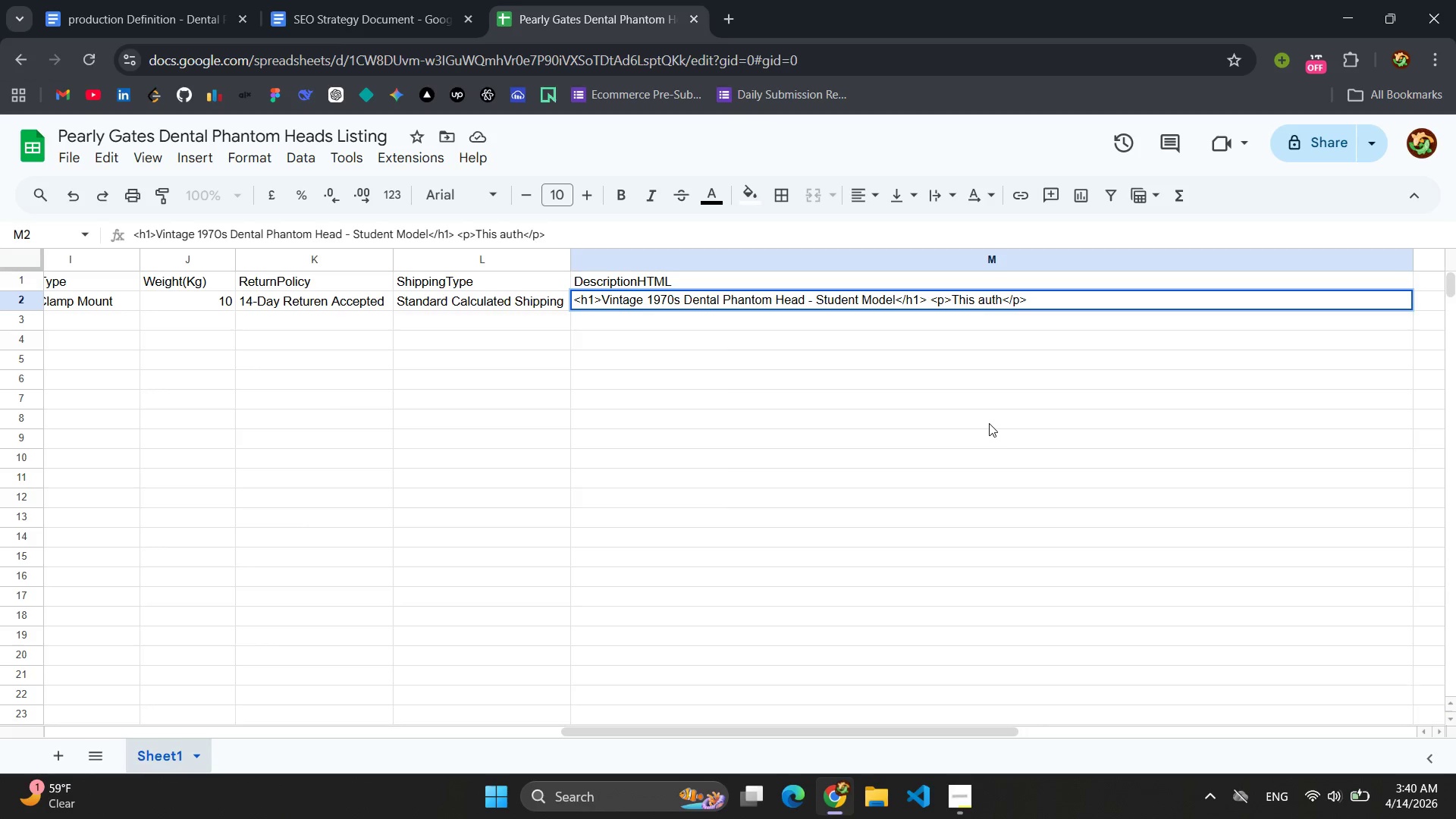 
type(entic 170)
key(Backspace)
key(Backspace)
type(970s e)
key(Backspace)
type(det)
key(Backspace)
type(ntal trainging )
key(Backspace)
key(Backspace)
key(Backspace)
key(Backspace)
key(Backspace)
key(Backspace)
key(Backspace)
key(Backspace)
key(Backspace)
type(t)
key(Backspace)
key(Backspace)
type(training mannequin was used in historical detnal )
key(Backspace)
key(Backspace)
key(Backspace)
key(Backspace)
key(Backspace)
type(ntal )
 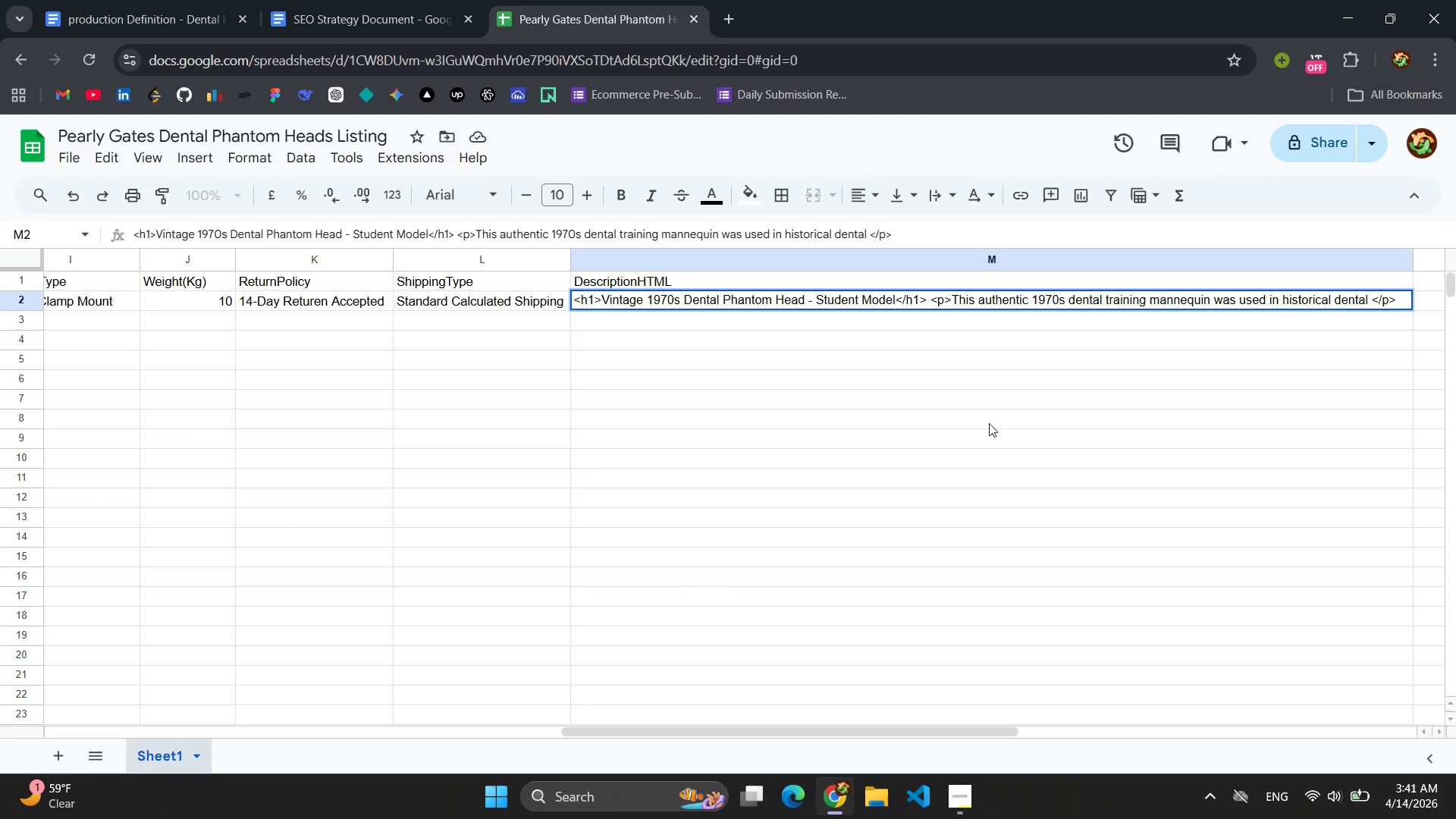 
wait(9.72)
 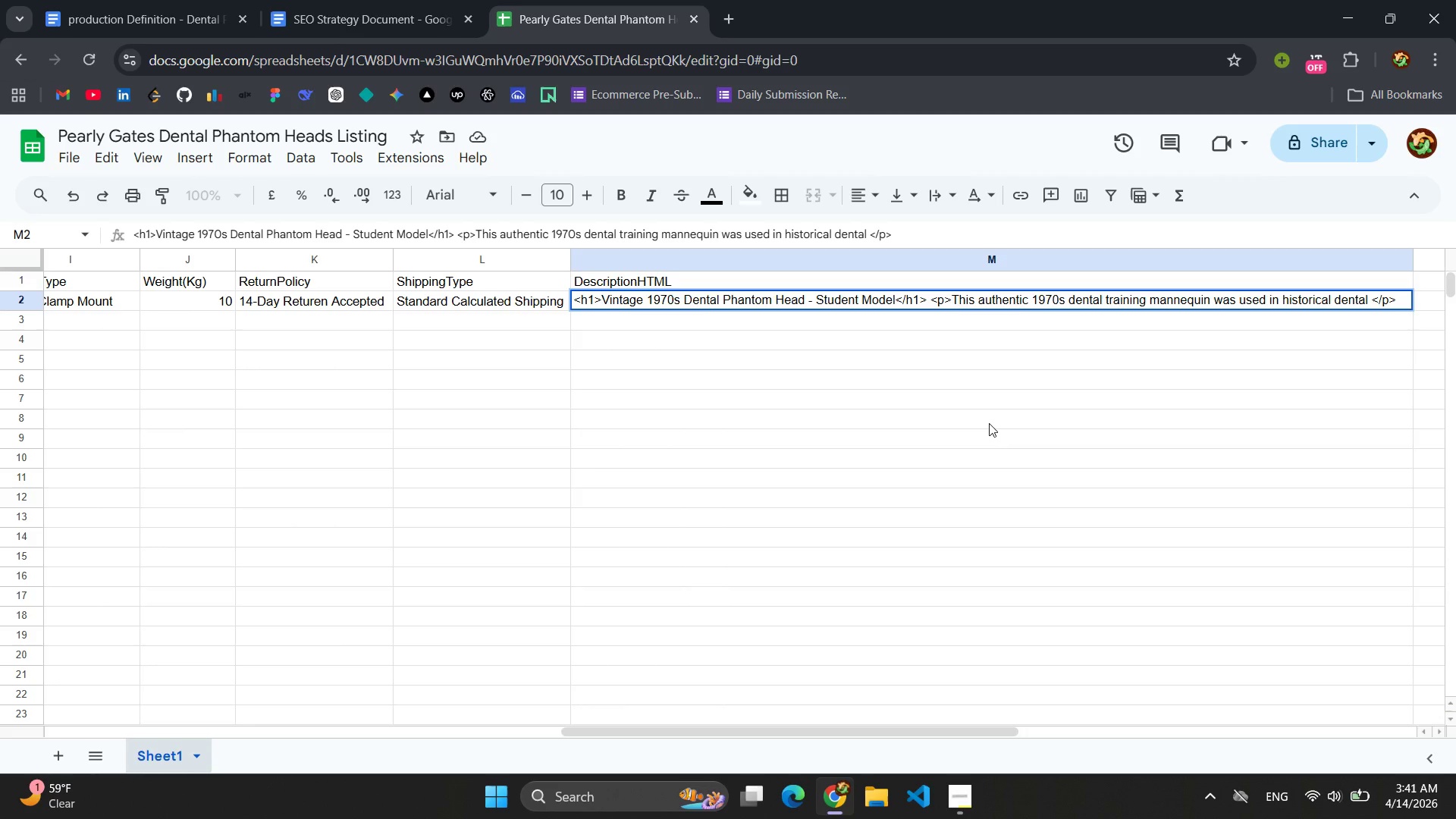 
type(education )
 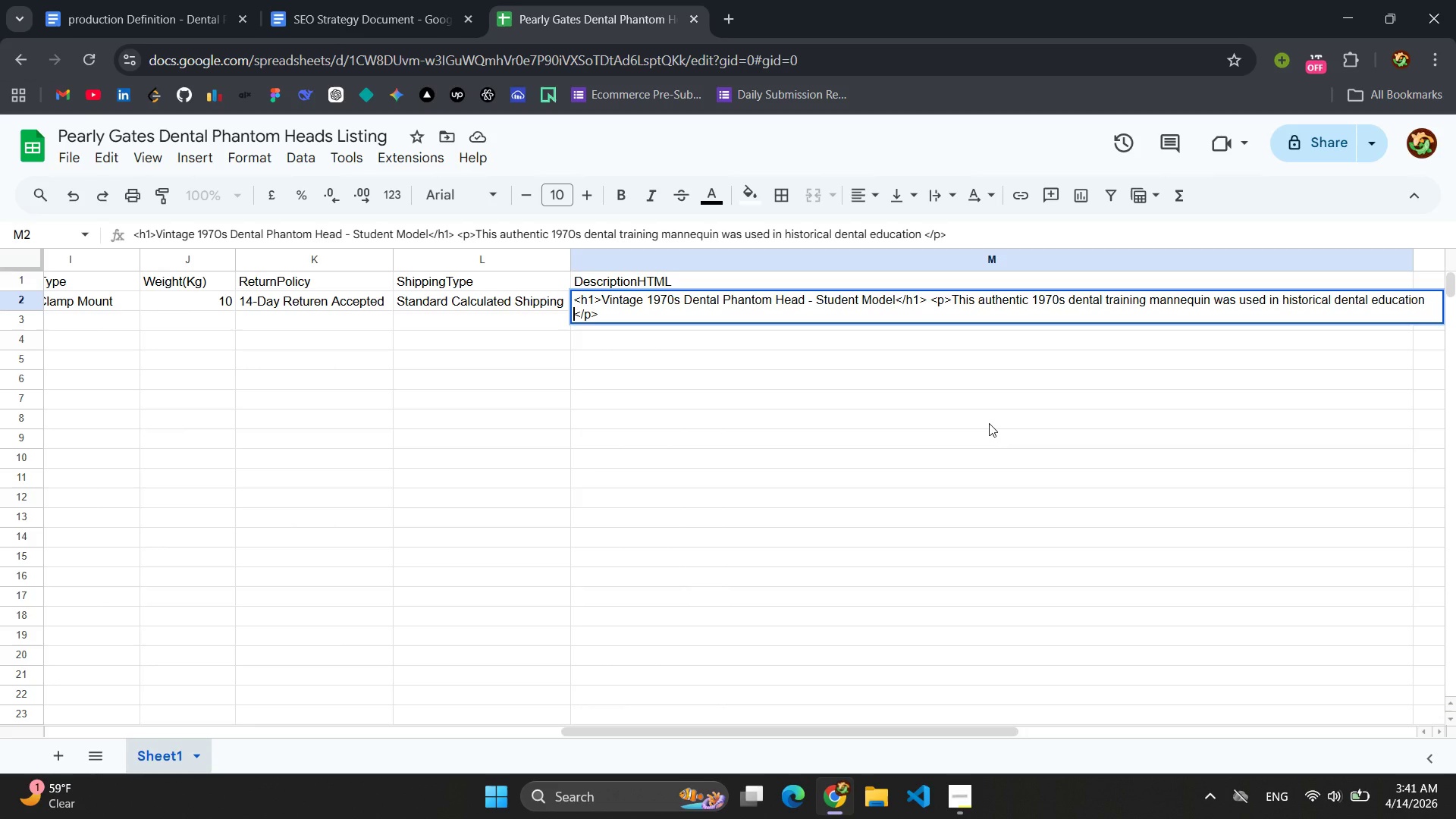 
wait(7.27)
 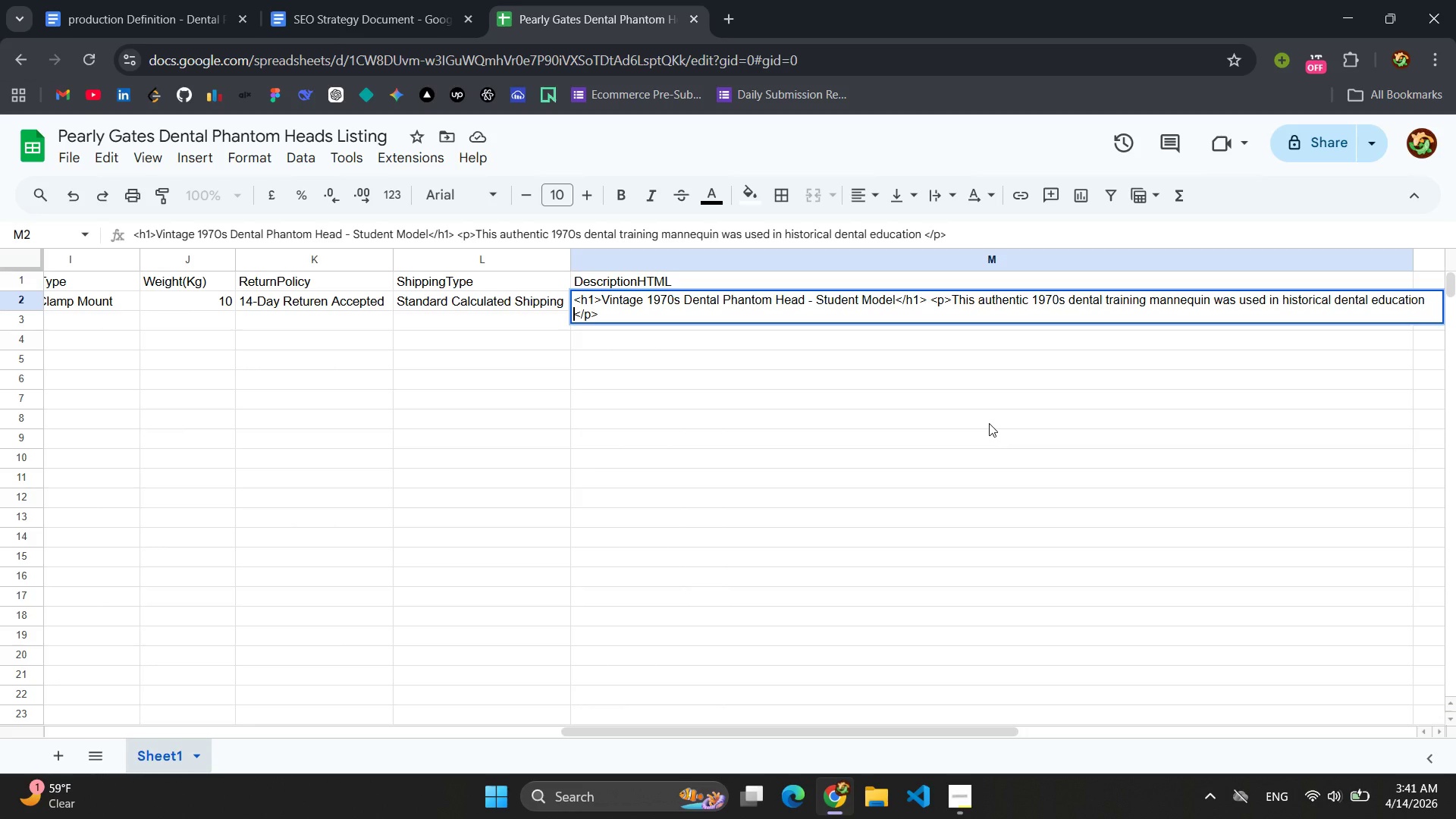 
type(progr)
 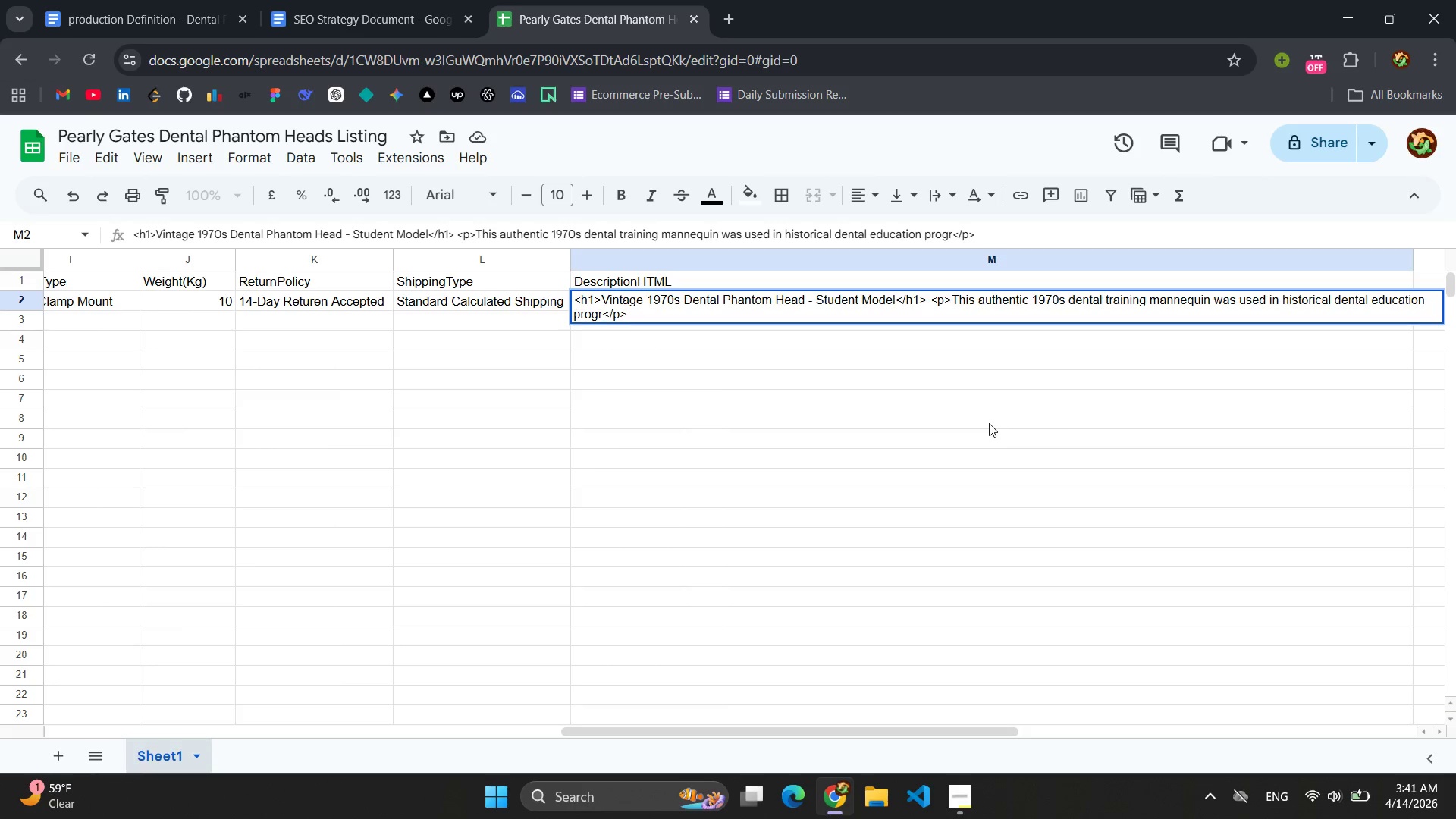 
type(ams. Restored and preserved f )
key(Backspace)
type(or collectors and training demonstration use )
key(Backspace)
 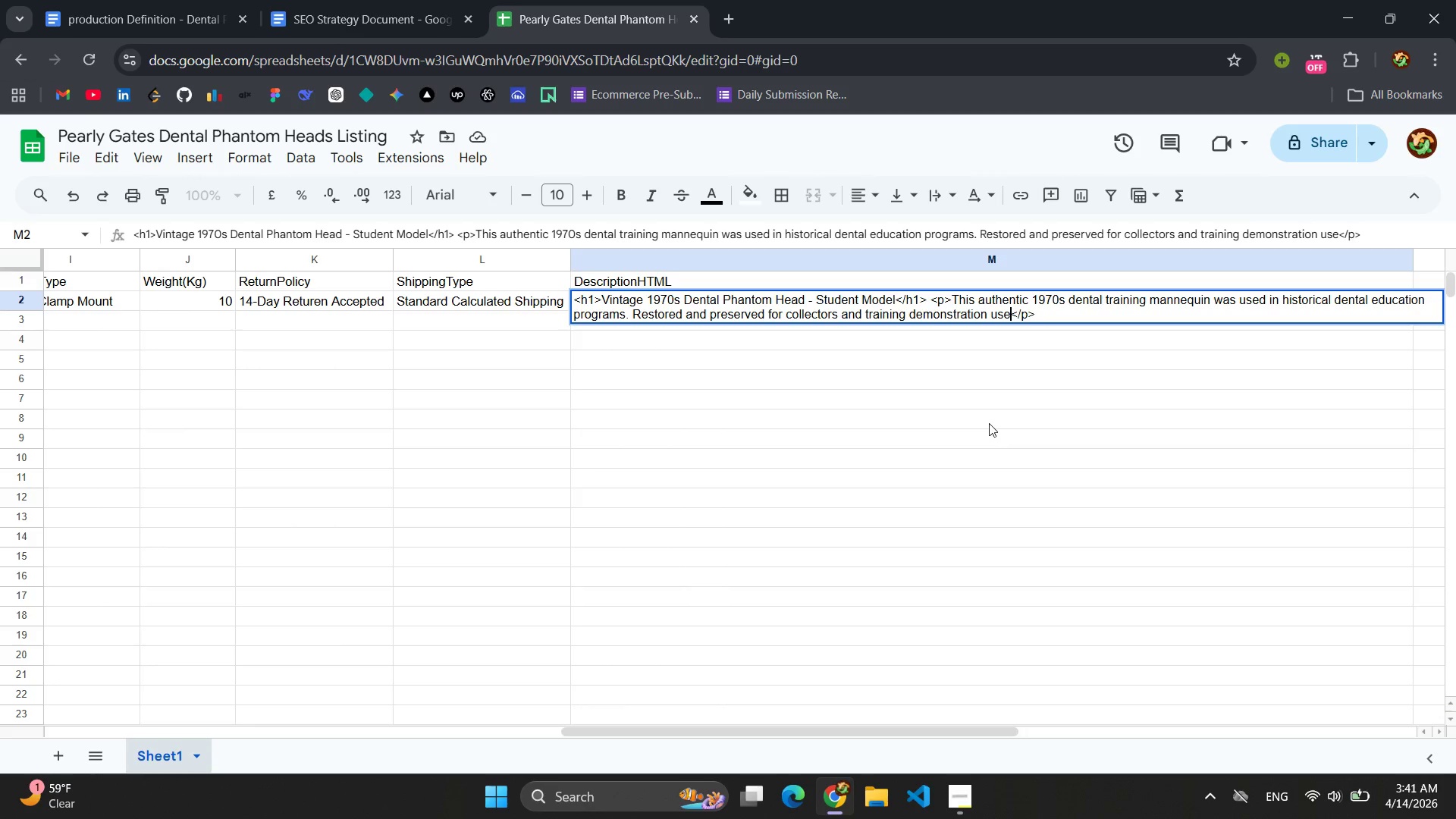 
key(ArrowRight)
 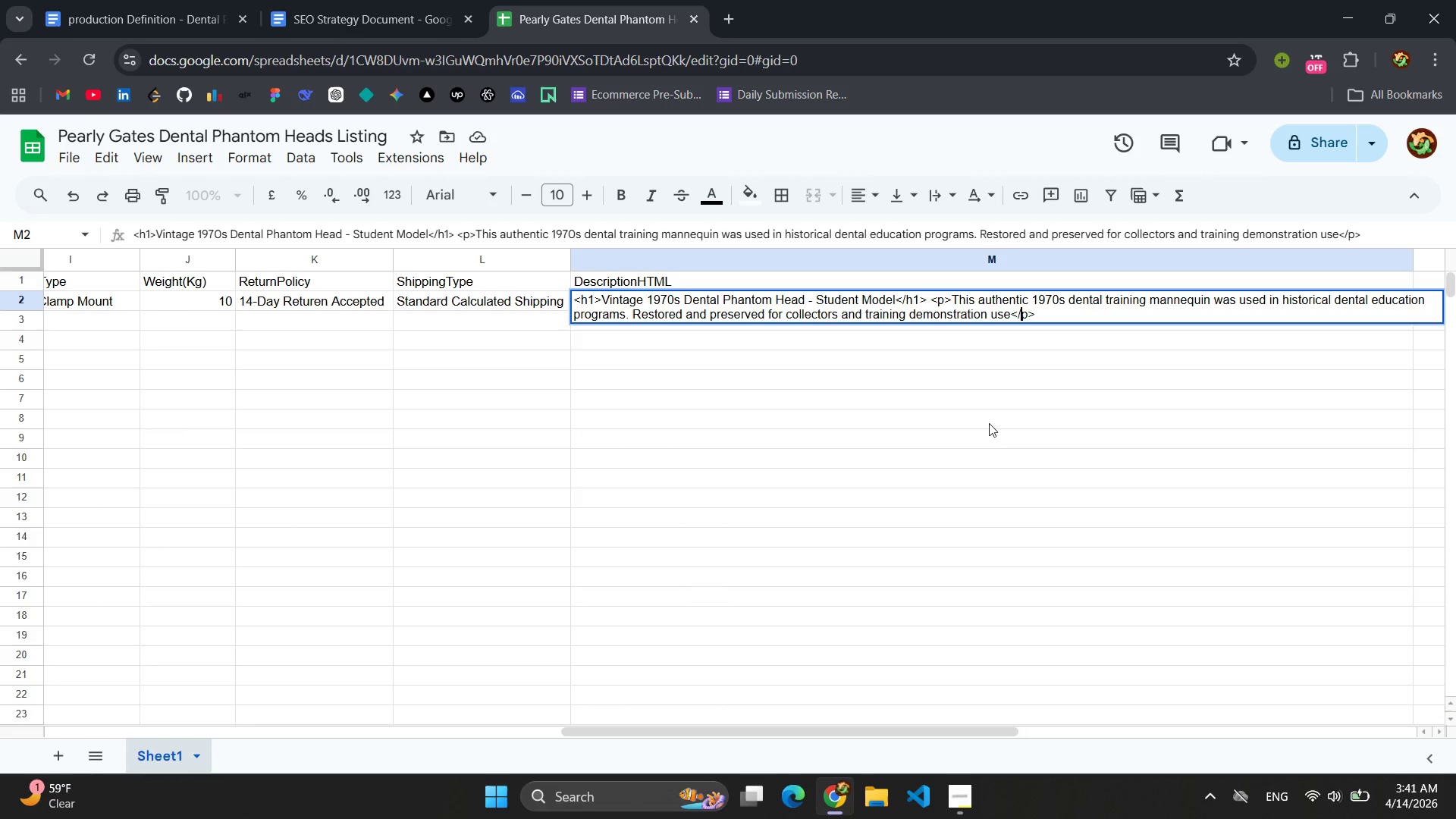 
key(ArrowRight)
 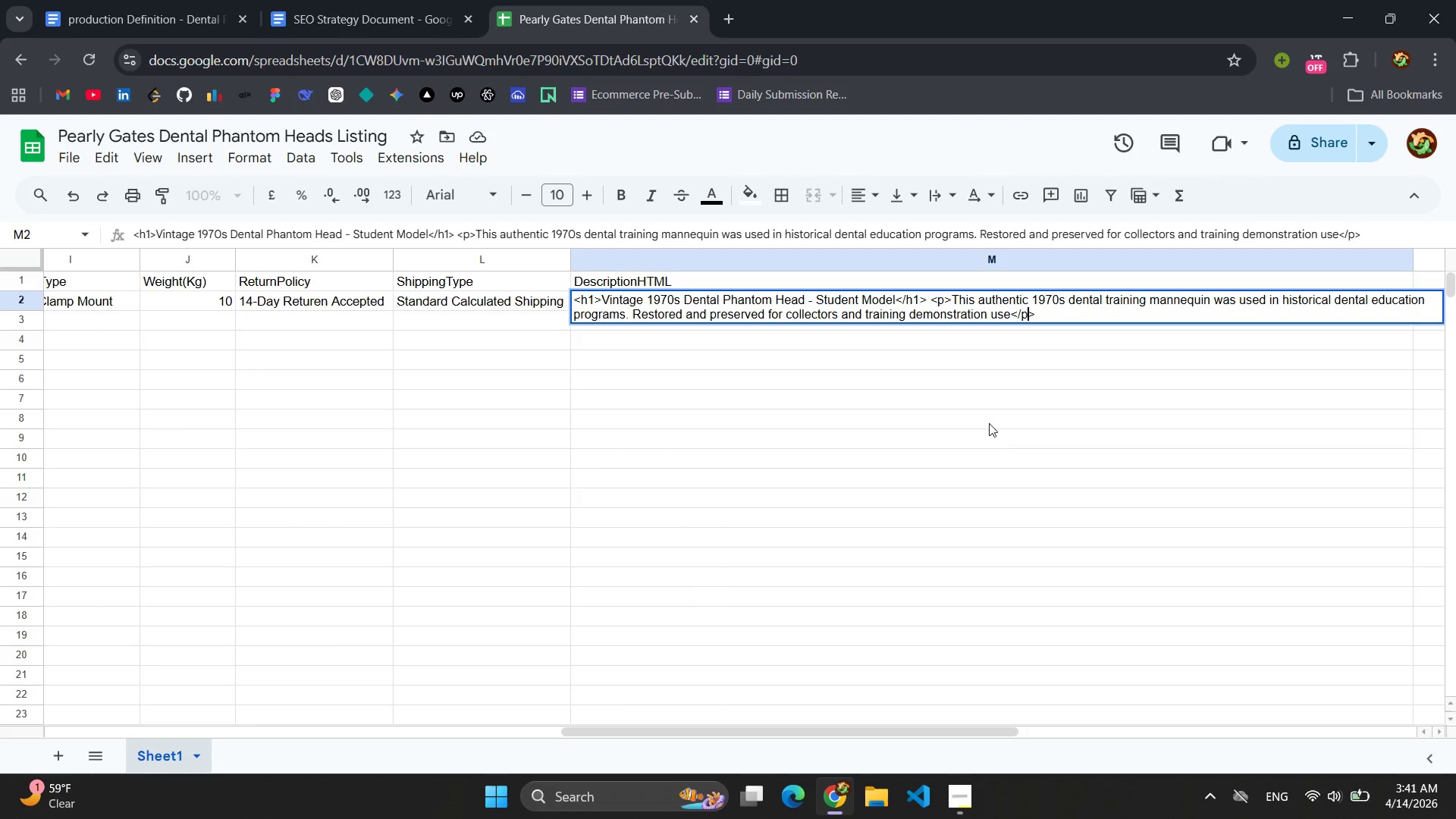 
key(ArrowRight)
 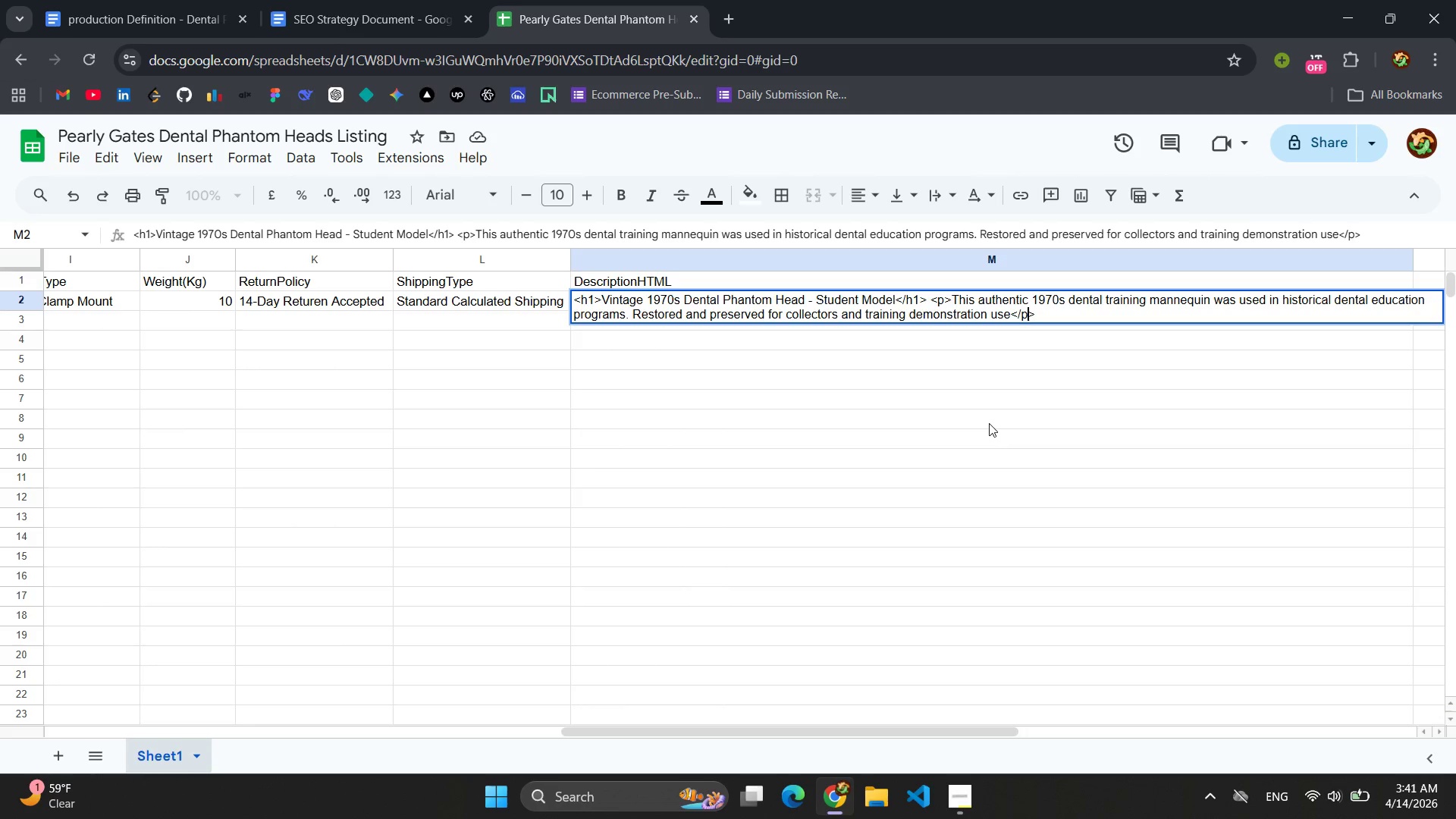 
key(ArrowRight)
 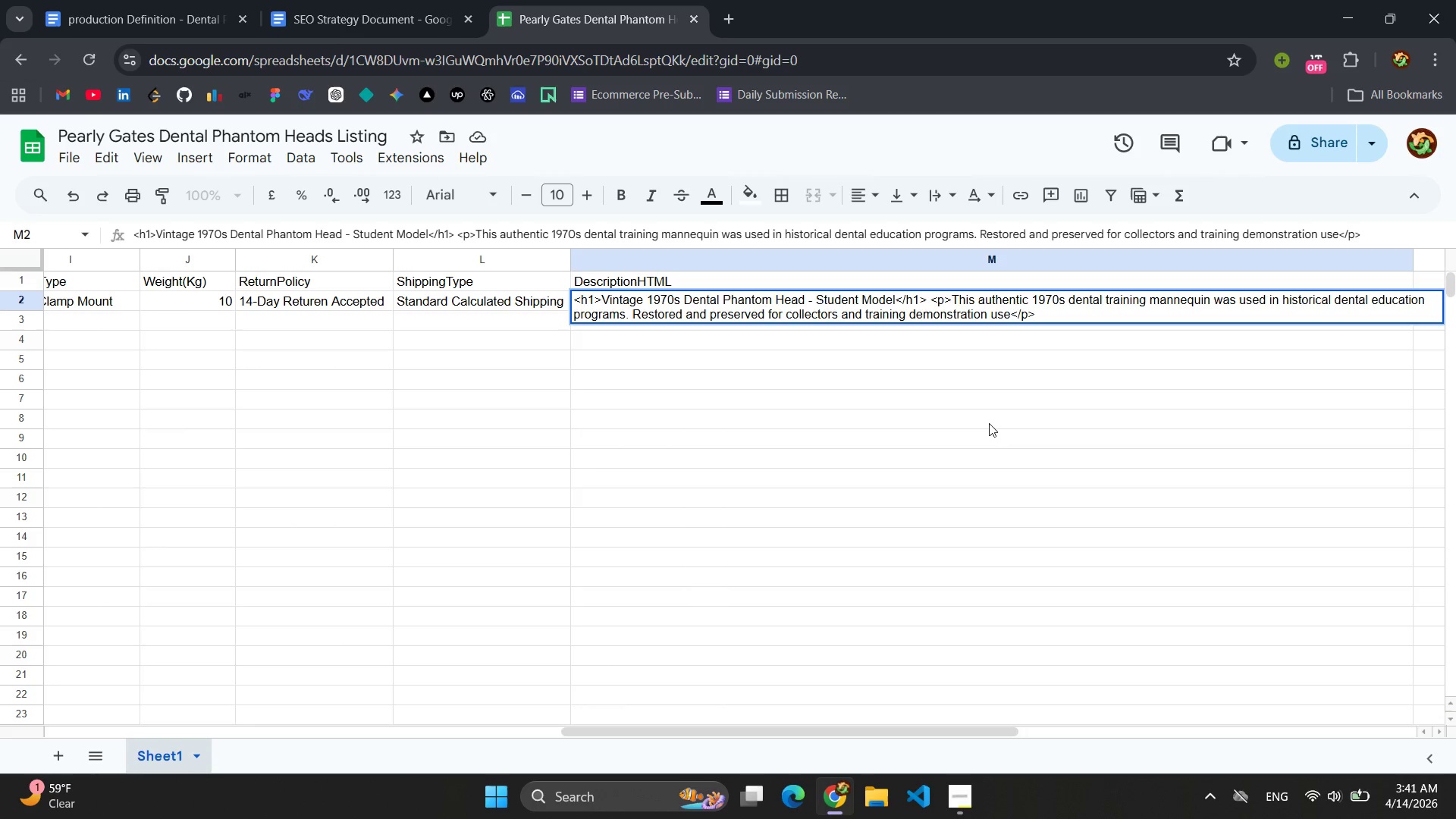 
key(ArrowLeft)
 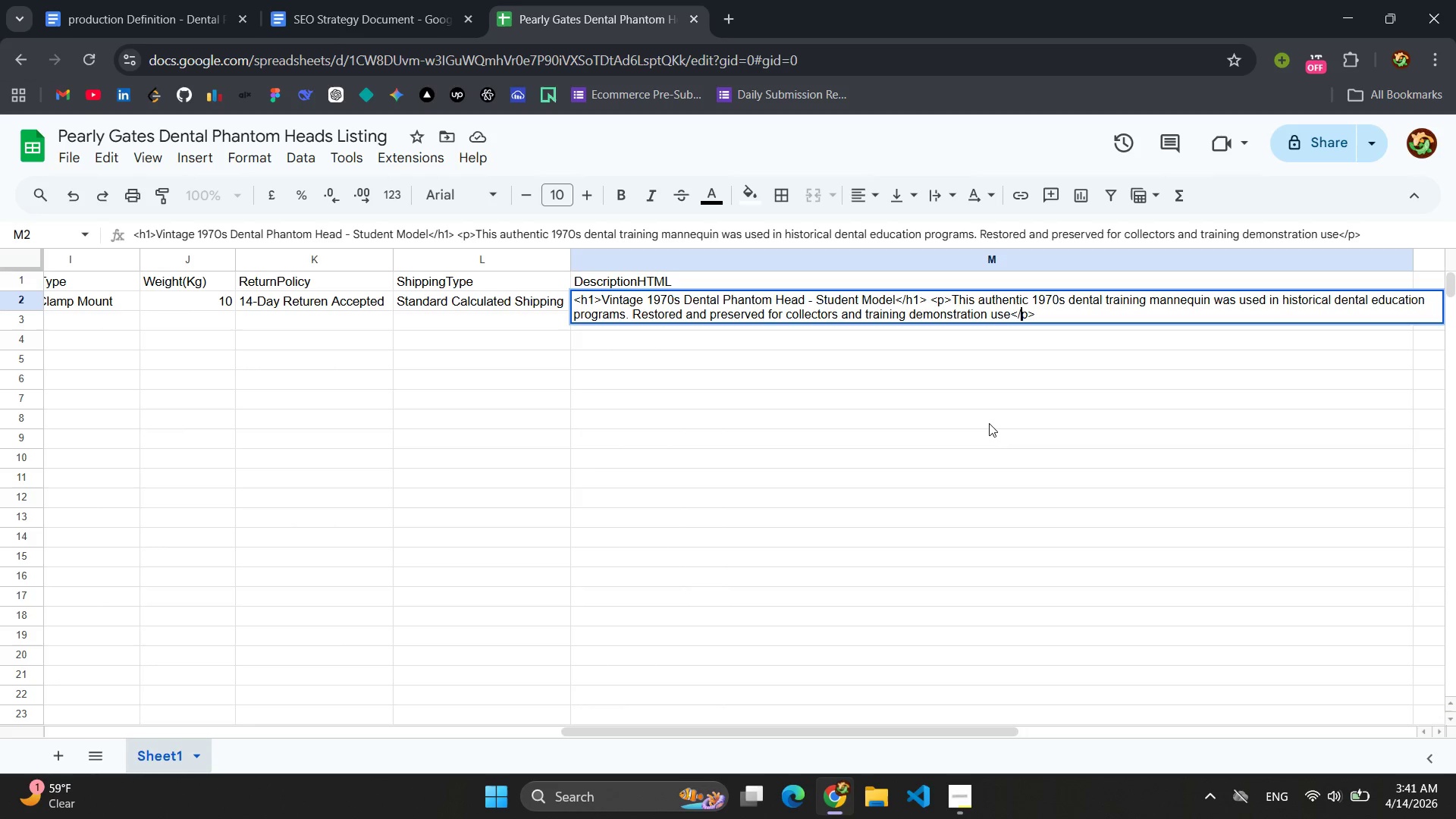 
key(ArrowLeft)
 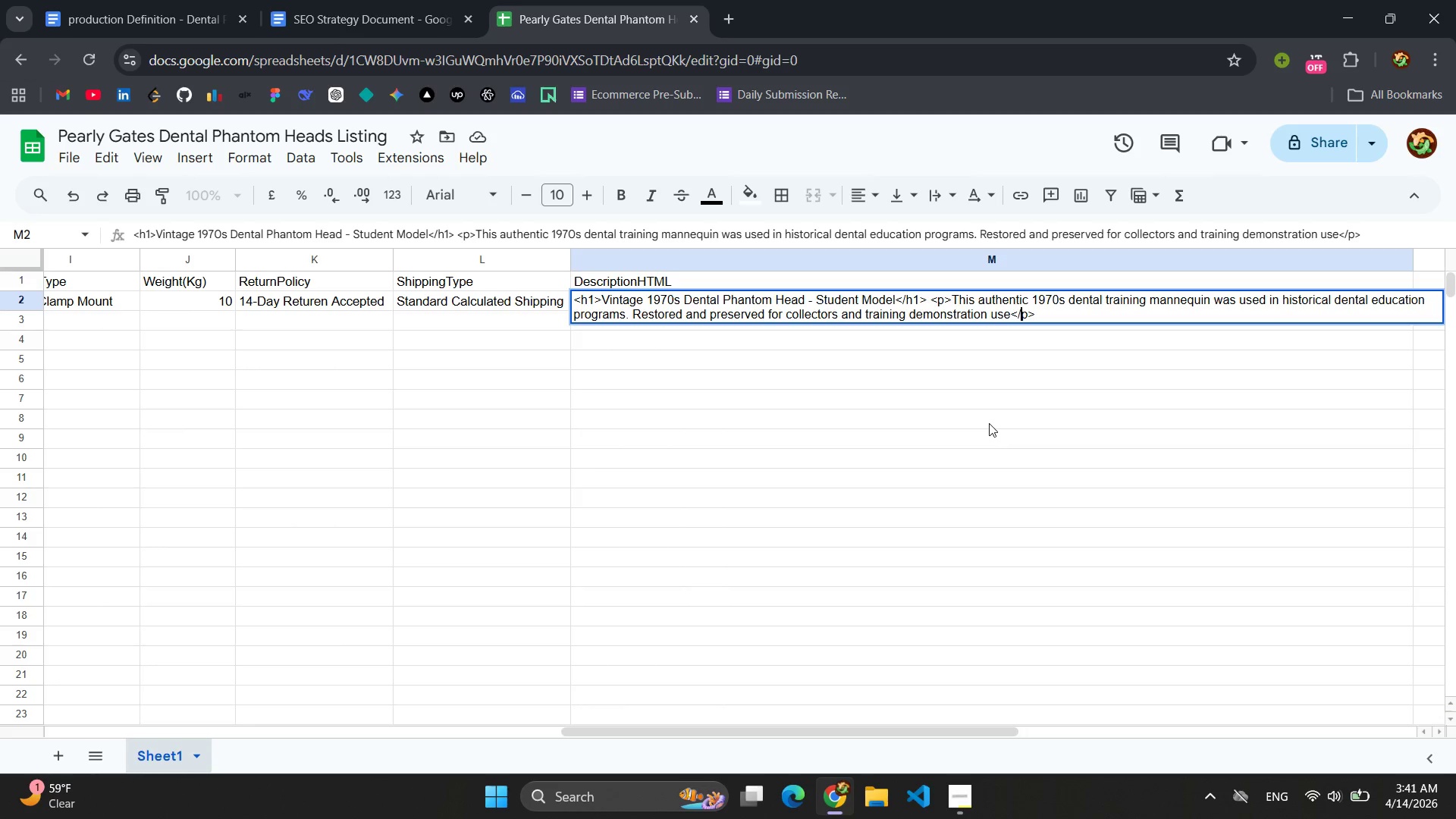 
key(ArrowLeft)
 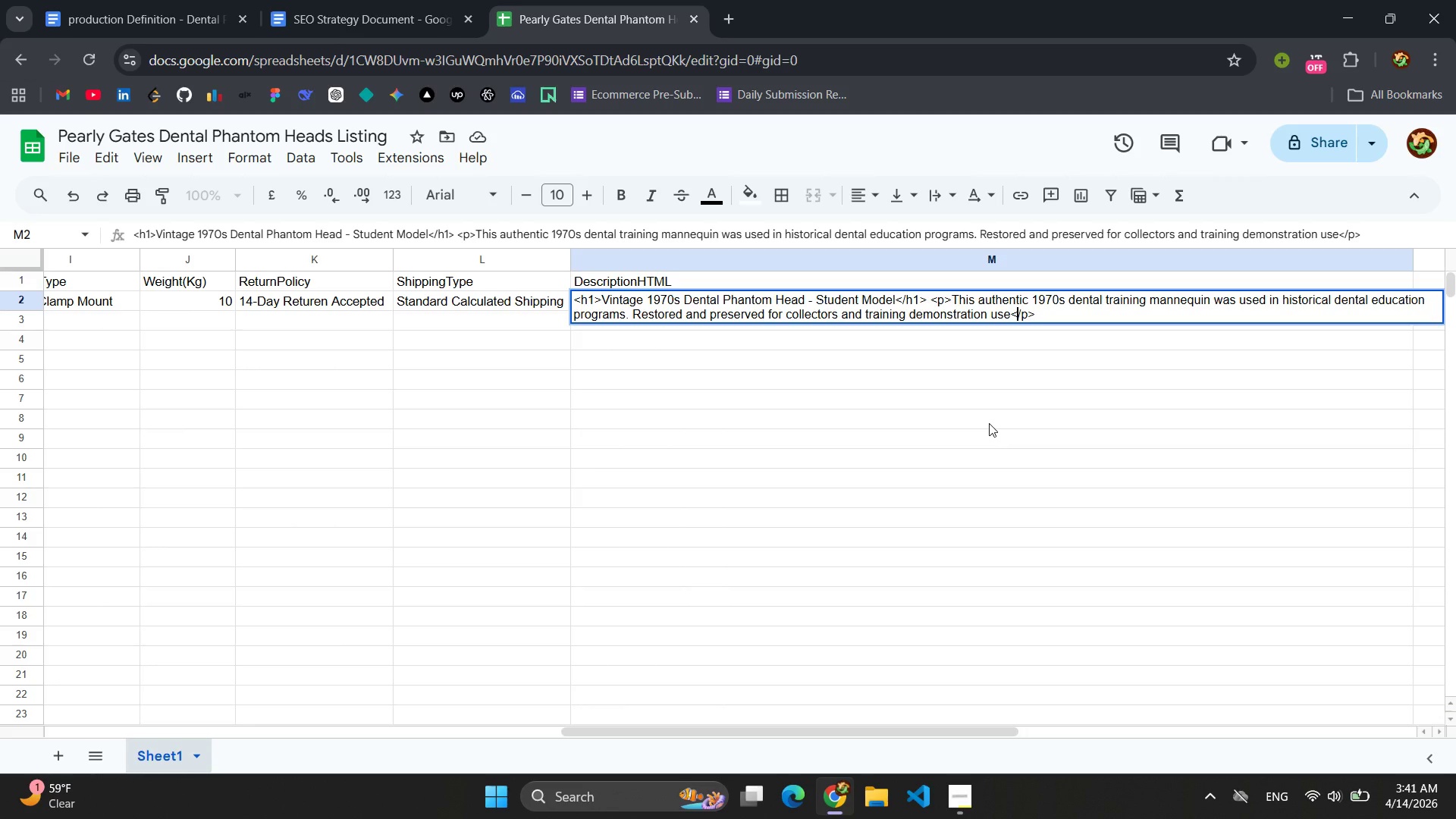 
key(ArrowLeft)
 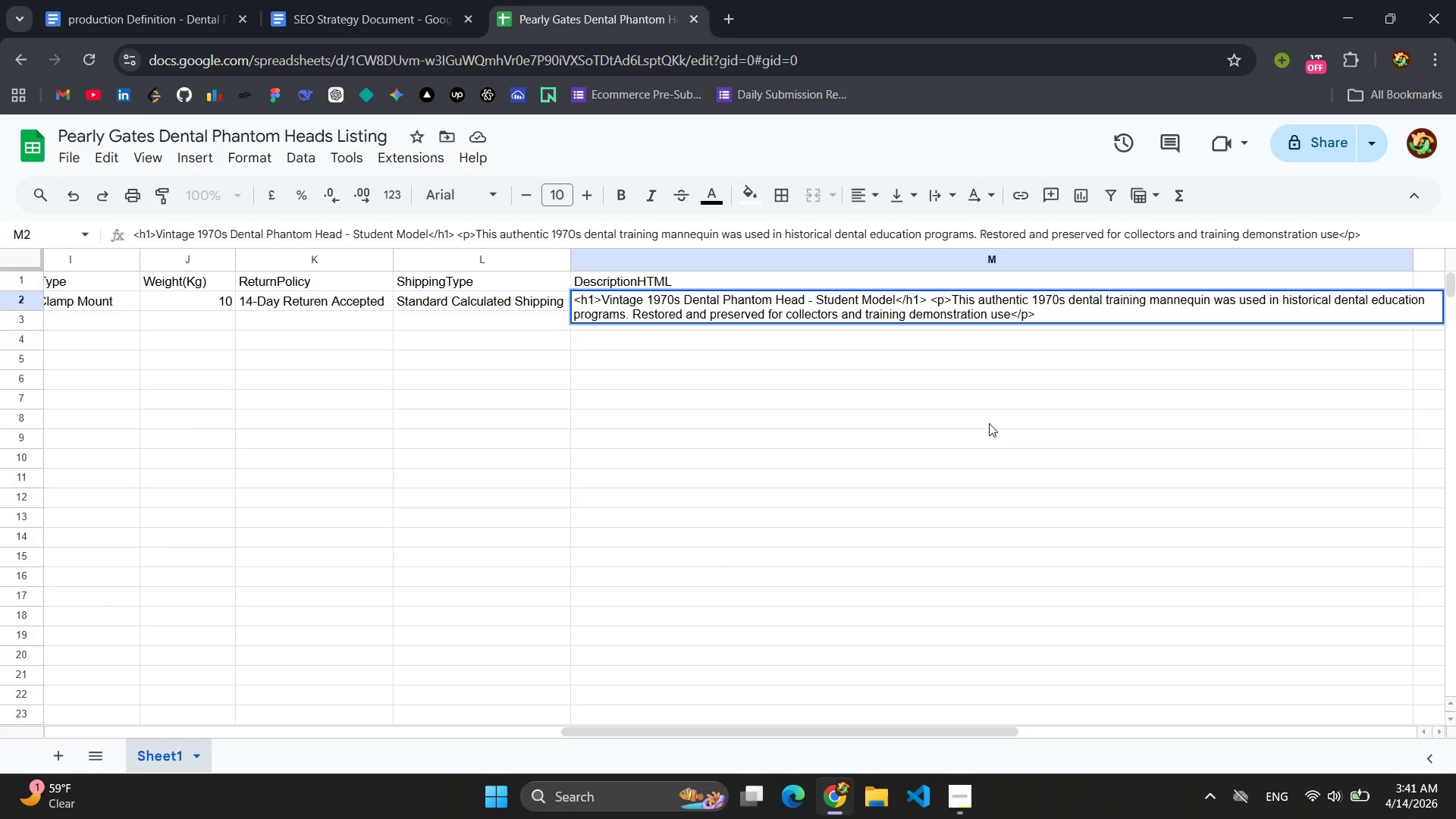 
key(Period)
 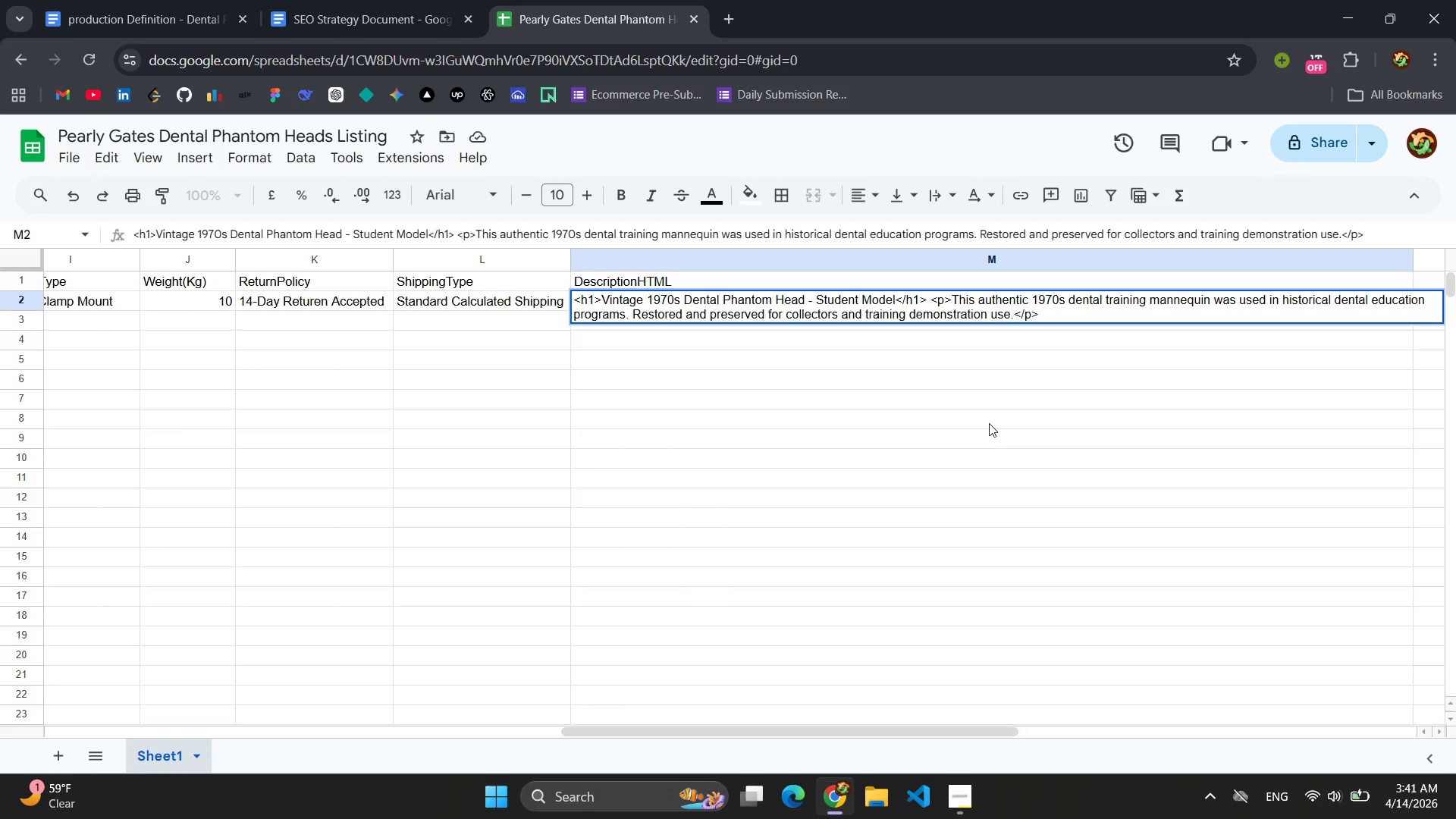 
key(ArrowRight)
 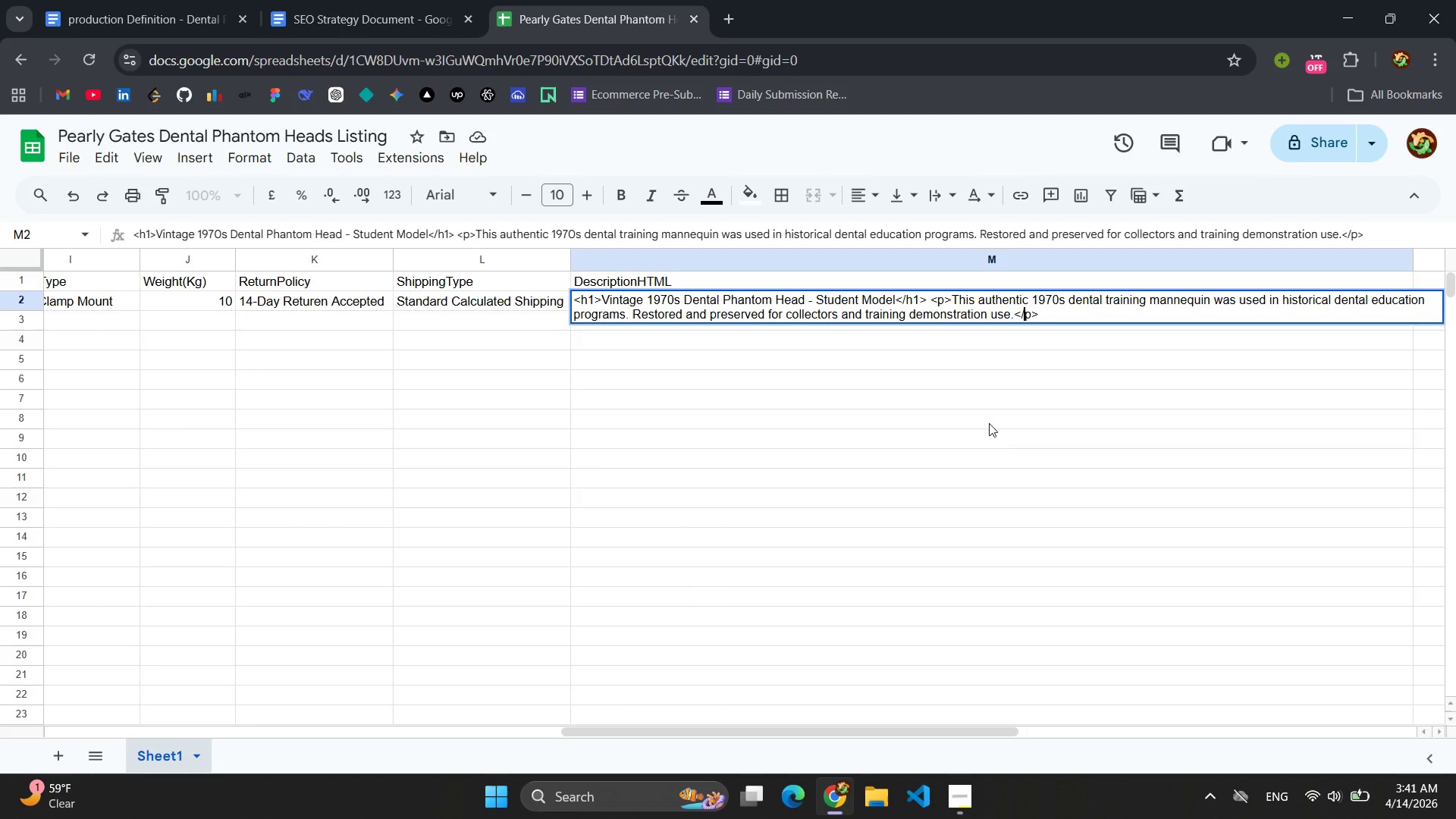 
key(ArrowRight)
 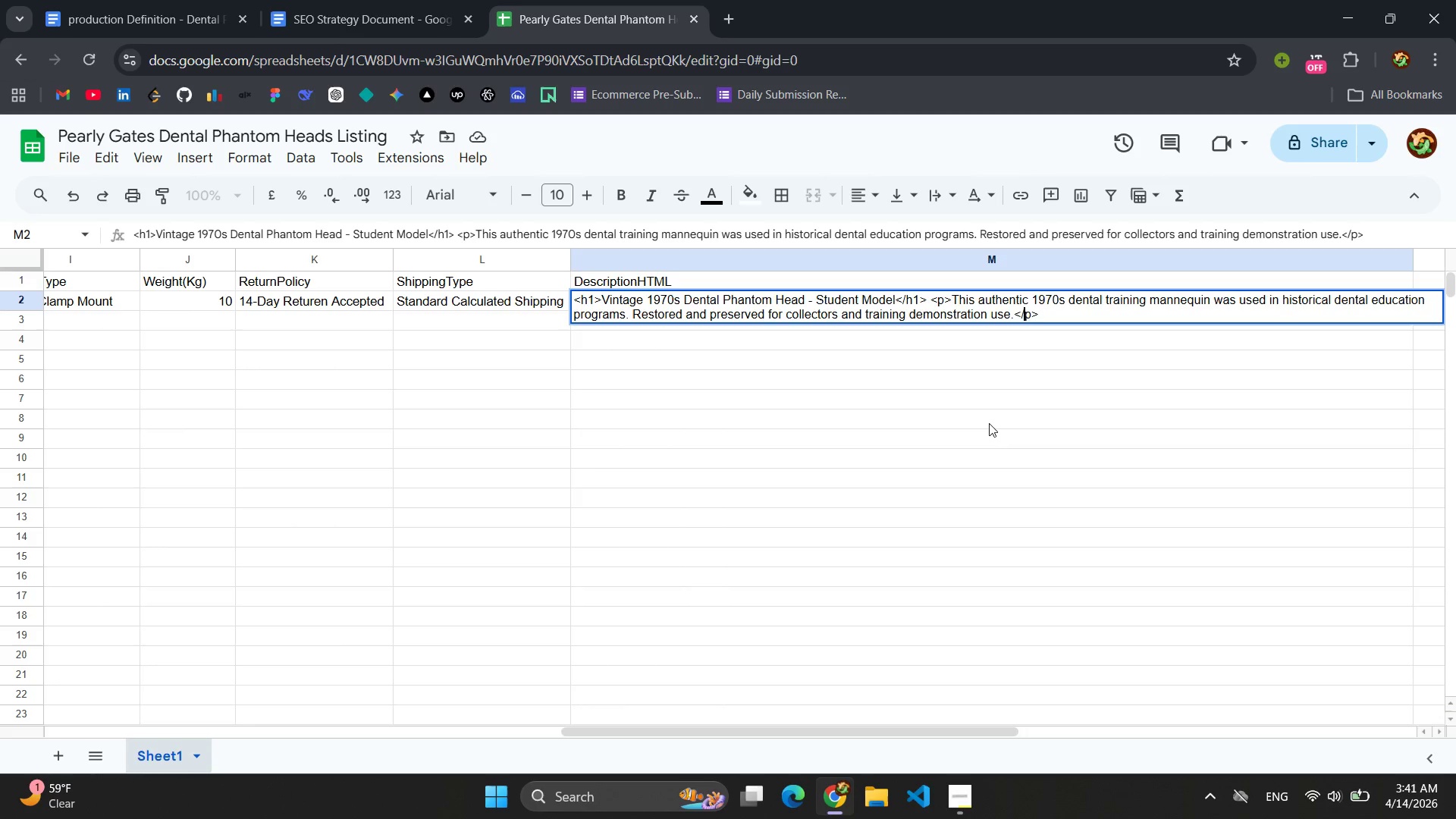 
key(ArrowRight)
 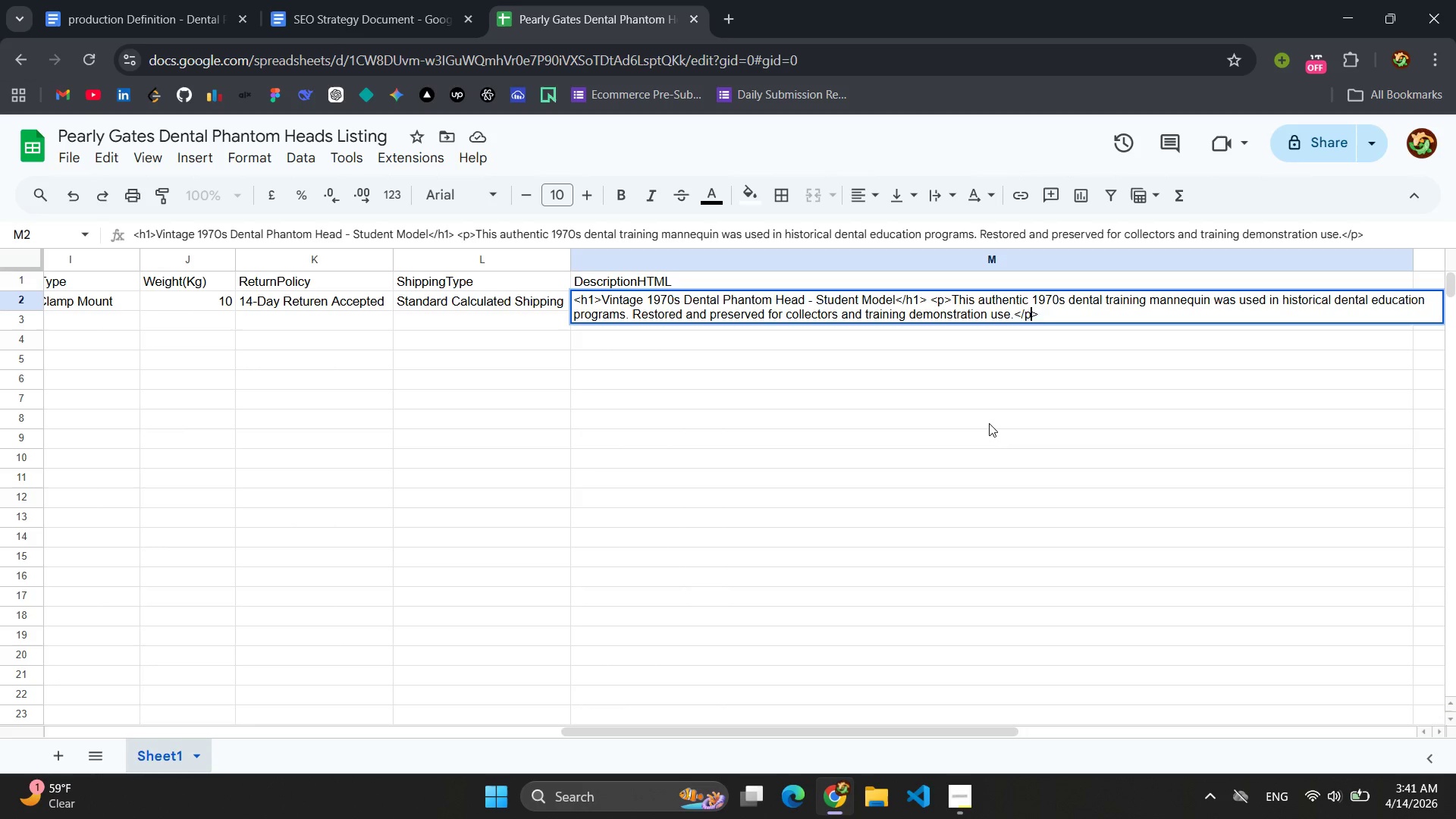 
key(ArrowRight)
 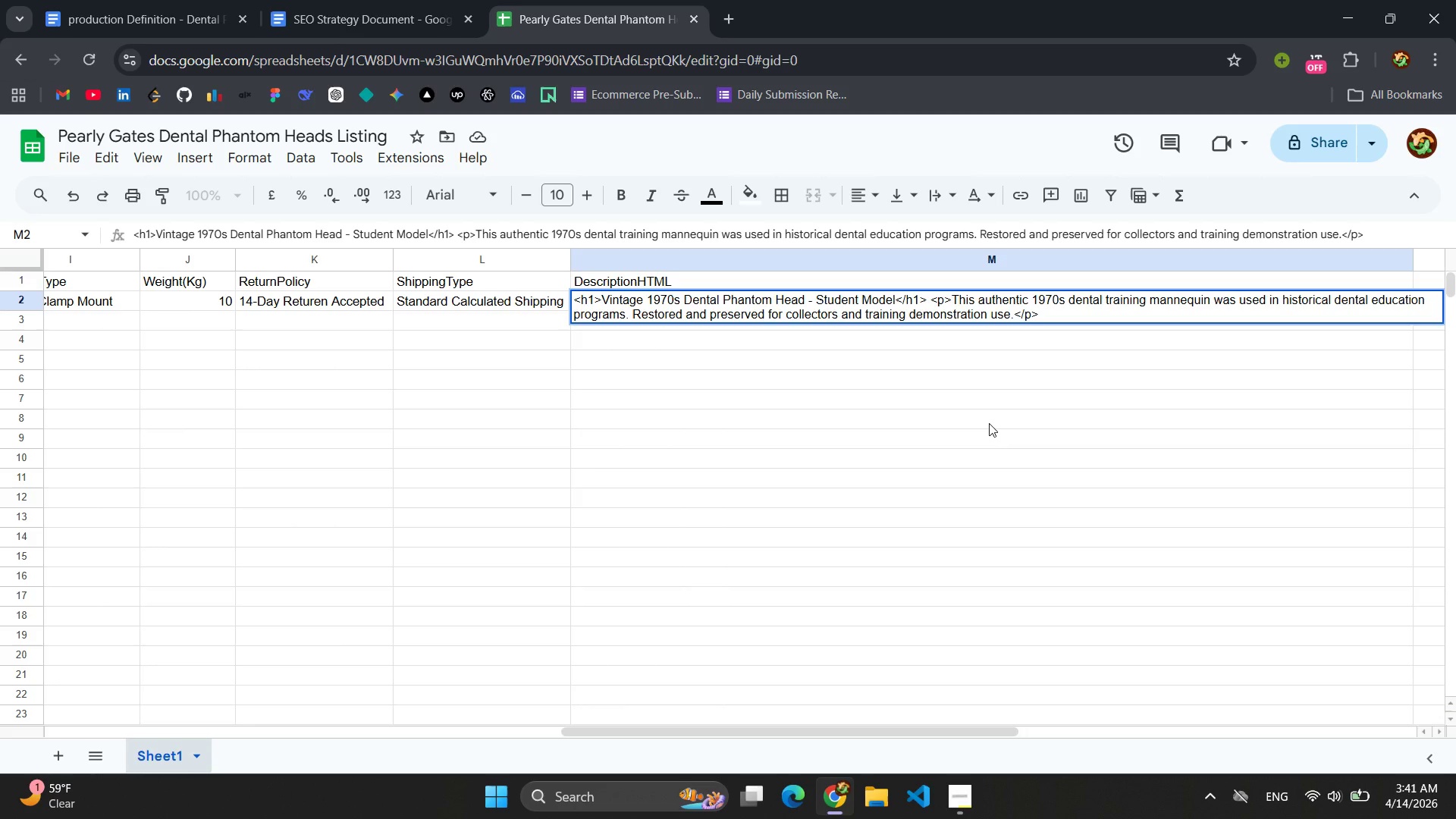 
type(<h2></h2>)
 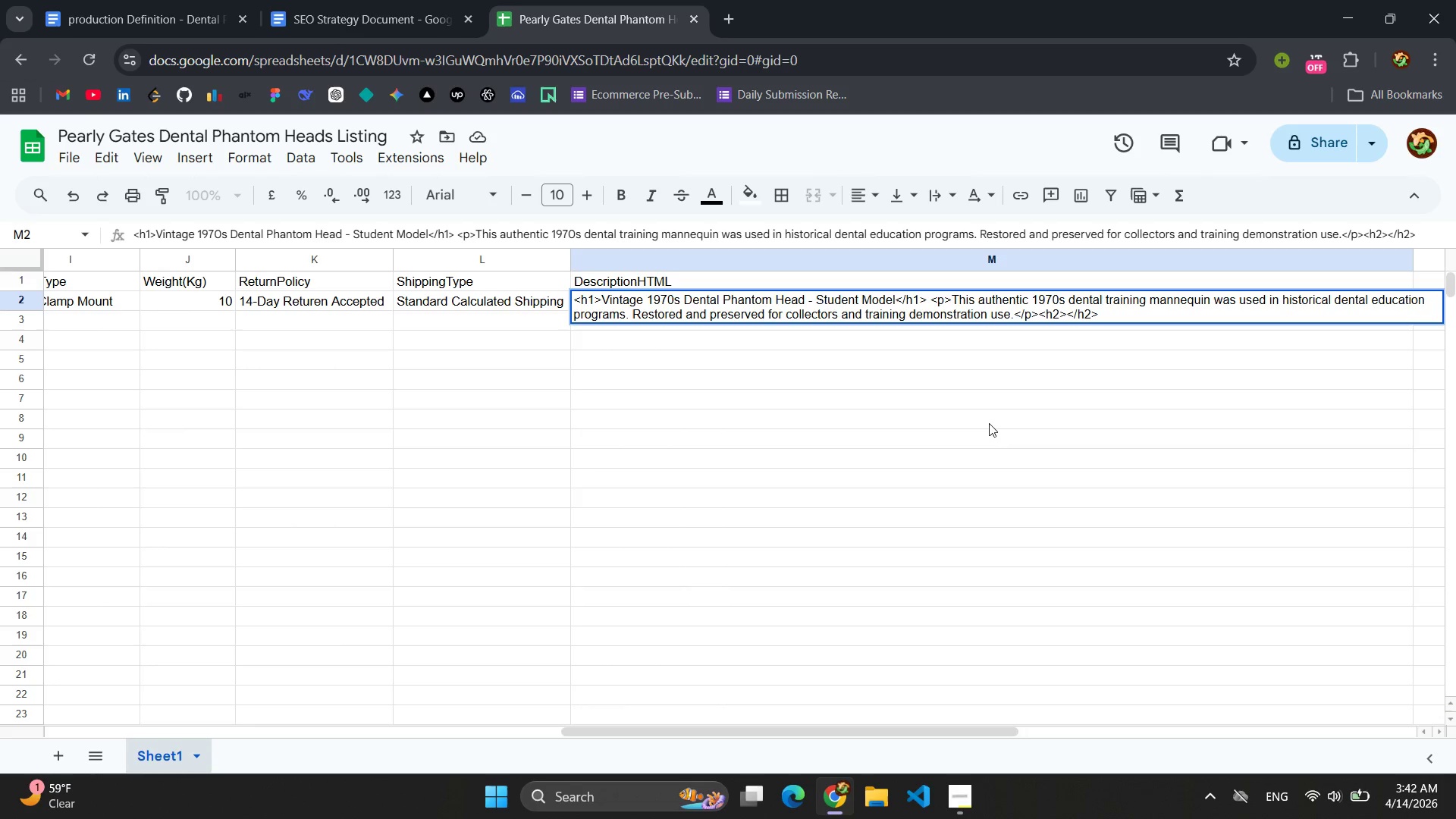 
key(ArrowLeft)
 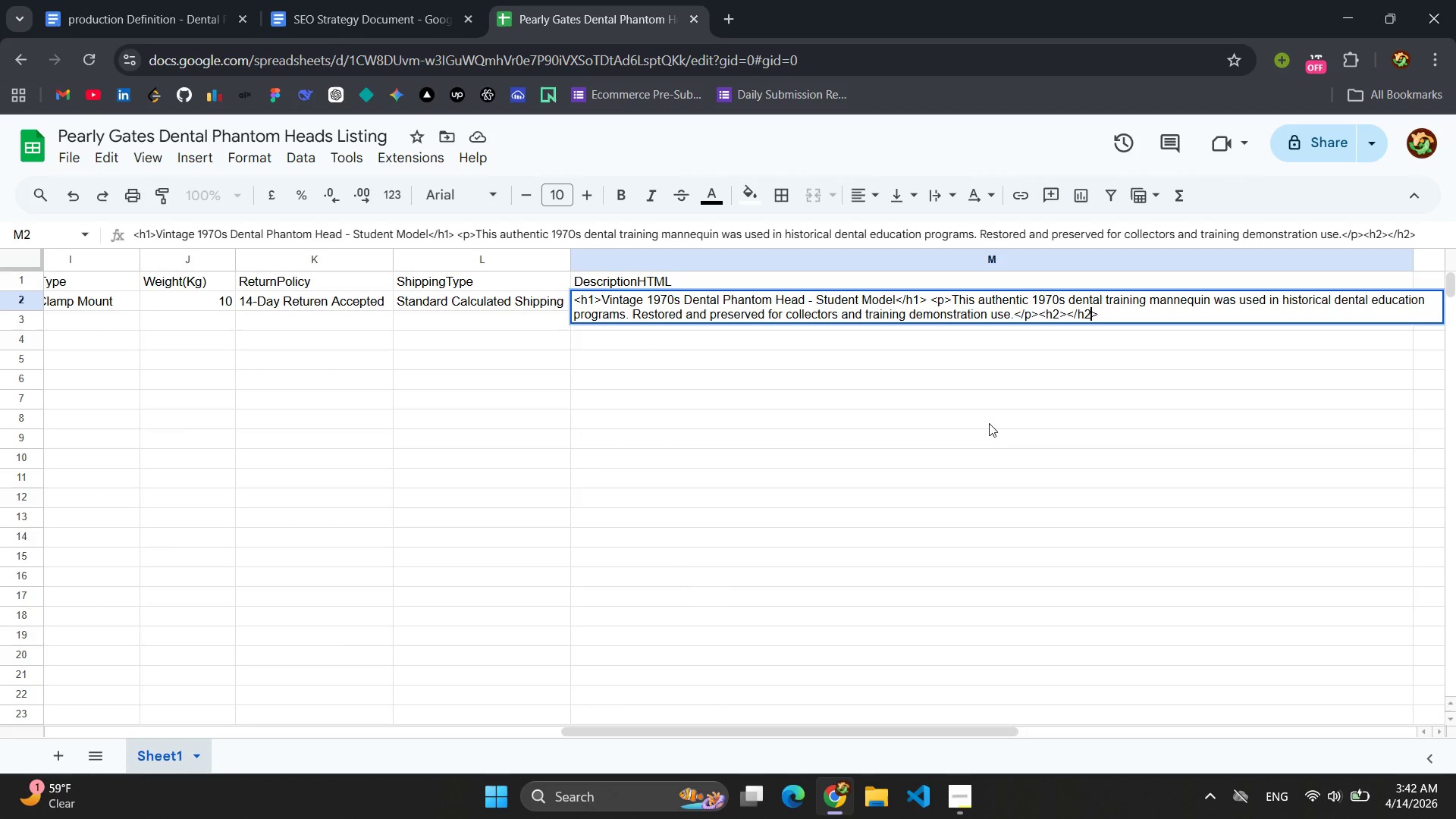 
key(ArrowLeft)
 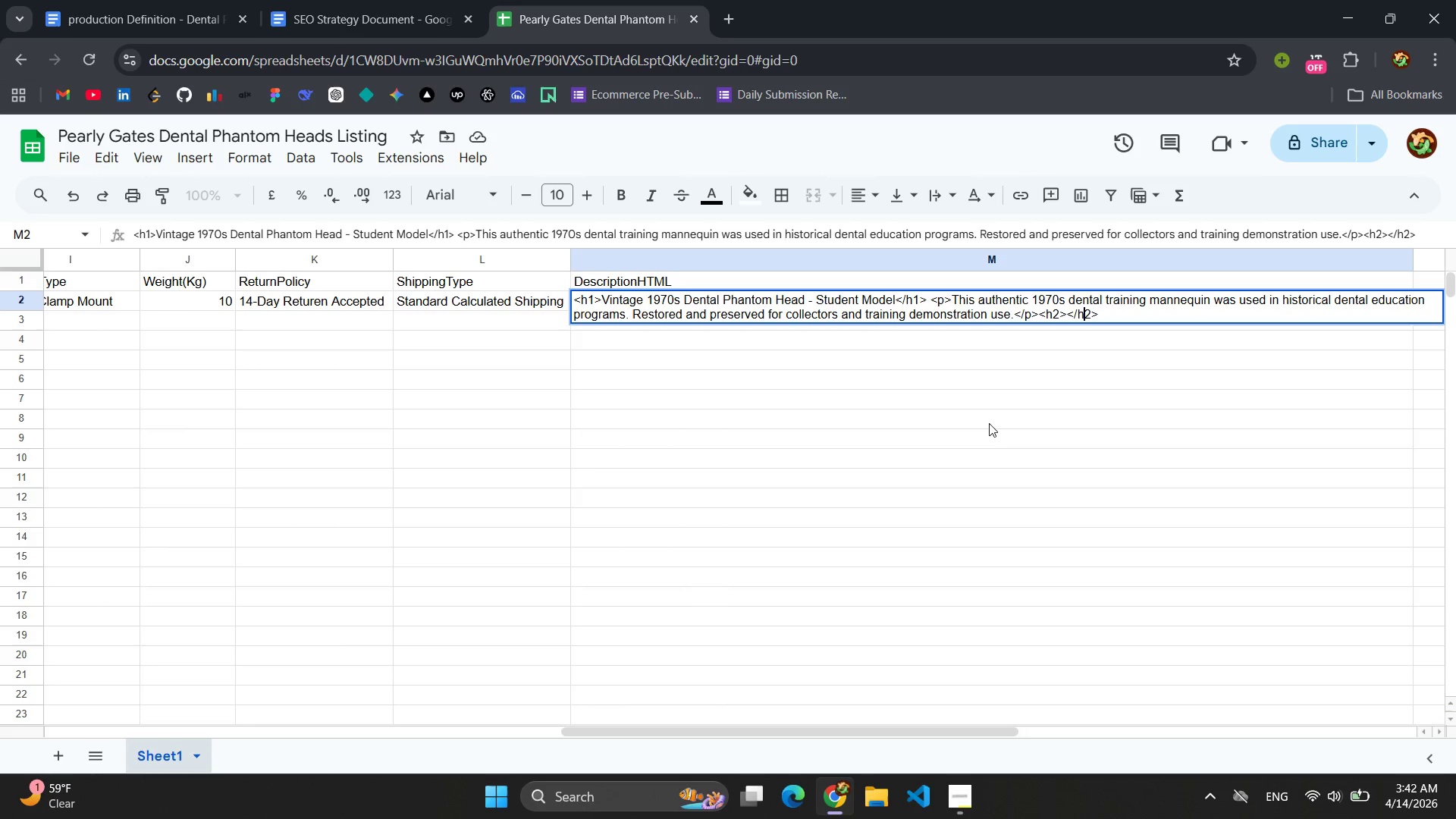 
key(ArrowLeft)
 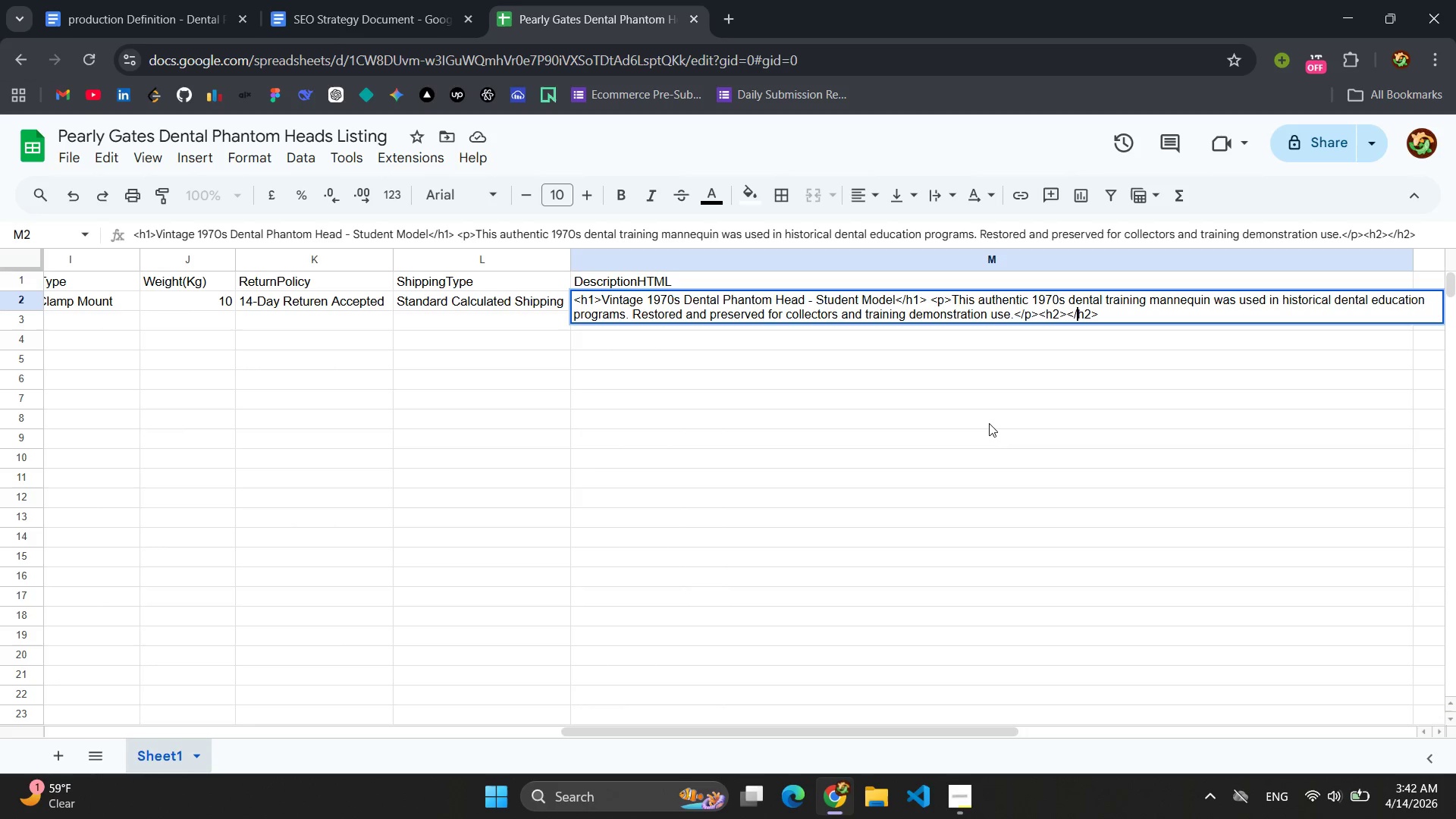 
key(ArrowLeft)
 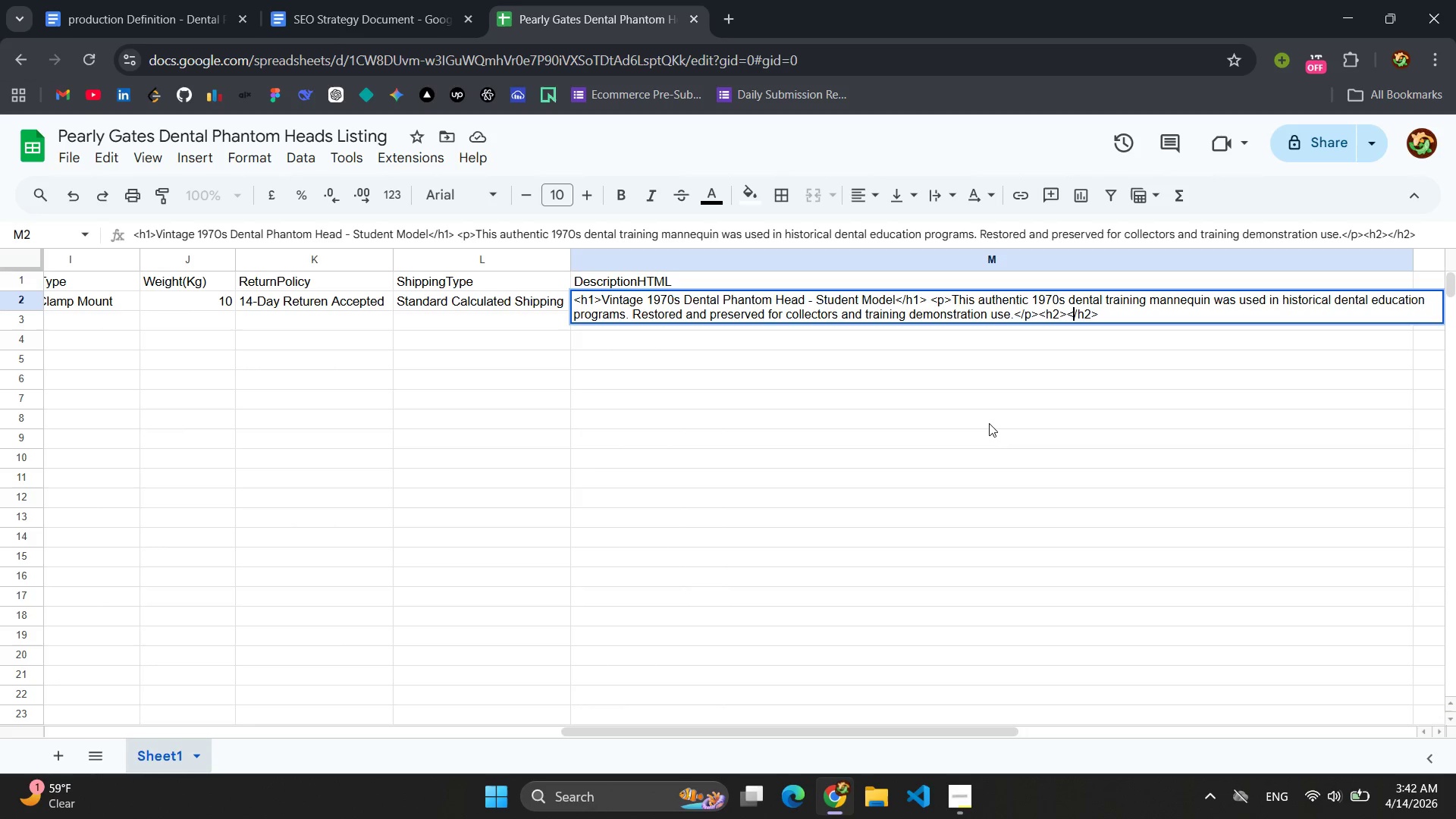 
key(ArrowLeft)
 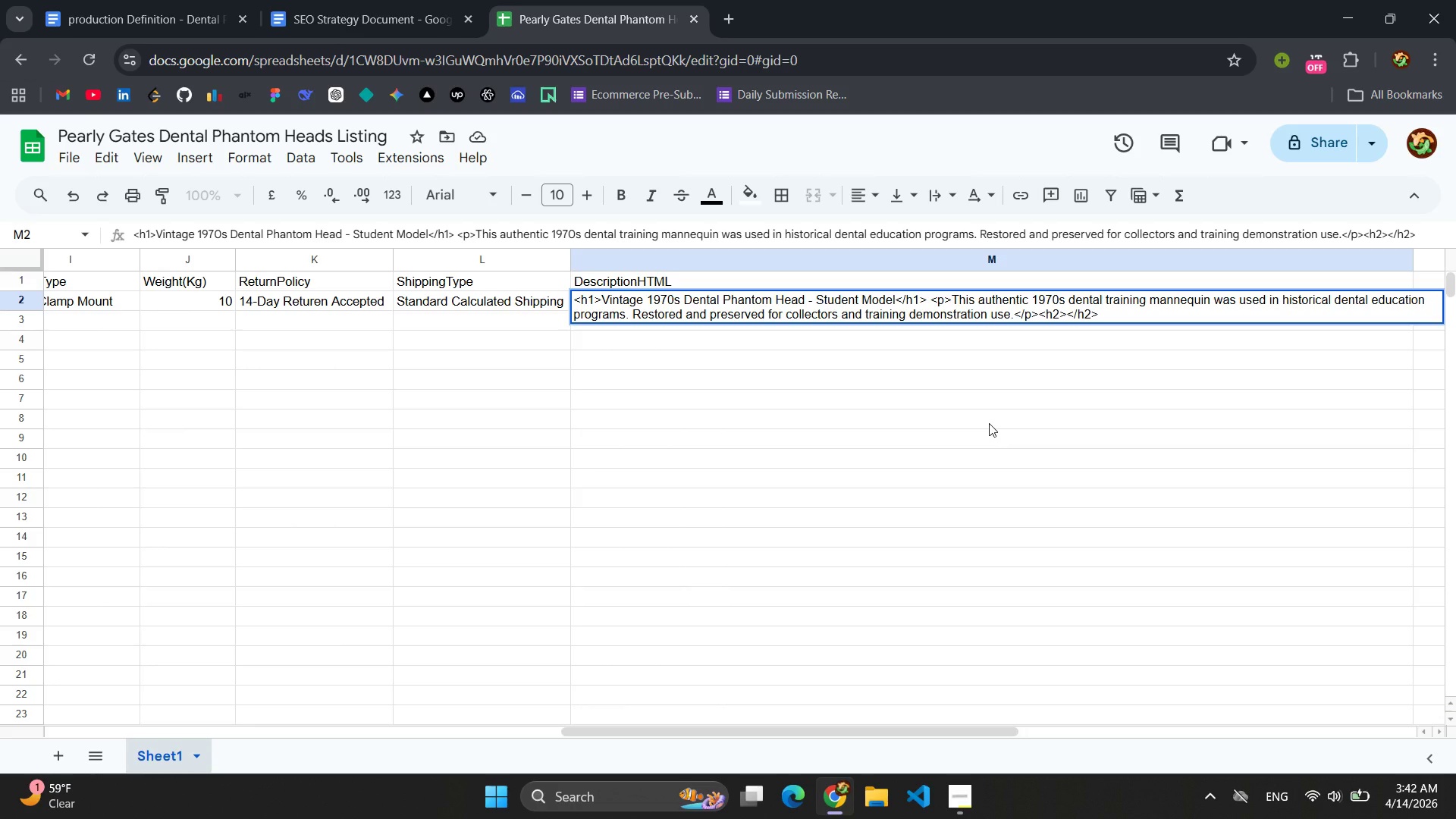 
type(Featr)
key(Backspace)
type(ured)
 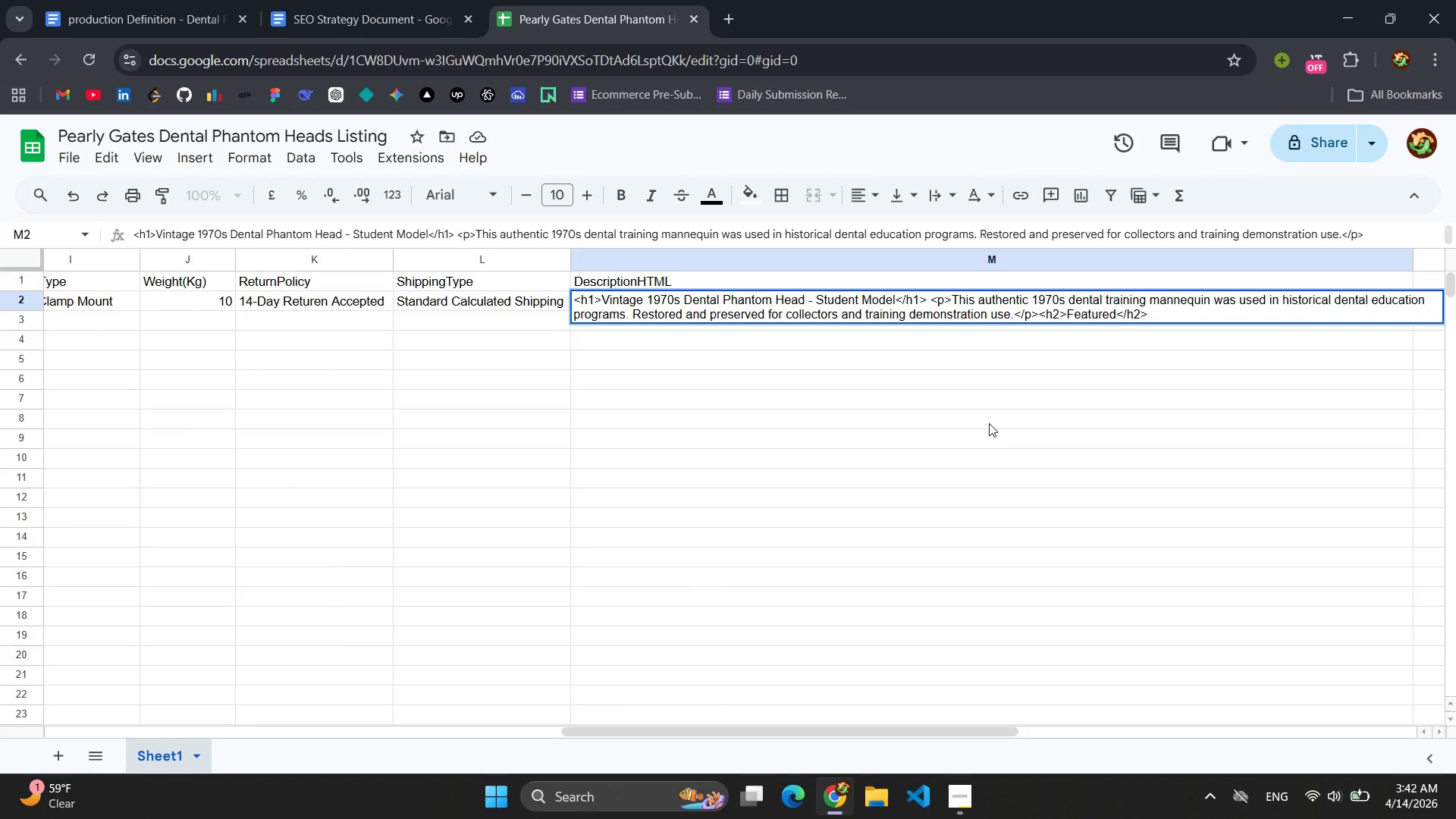 
key(ArrowRight)
 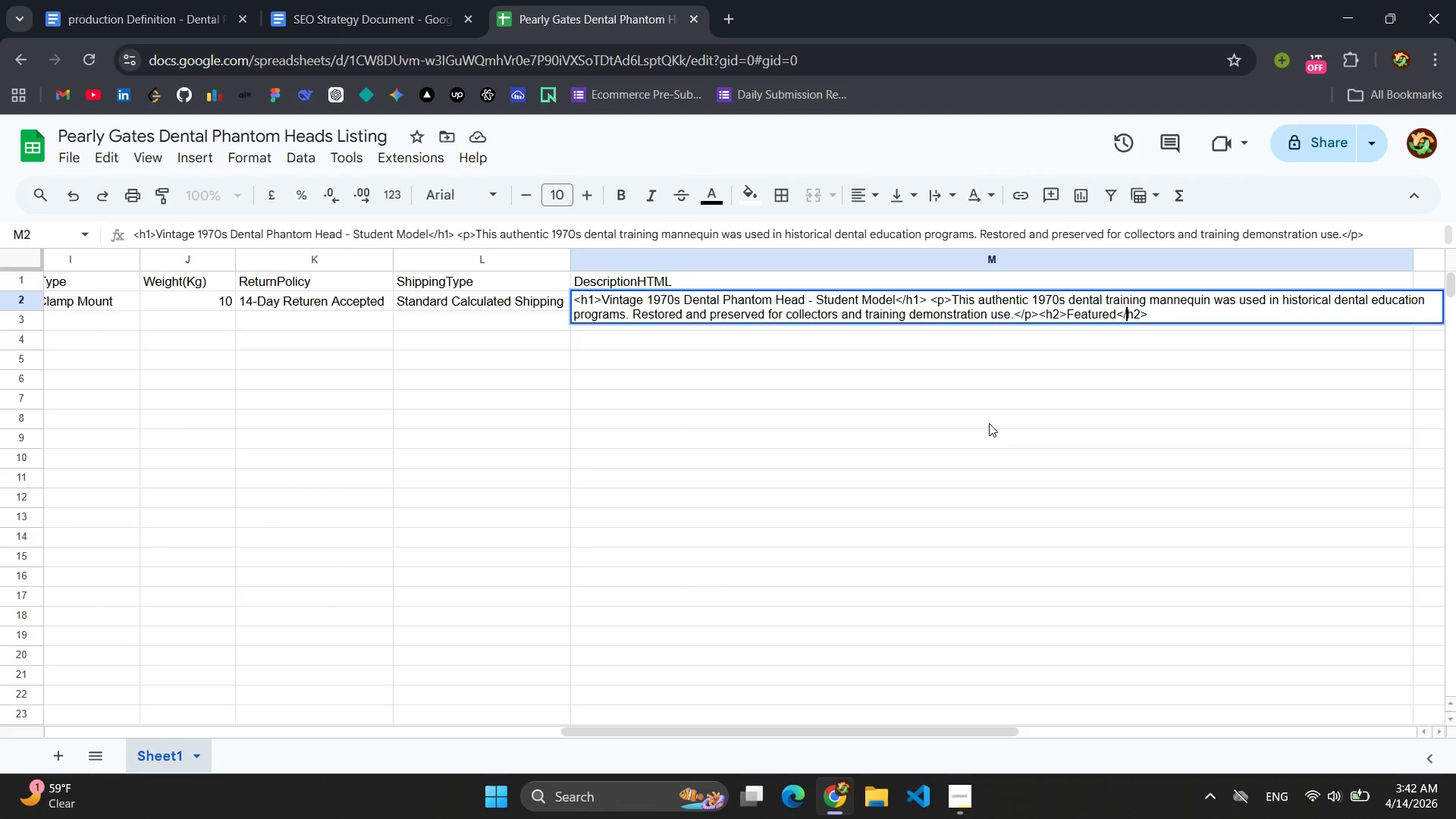 
key(ArrowRight)
 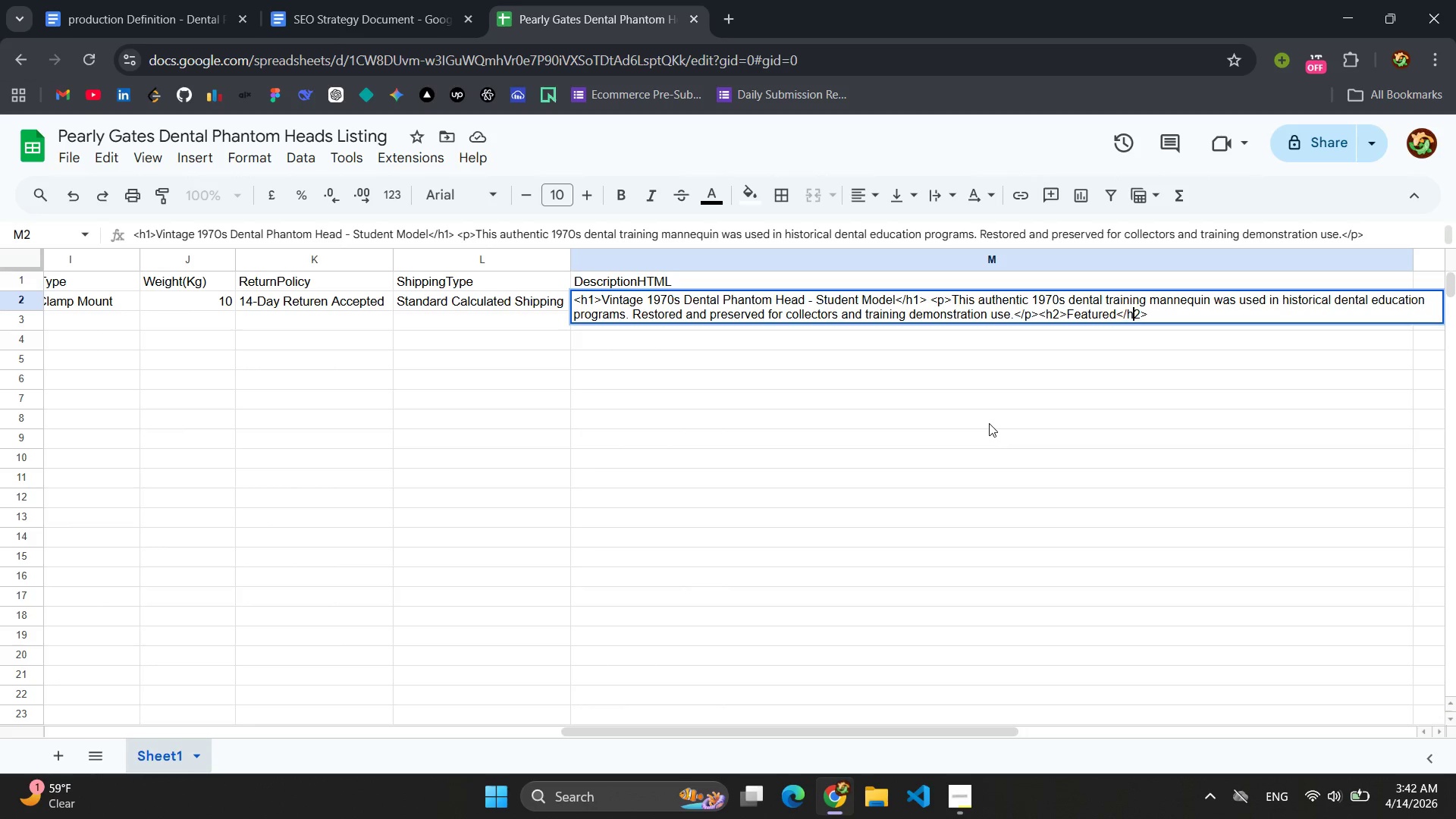 
key(ArrowRight)
 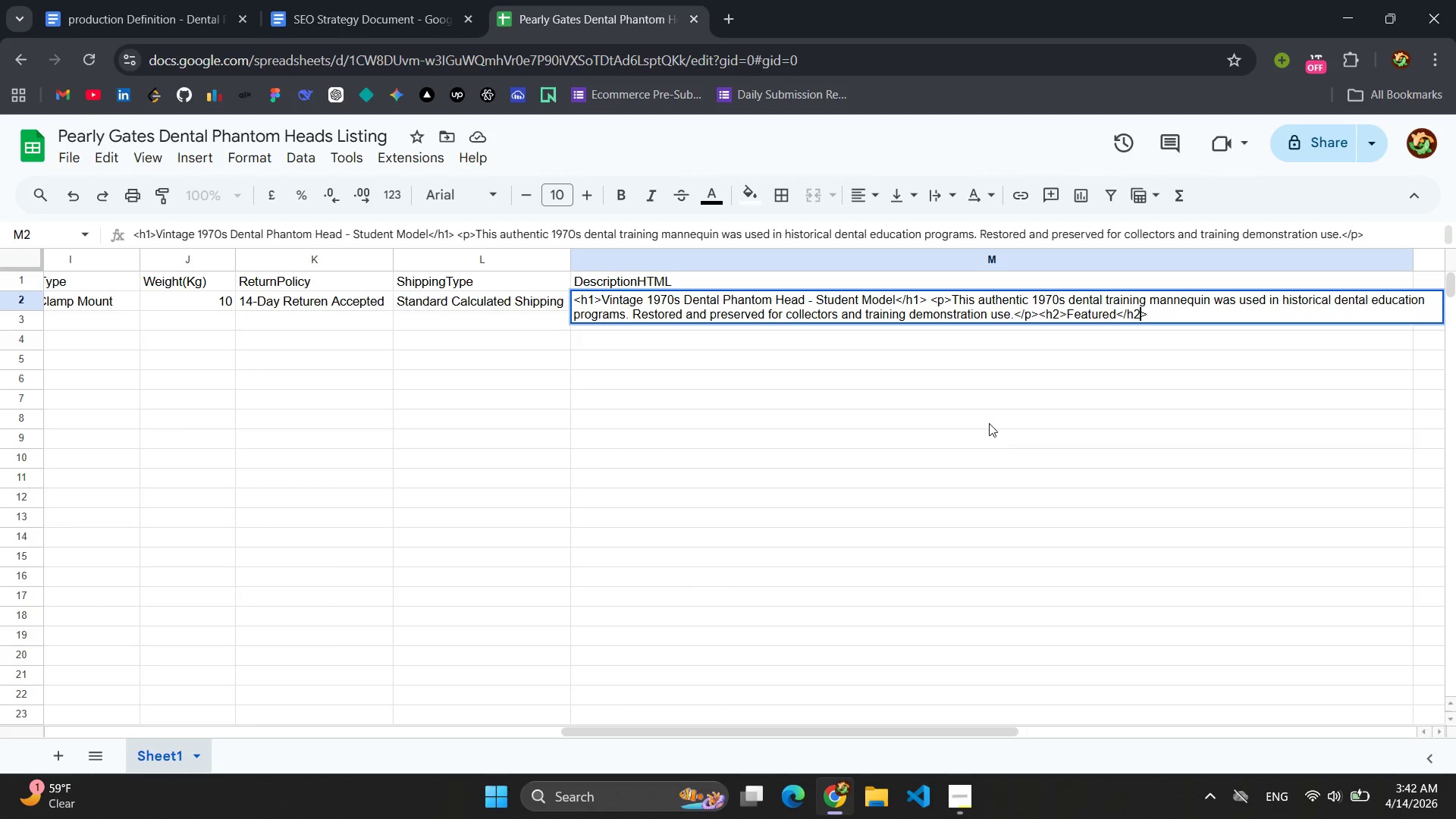 
key(ArrowRight)
 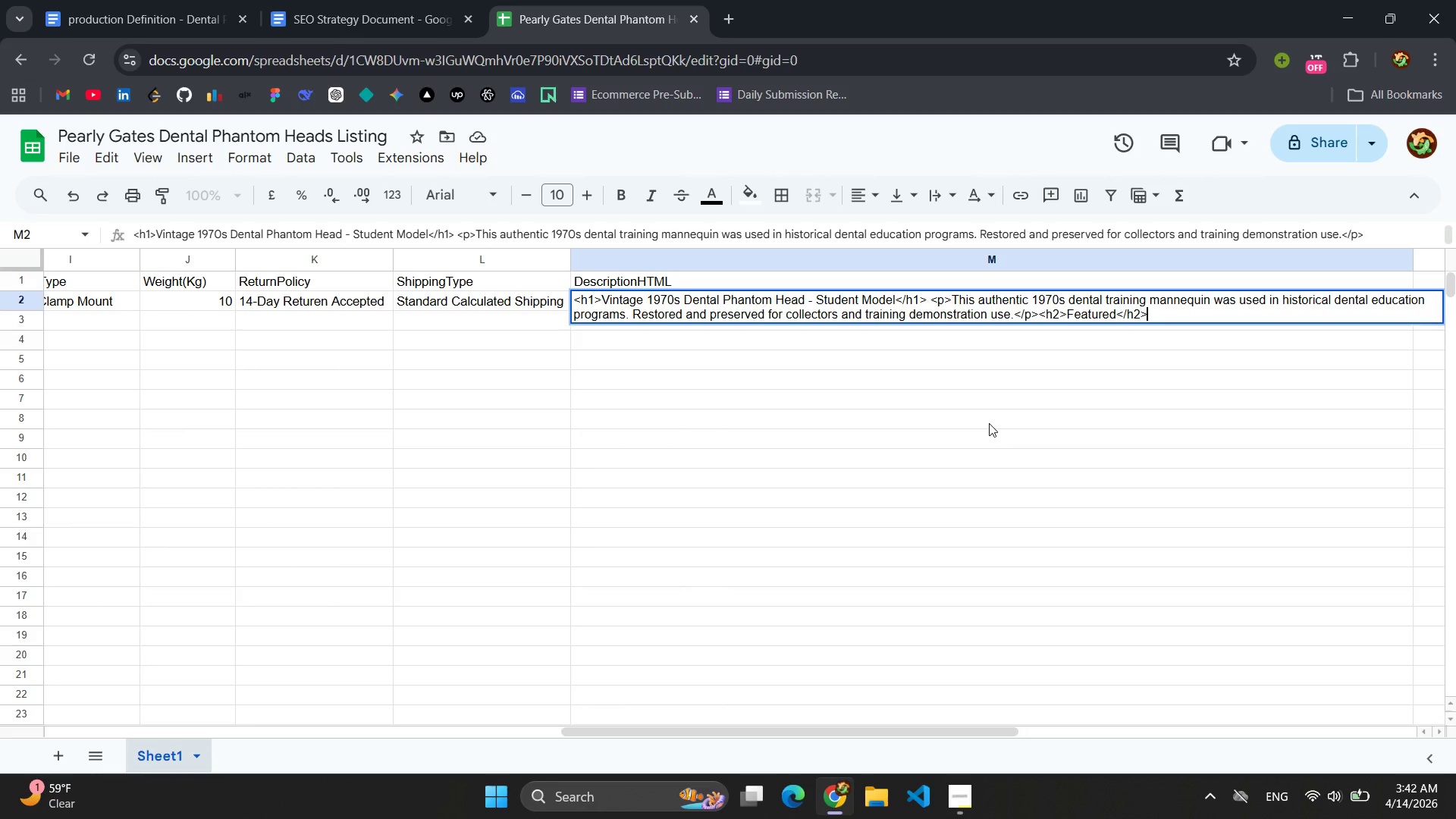 
key(ArrowRight)
 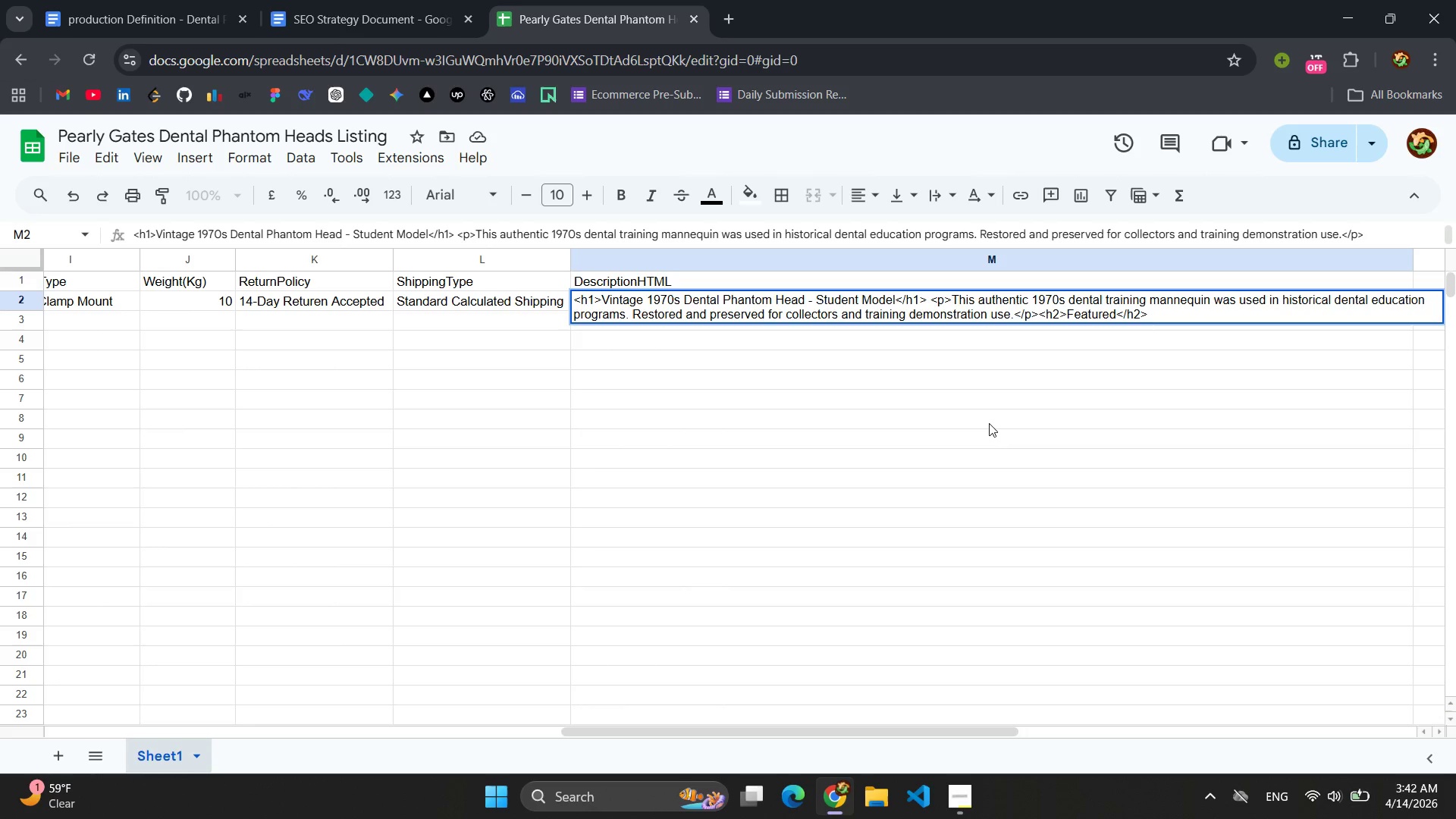 
type( <ul></u;)
key(Backspace)
type(l>)
 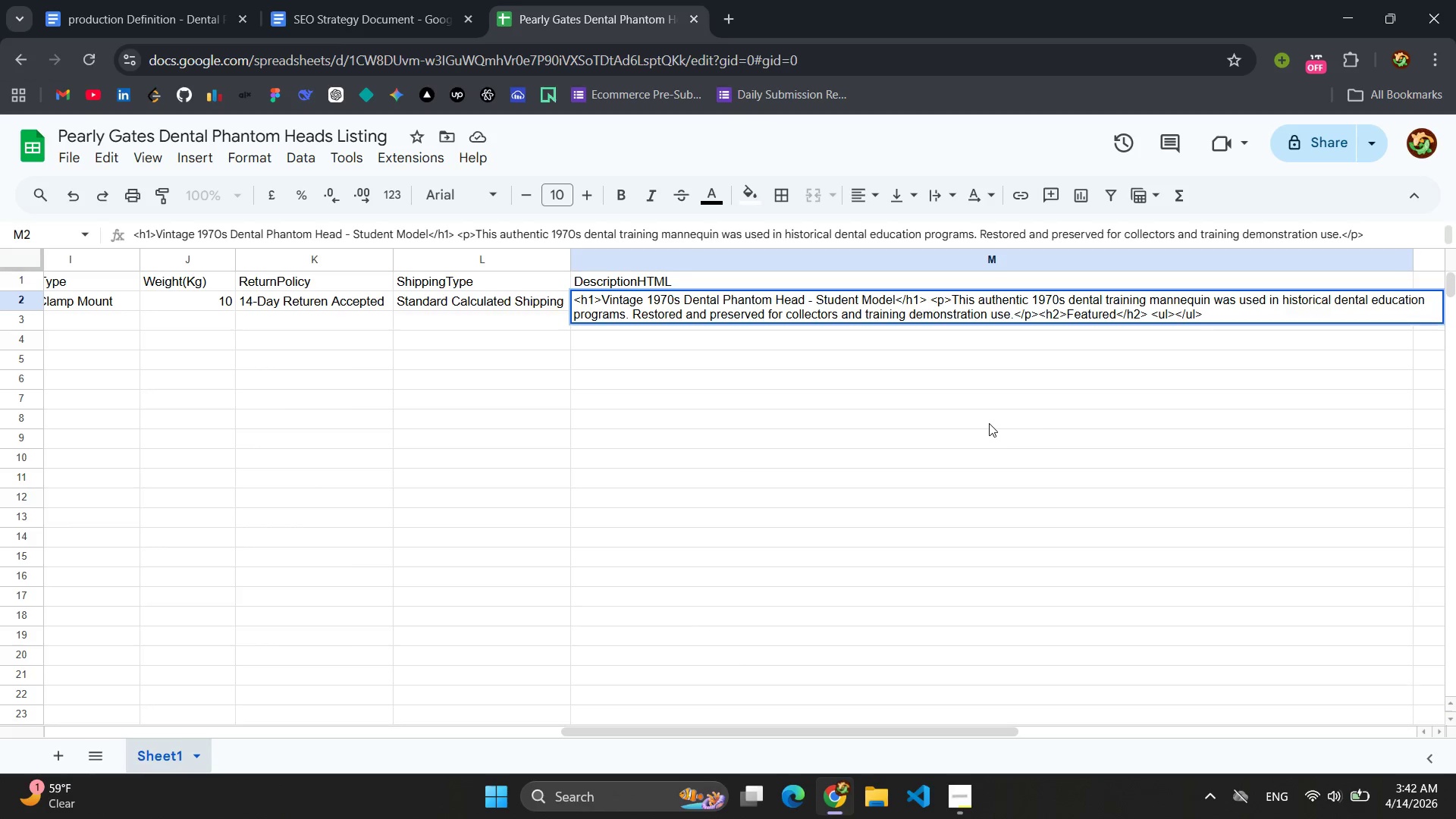 
key(ArrowLeft)
 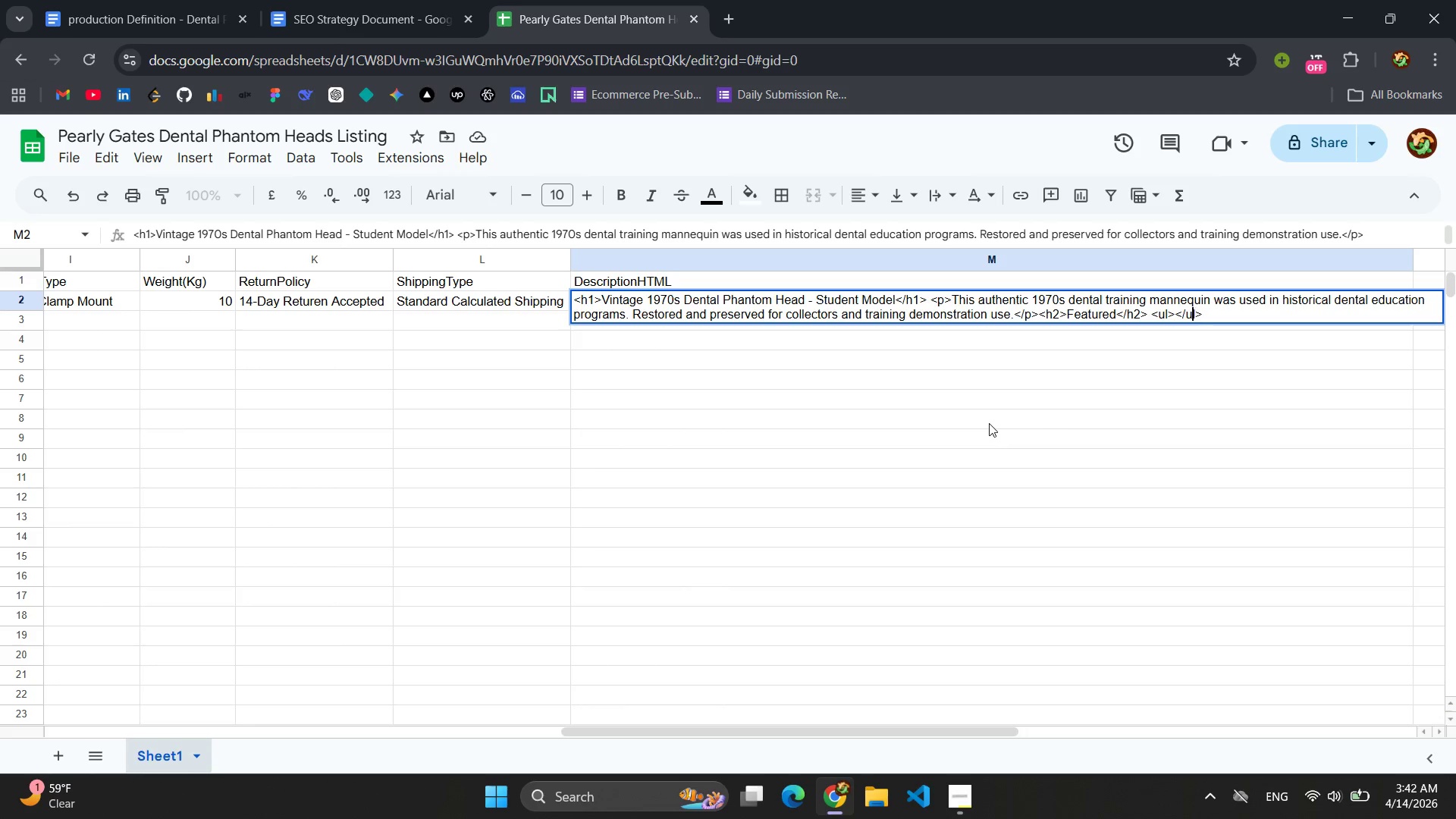 
key(ArrowLeft)
 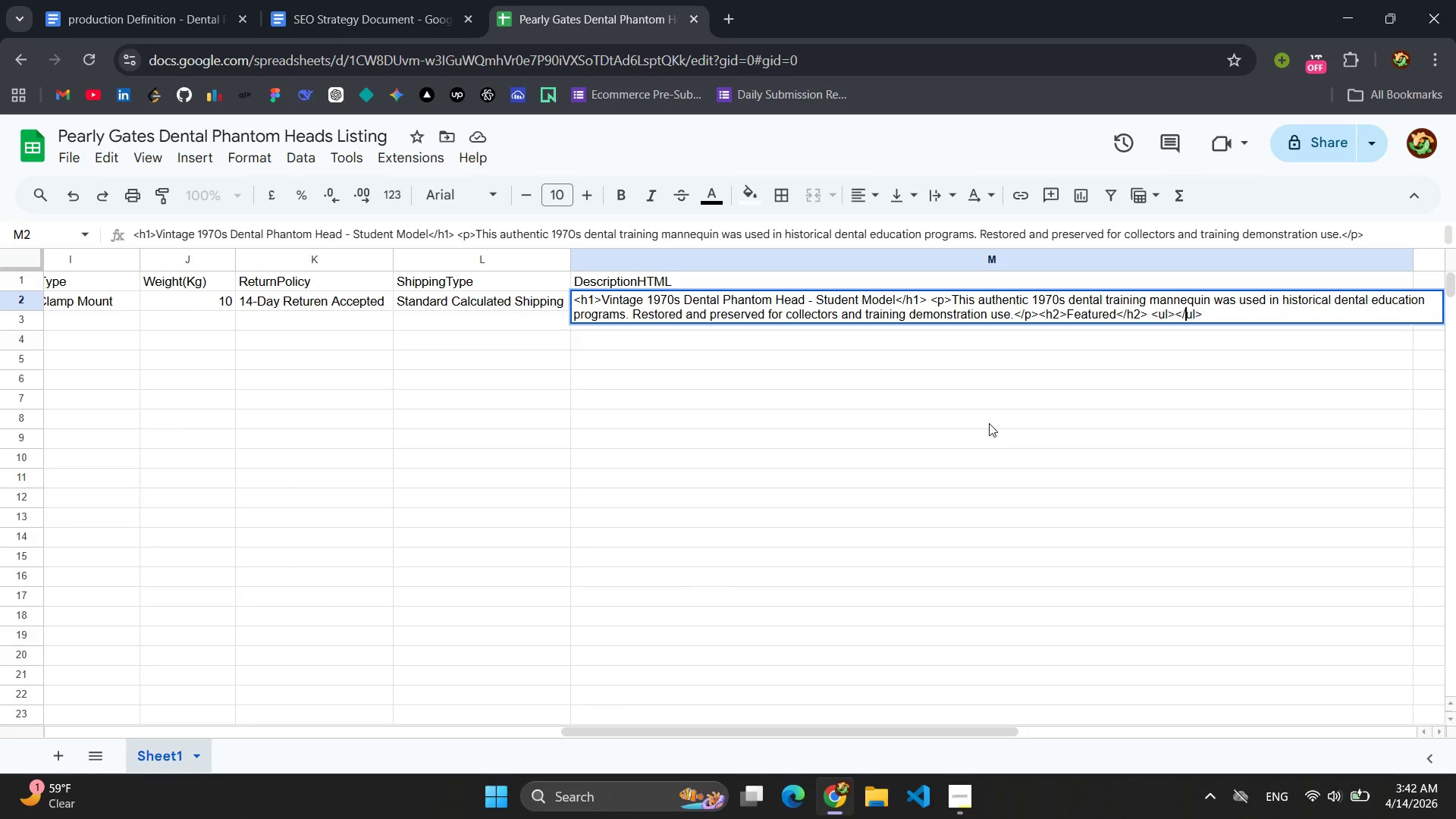 
key(ArrowLeft)
 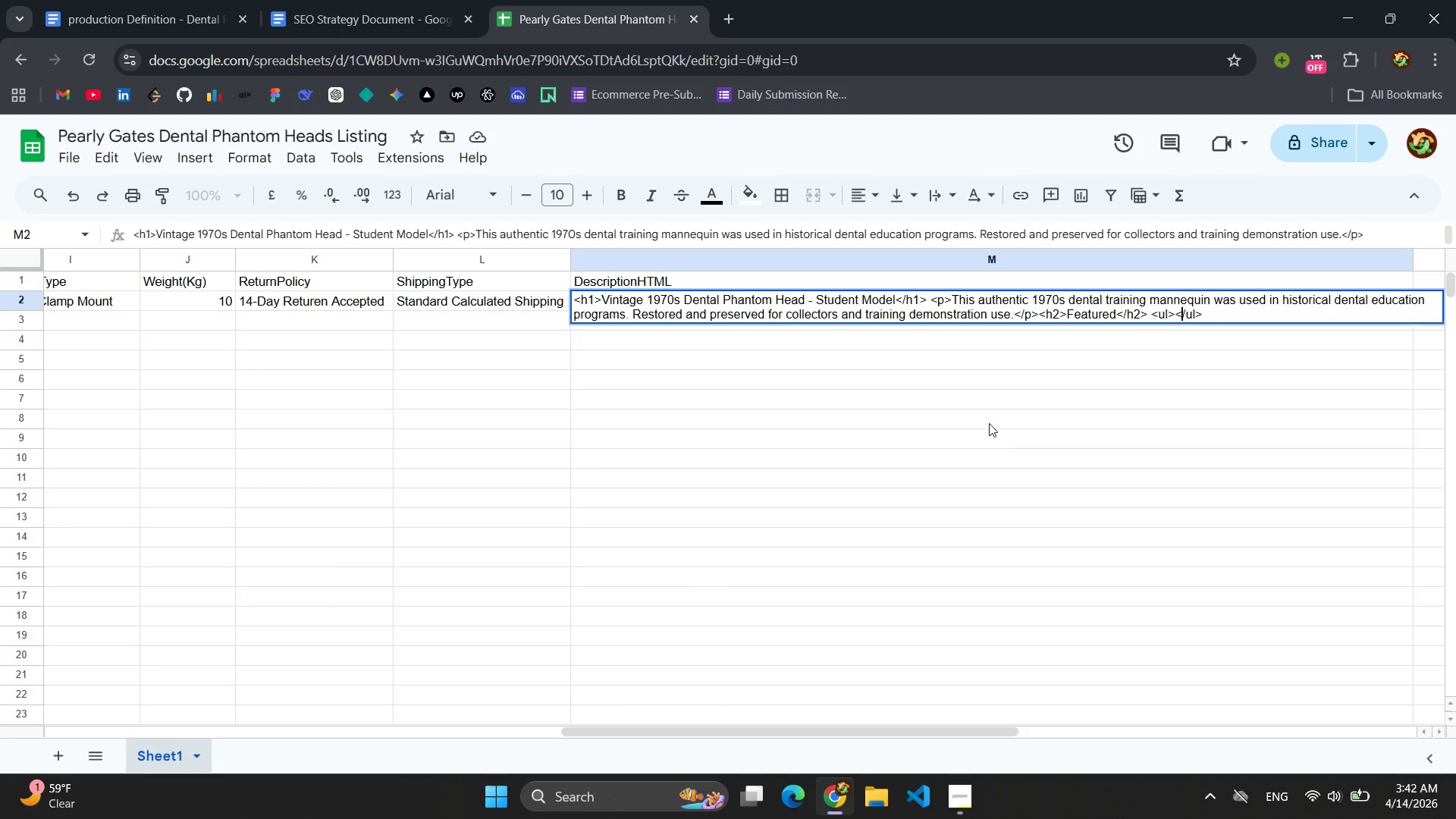 
key(ArrowLeft)
 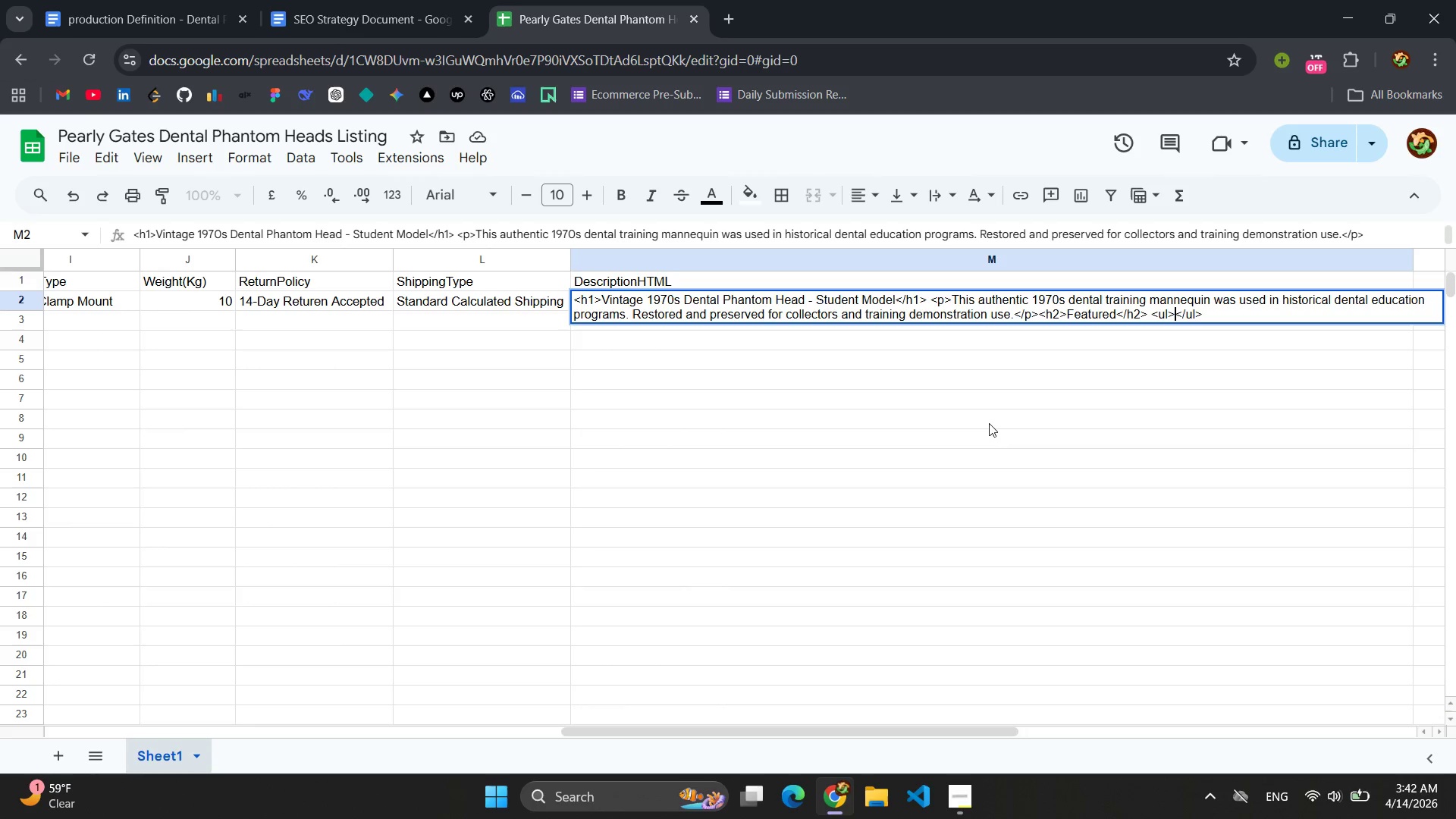 
key(ArrowLeft)
 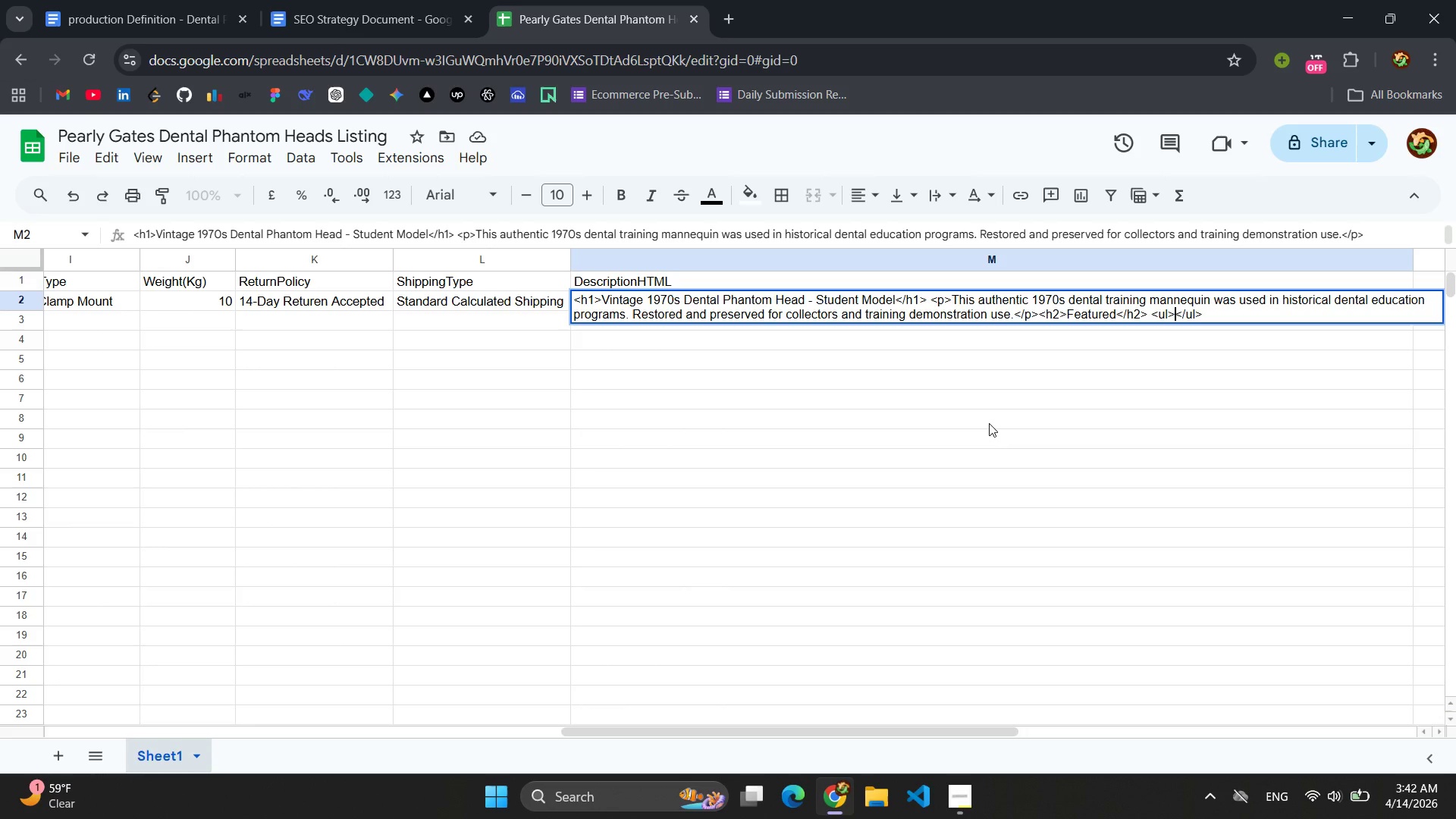 
type(<li>,)
key(Backspace)
type(</li>)
 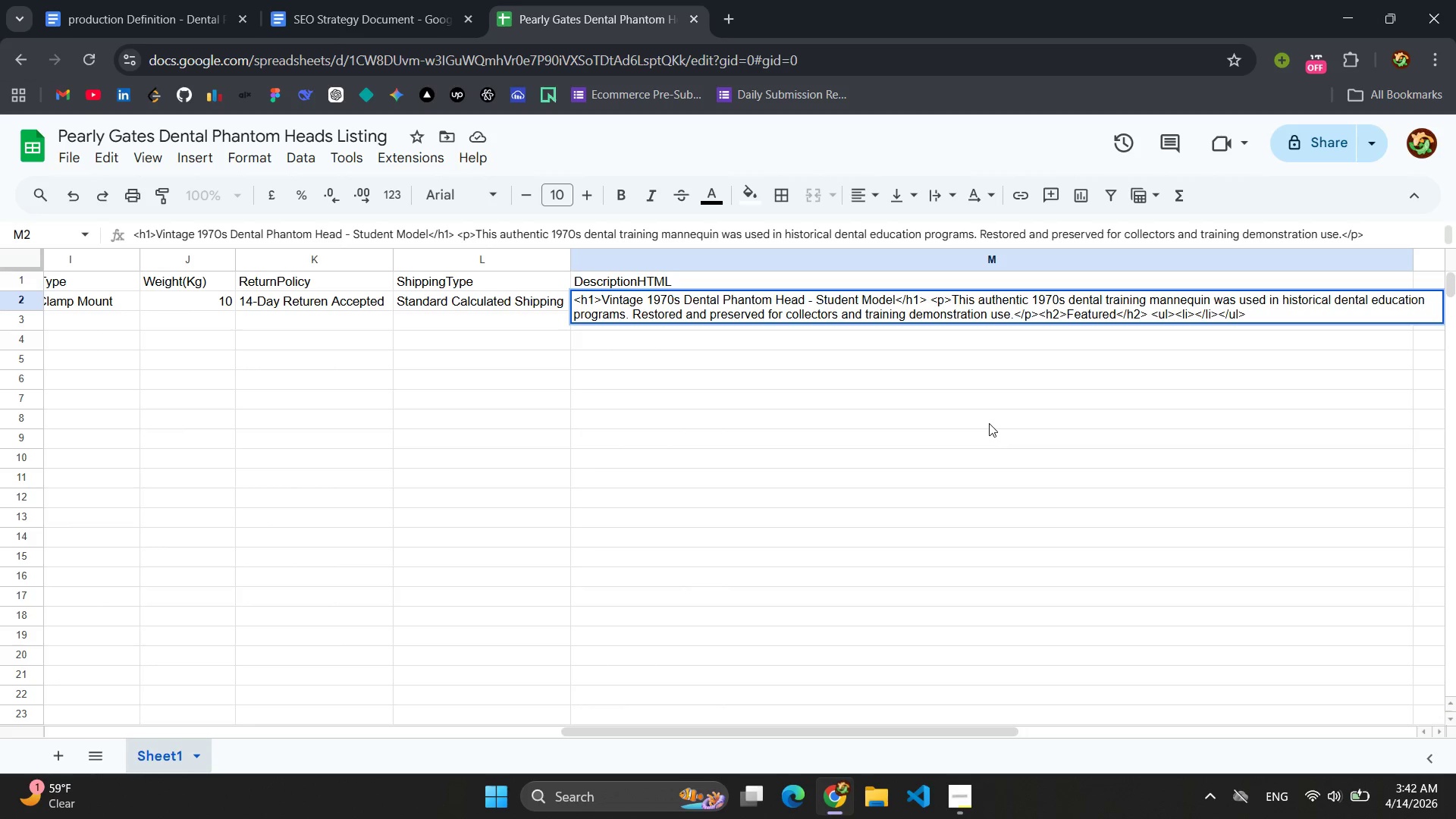 
key(ArrowLeft)
 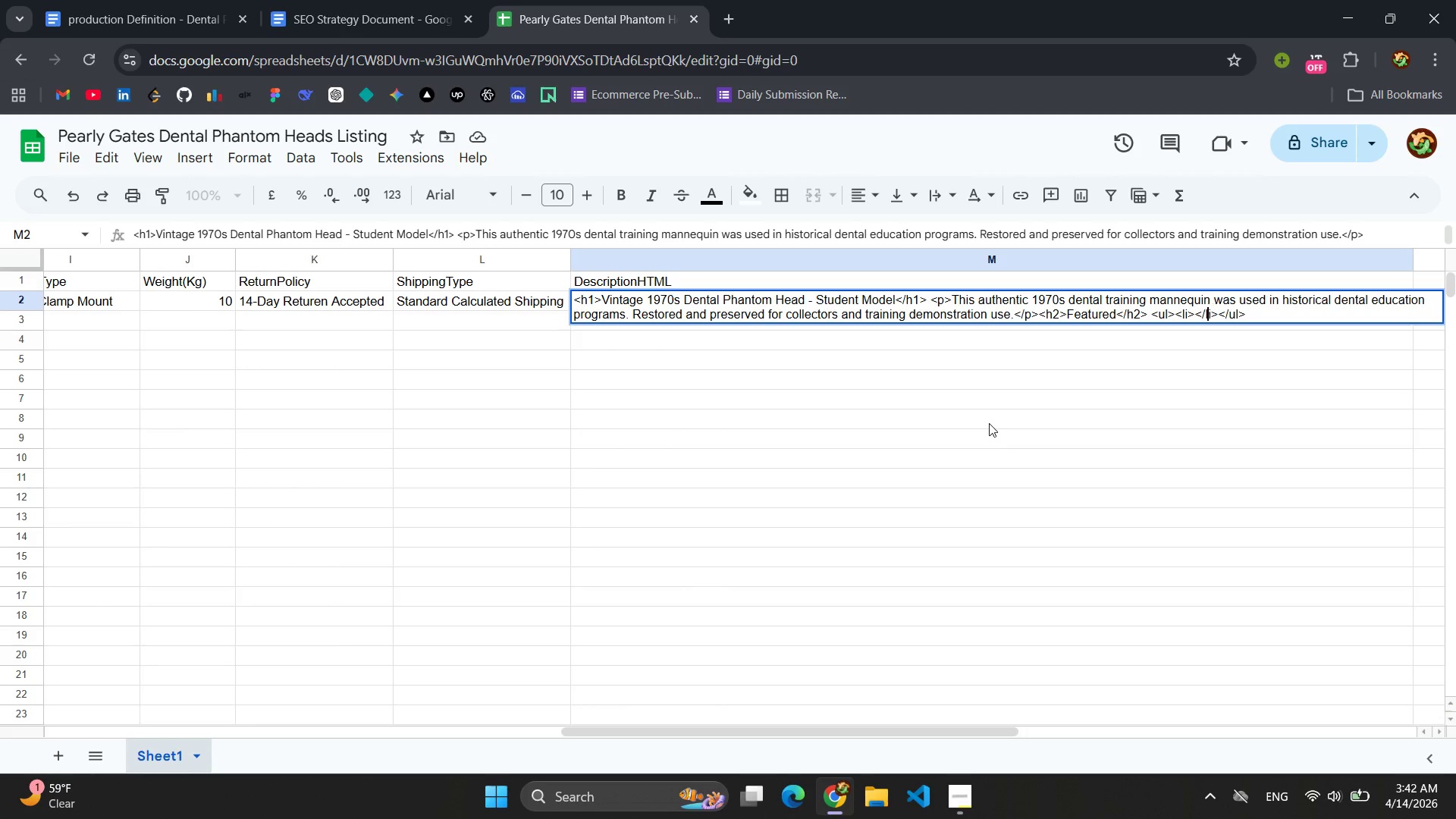 
key(ArrowLeft)
 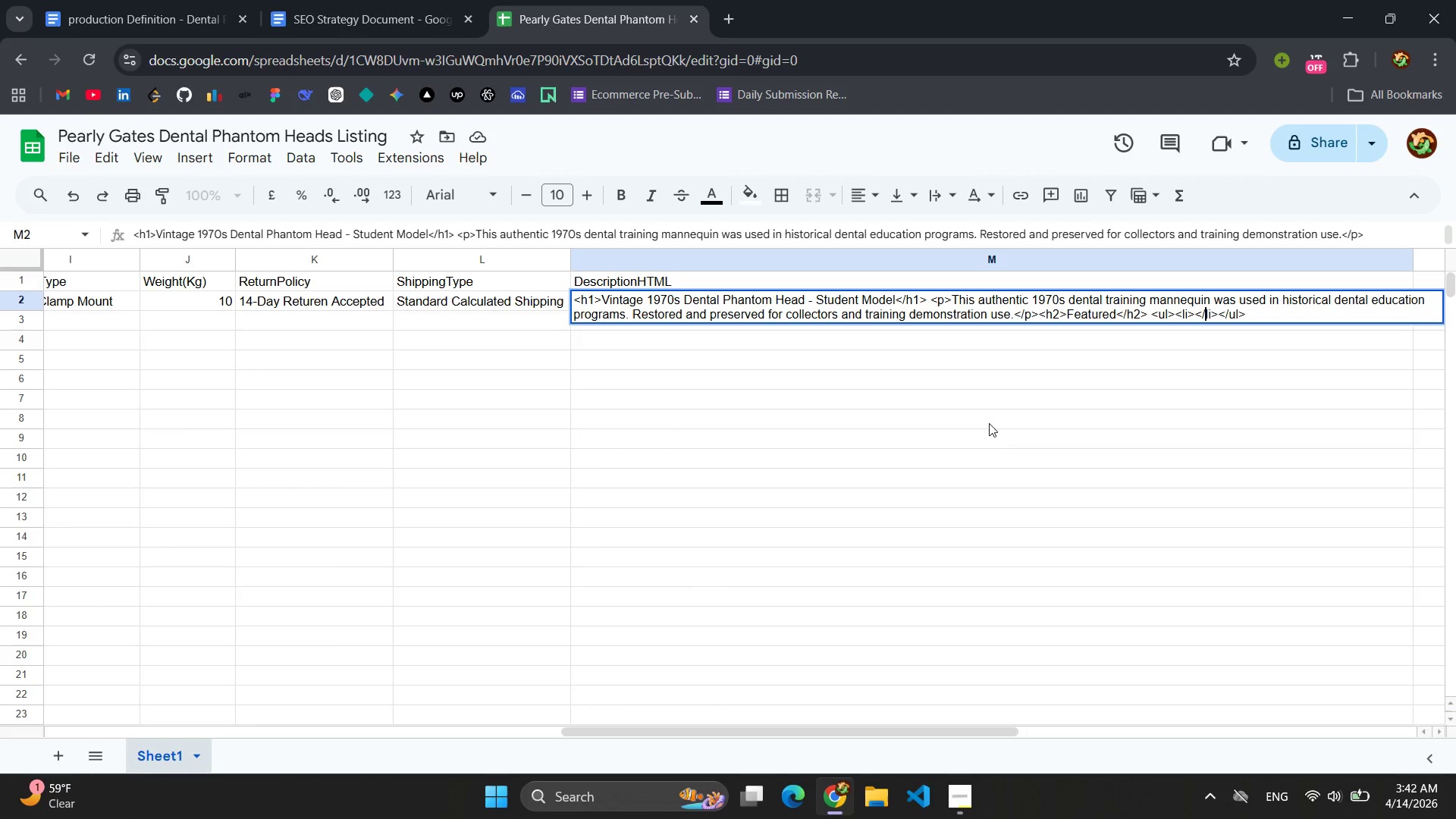 
key(ArrowLeft)
 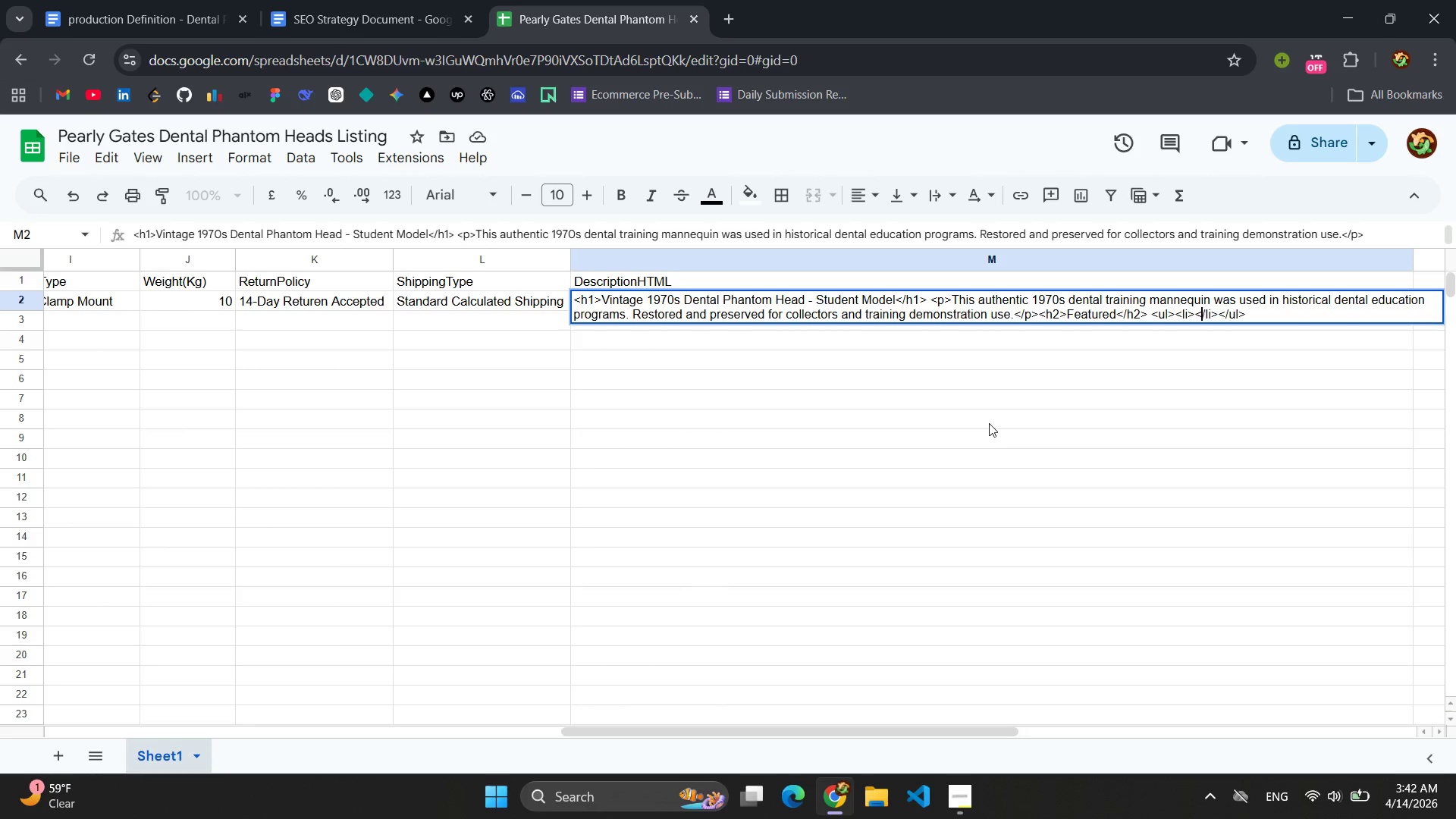 
key(ArrowLeft)
 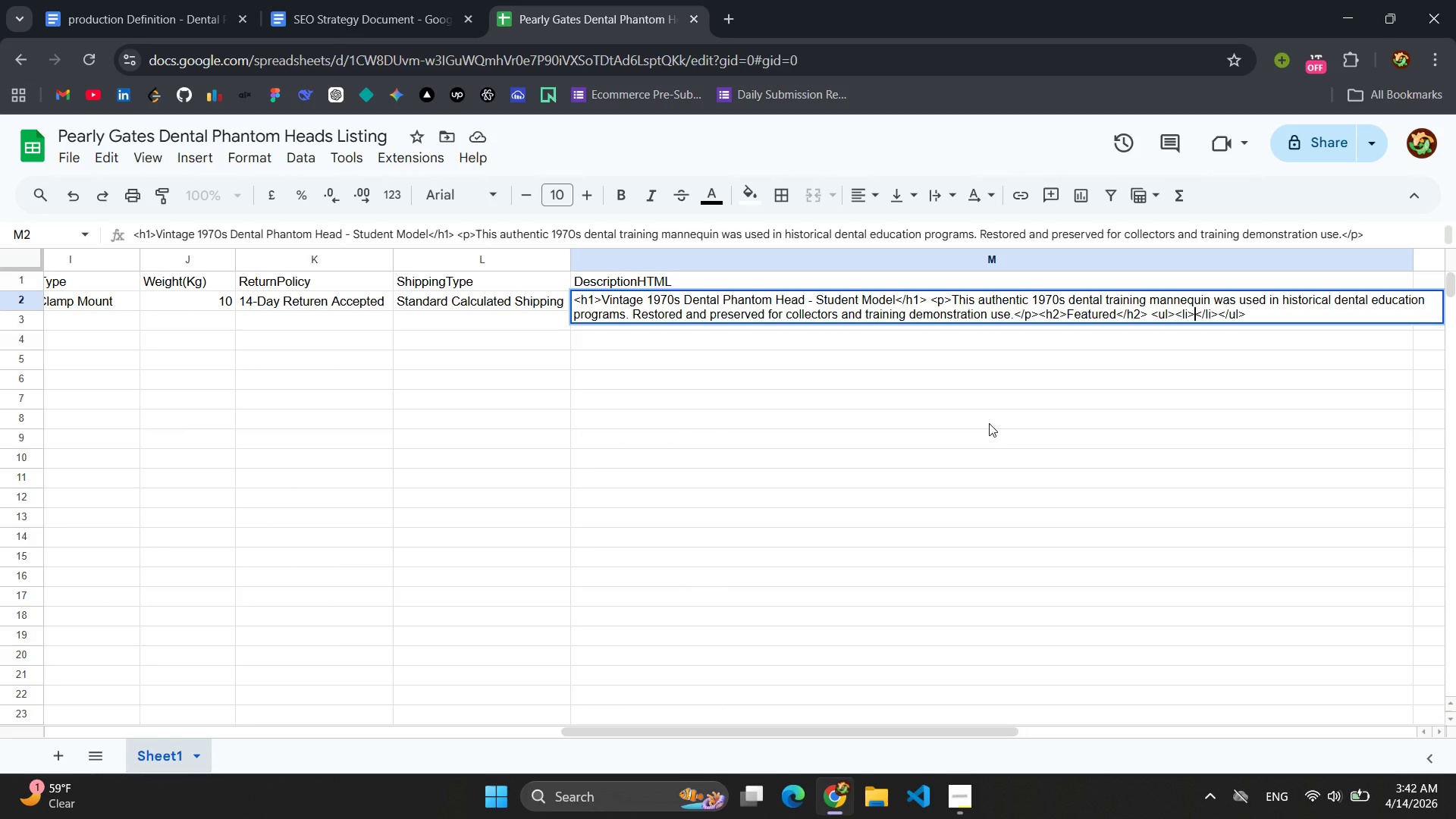 
key(ArrowLeft)
 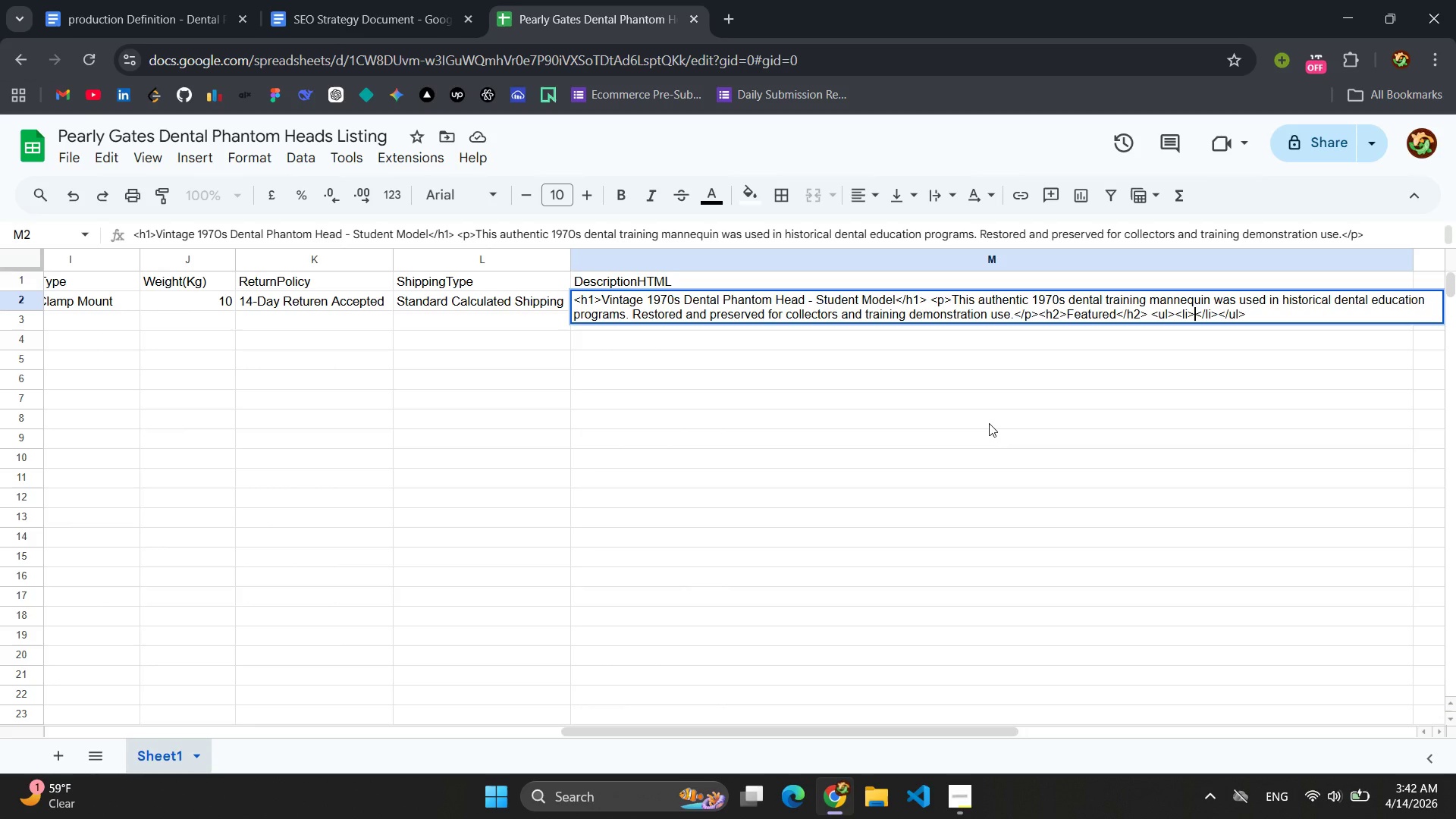 
type(Original 1970s dental school equipment)
 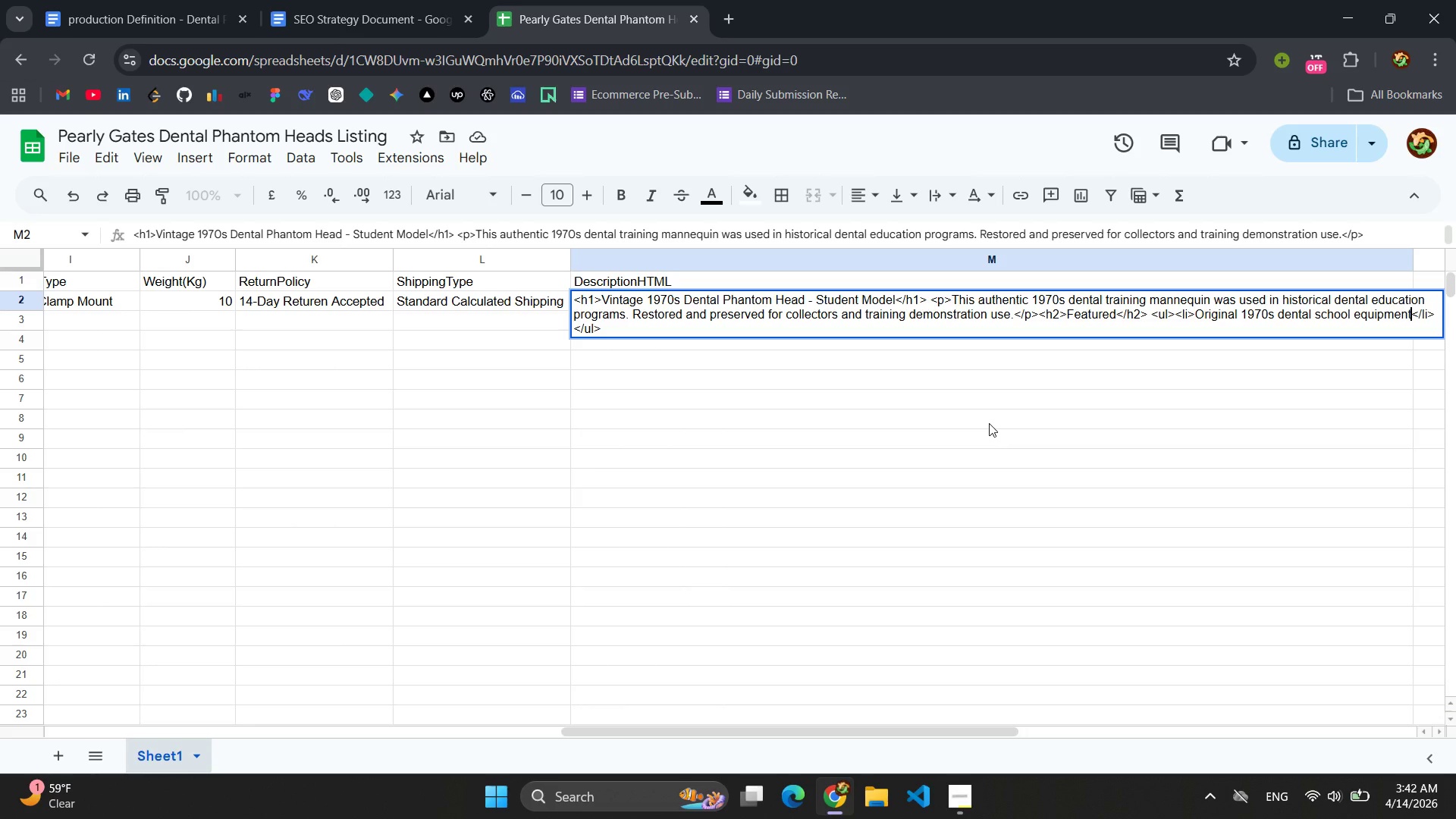 
key(ArrowRight)
 